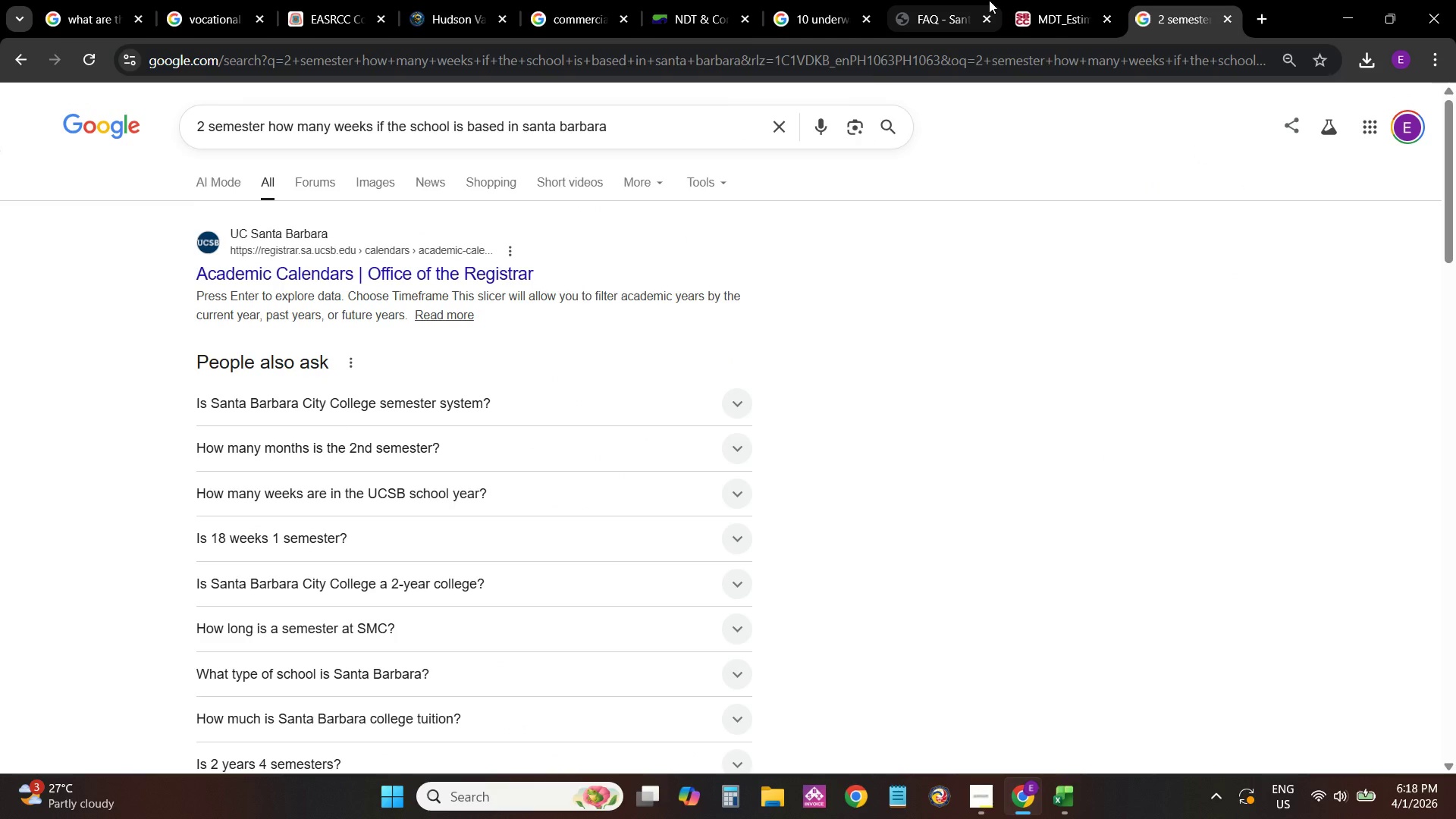 
left_click([1075, 798])
 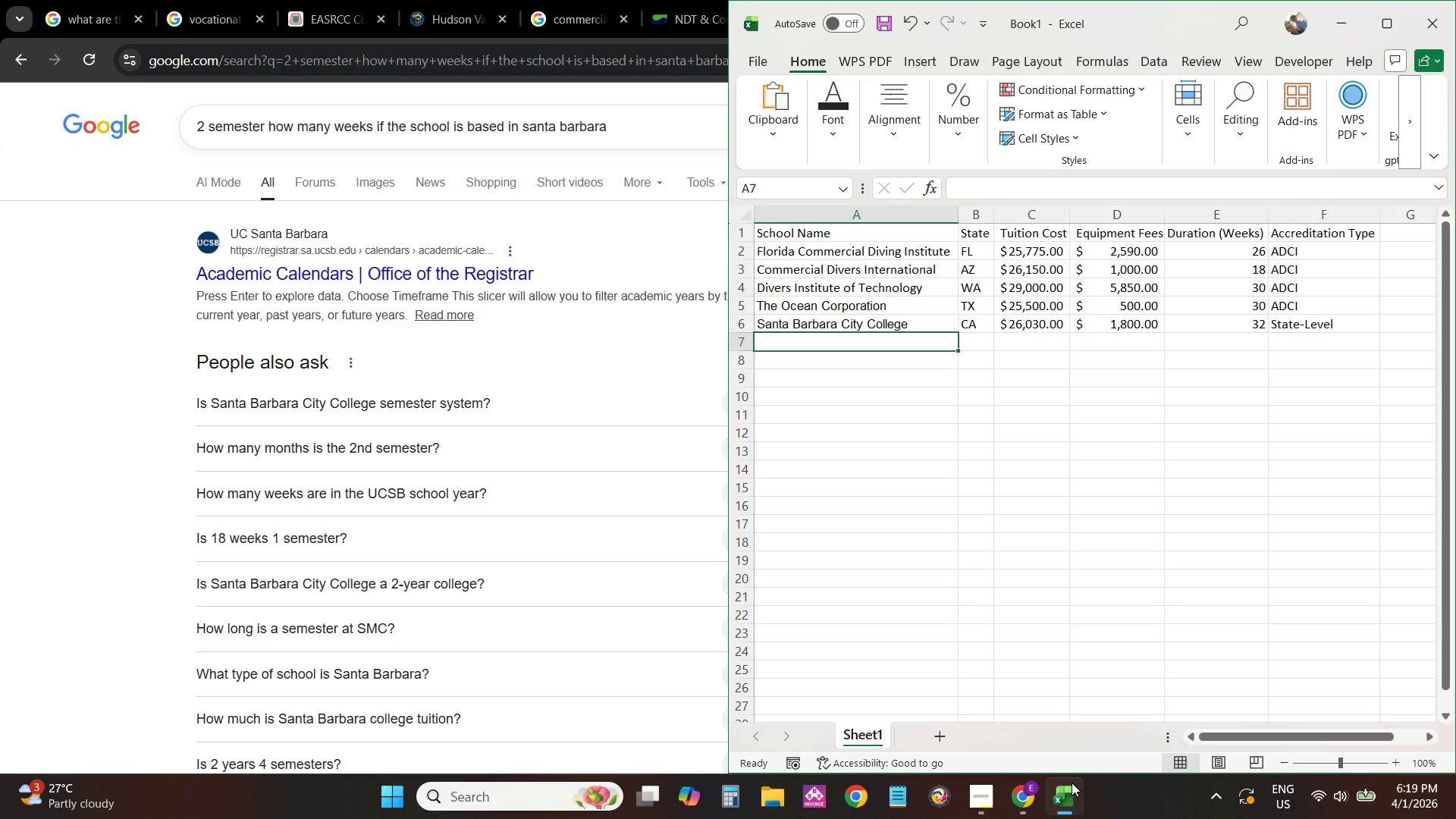 
wait(45.11)
 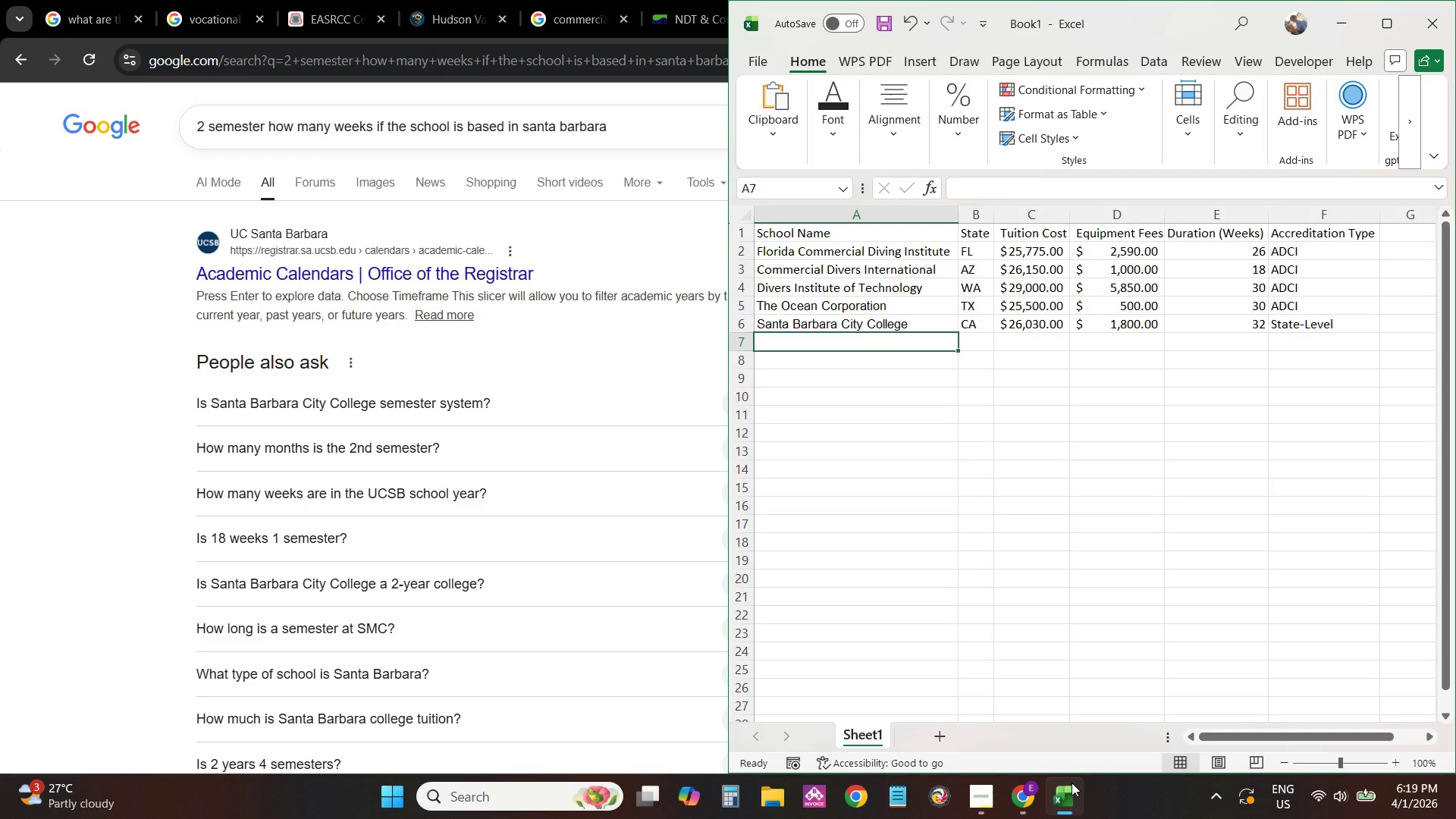 
left_click([648, 323])
 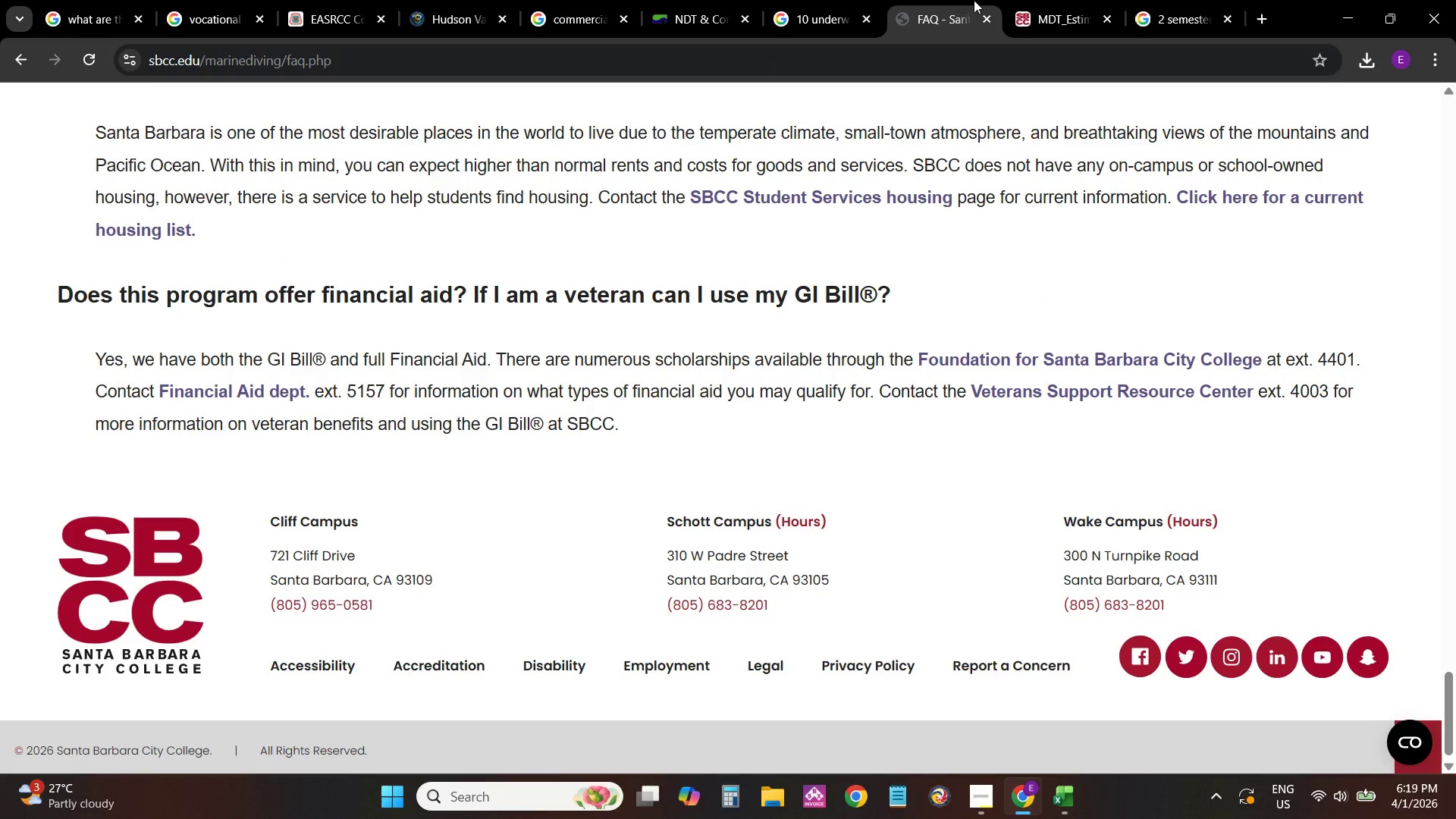 
double_click([1042, 0])
 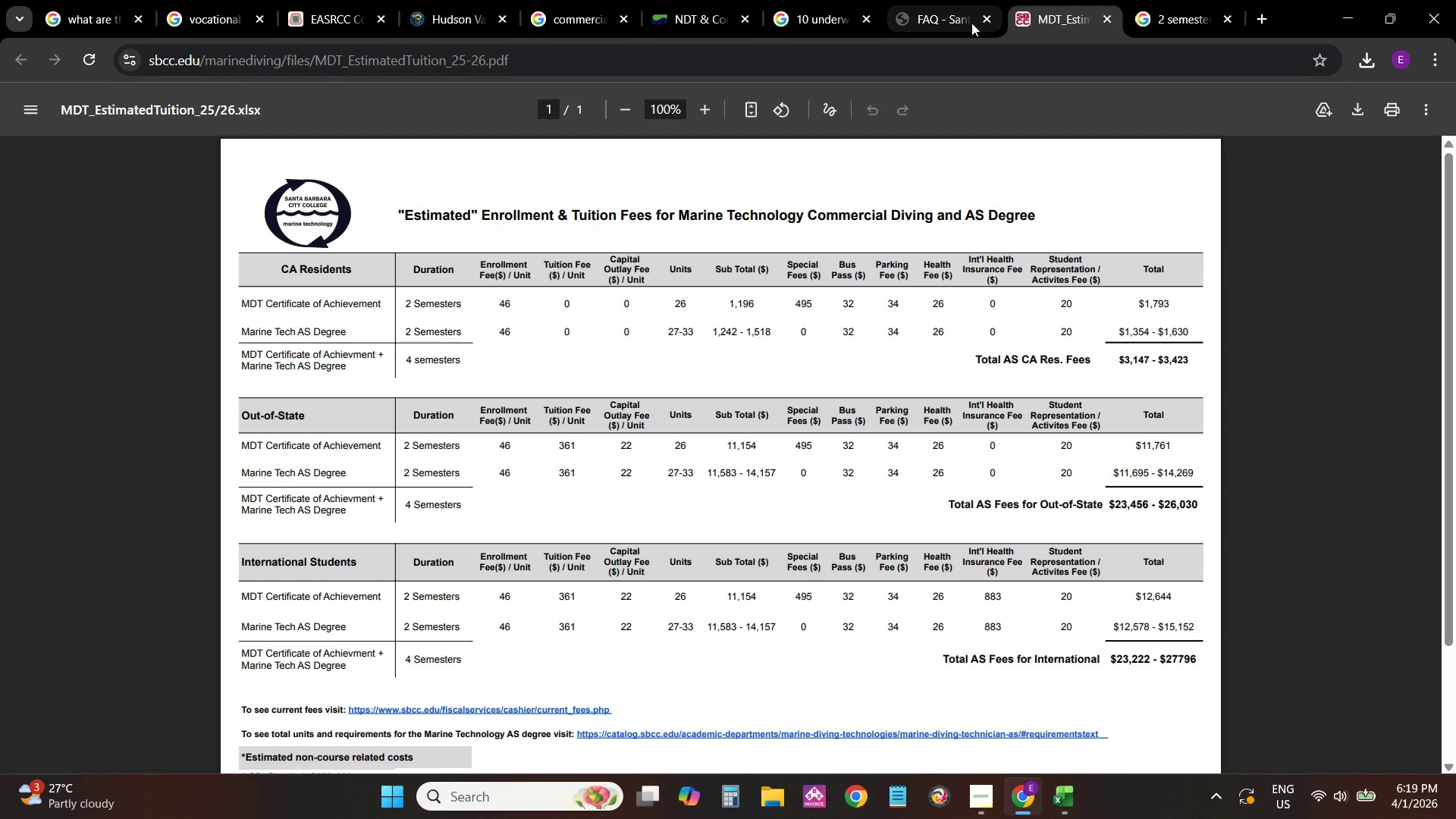 
left_click([980, 20])
 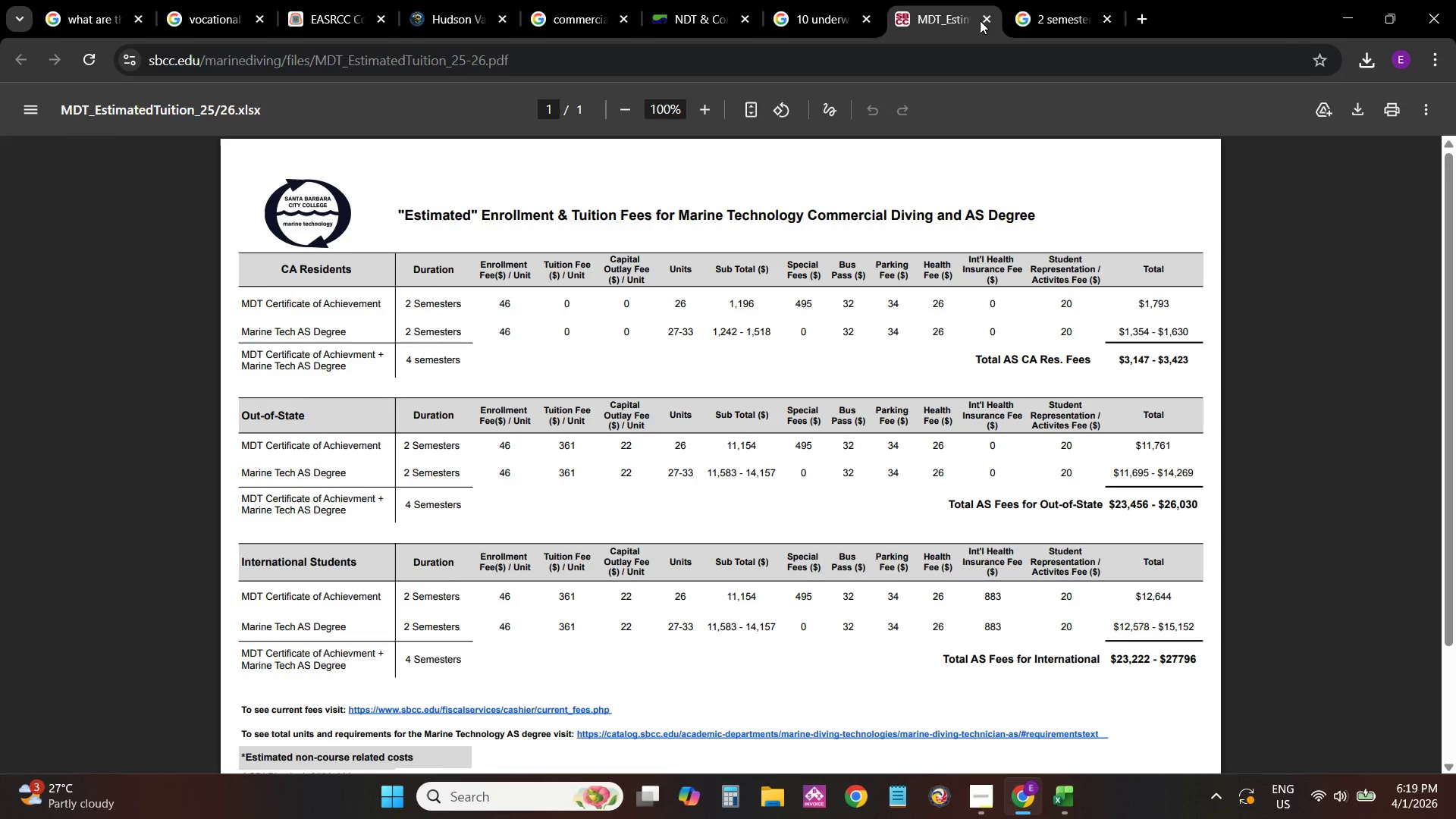 
left_click([980, 20])
 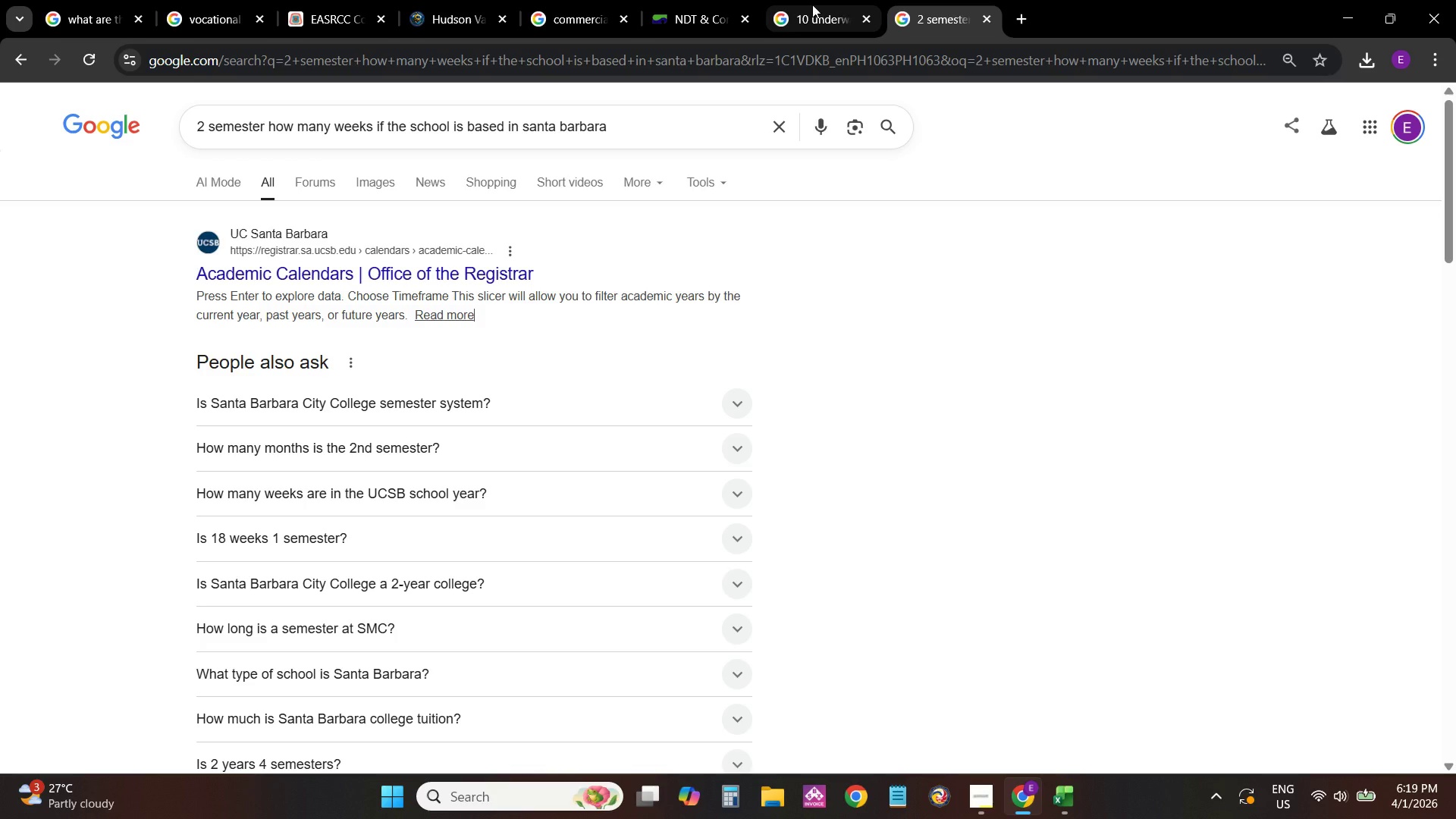 
left_click([807, 5])
 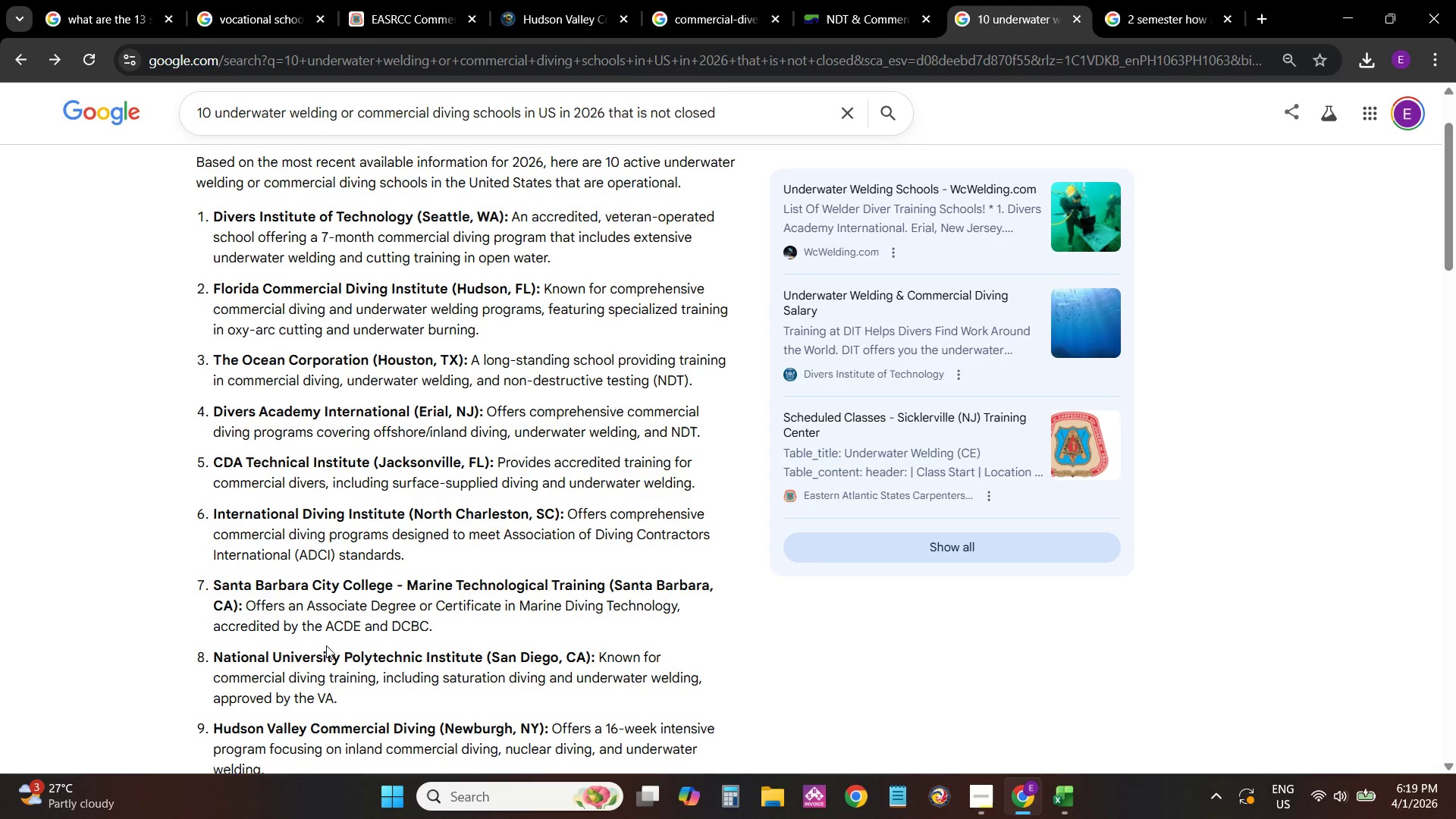 
double_click([336, 657])
 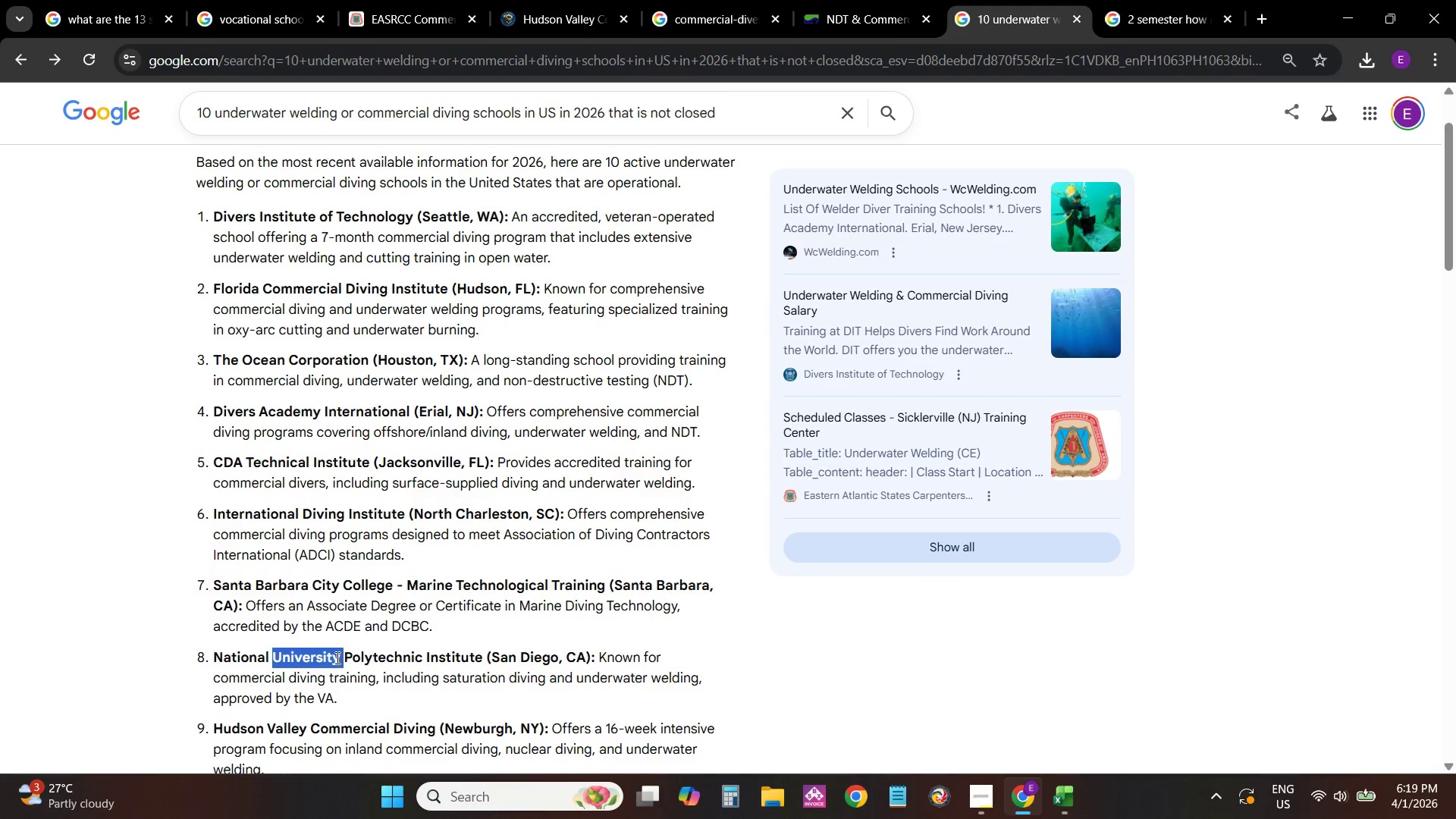 
triple_click([336, 657])
 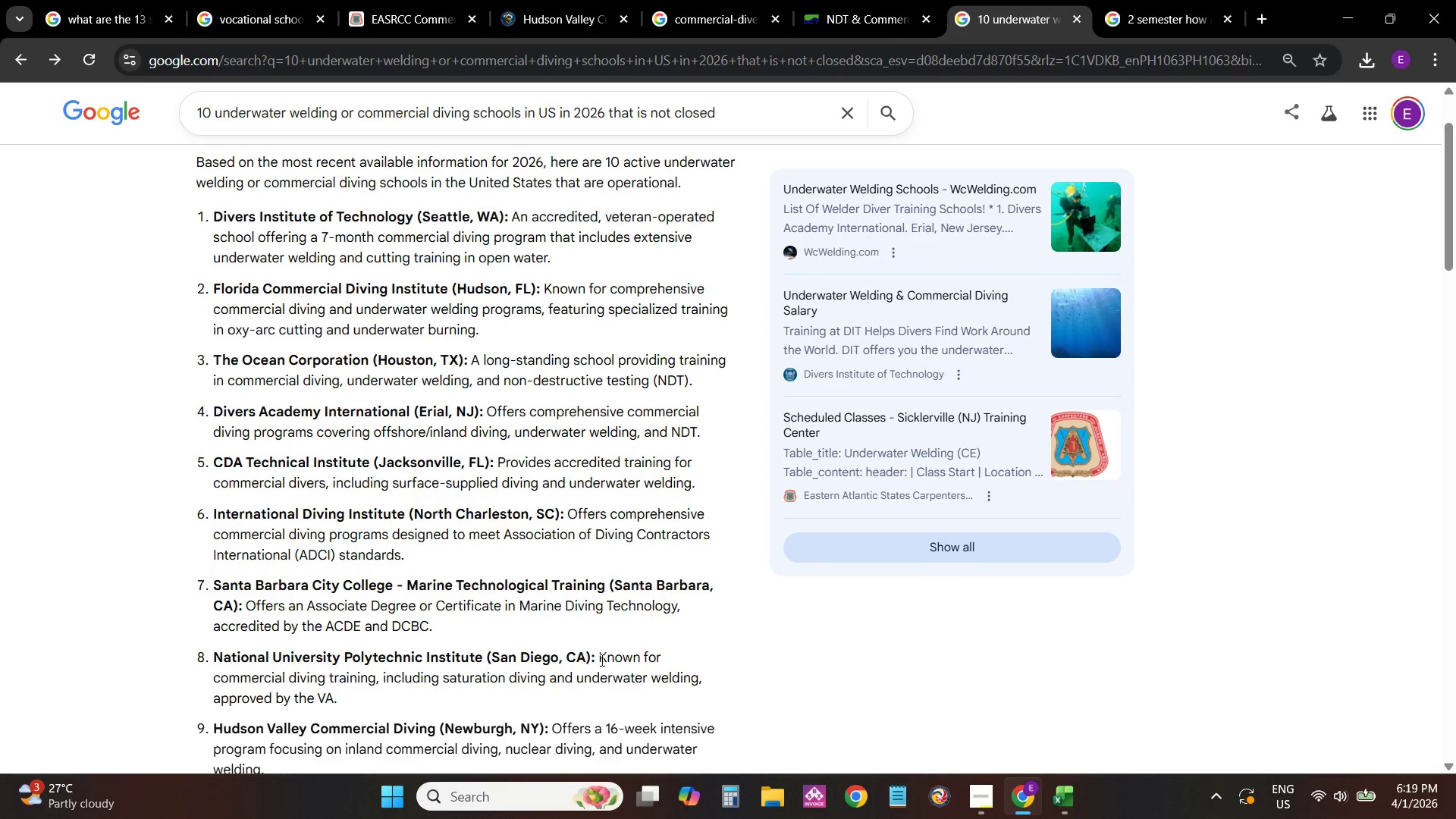 
left_click_drag(start_coordinate=[592, 657], to_coordinate=[213, 657])
 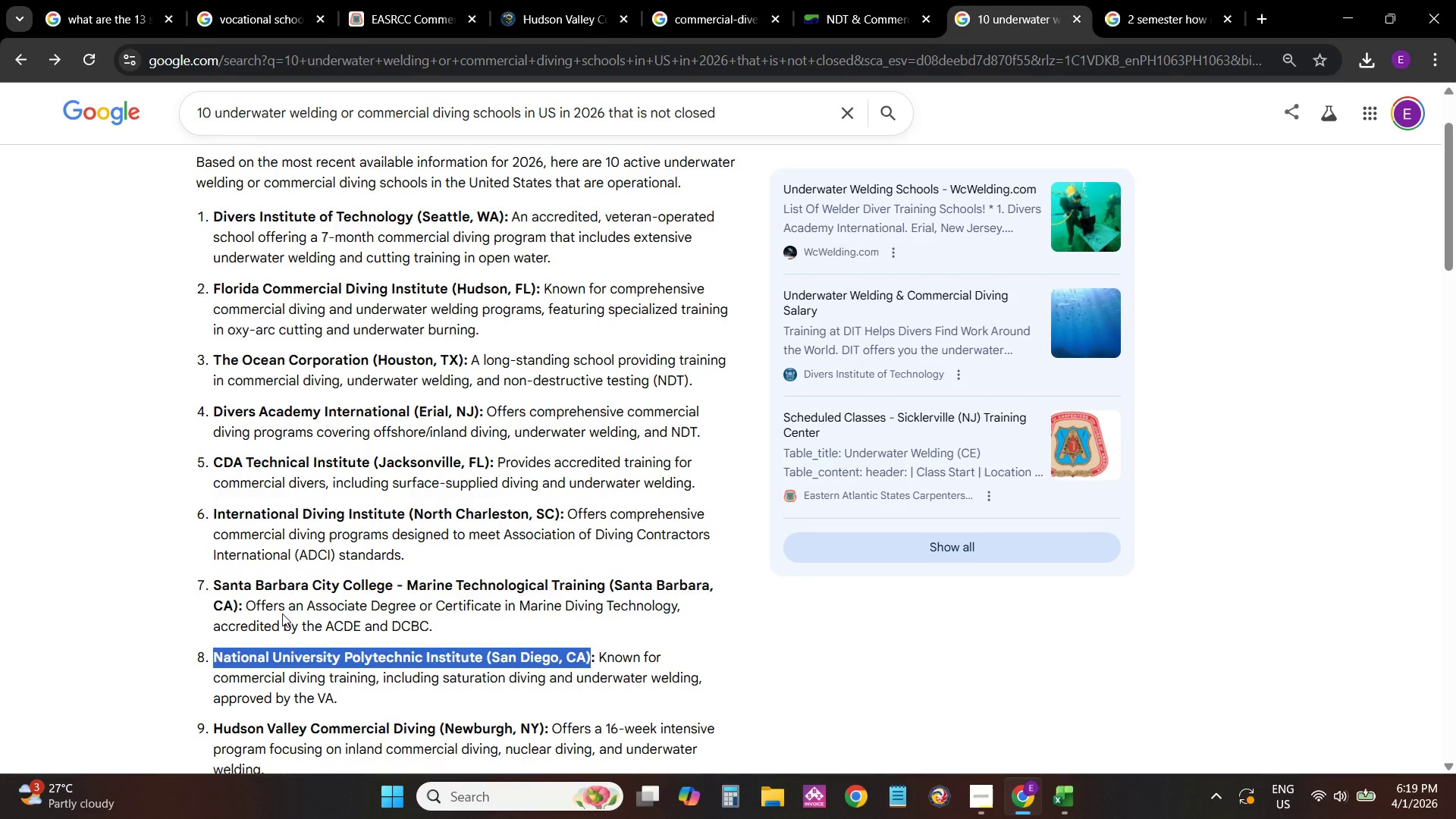 
key(Control+C)
 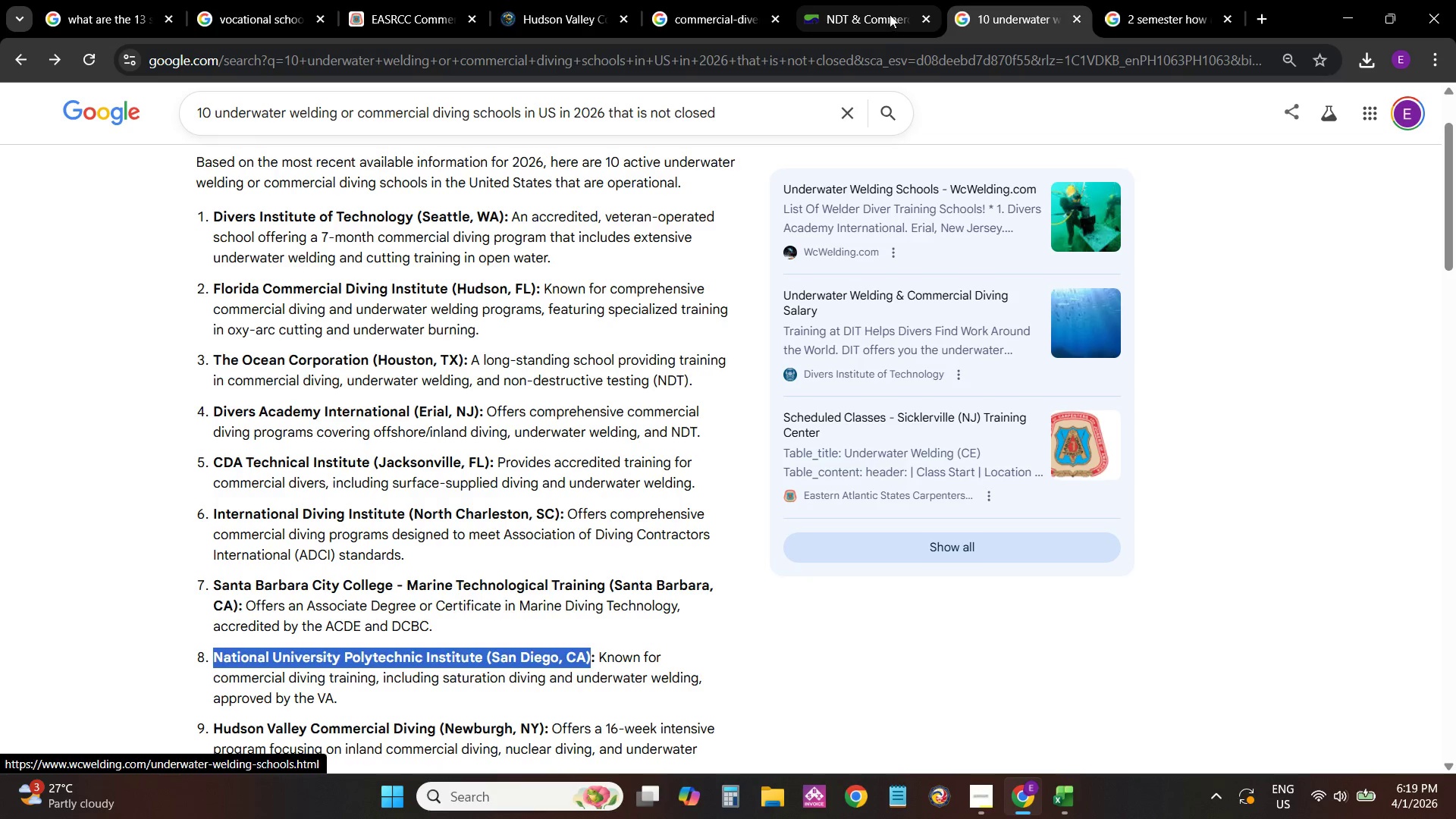 
key(Control+C)
 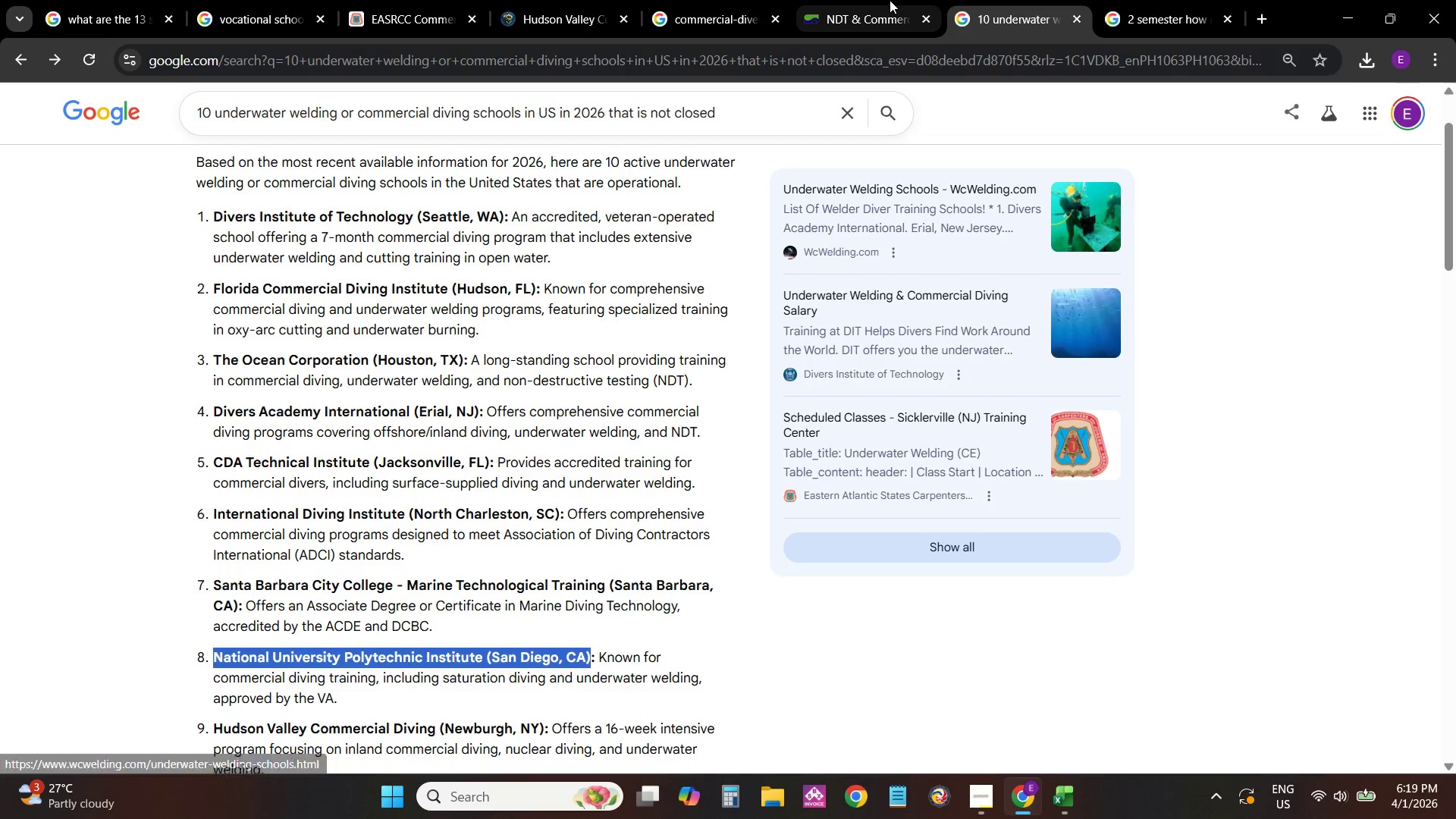 
left_click([890, 0])
 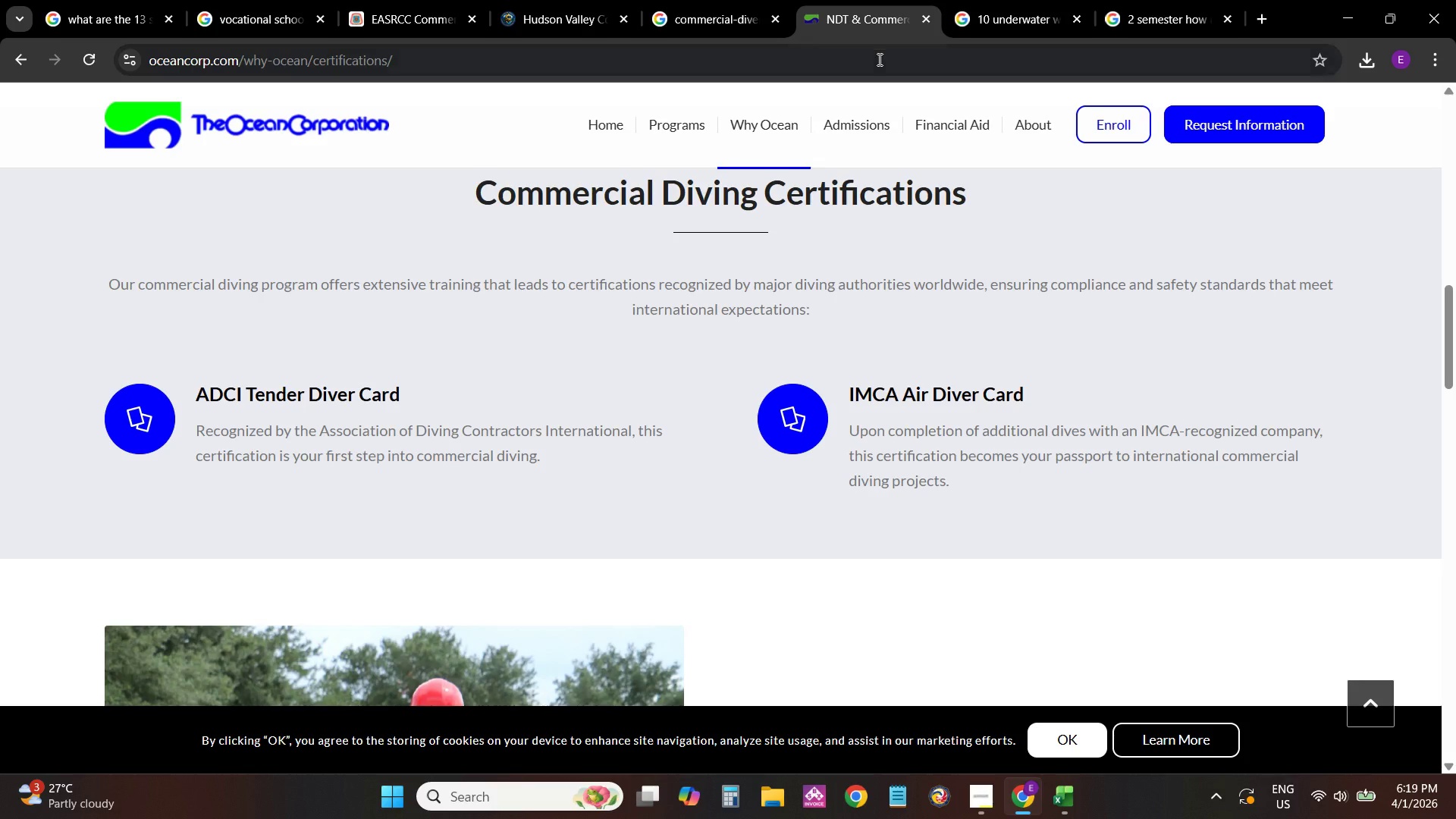 
double_click([878, 59])
 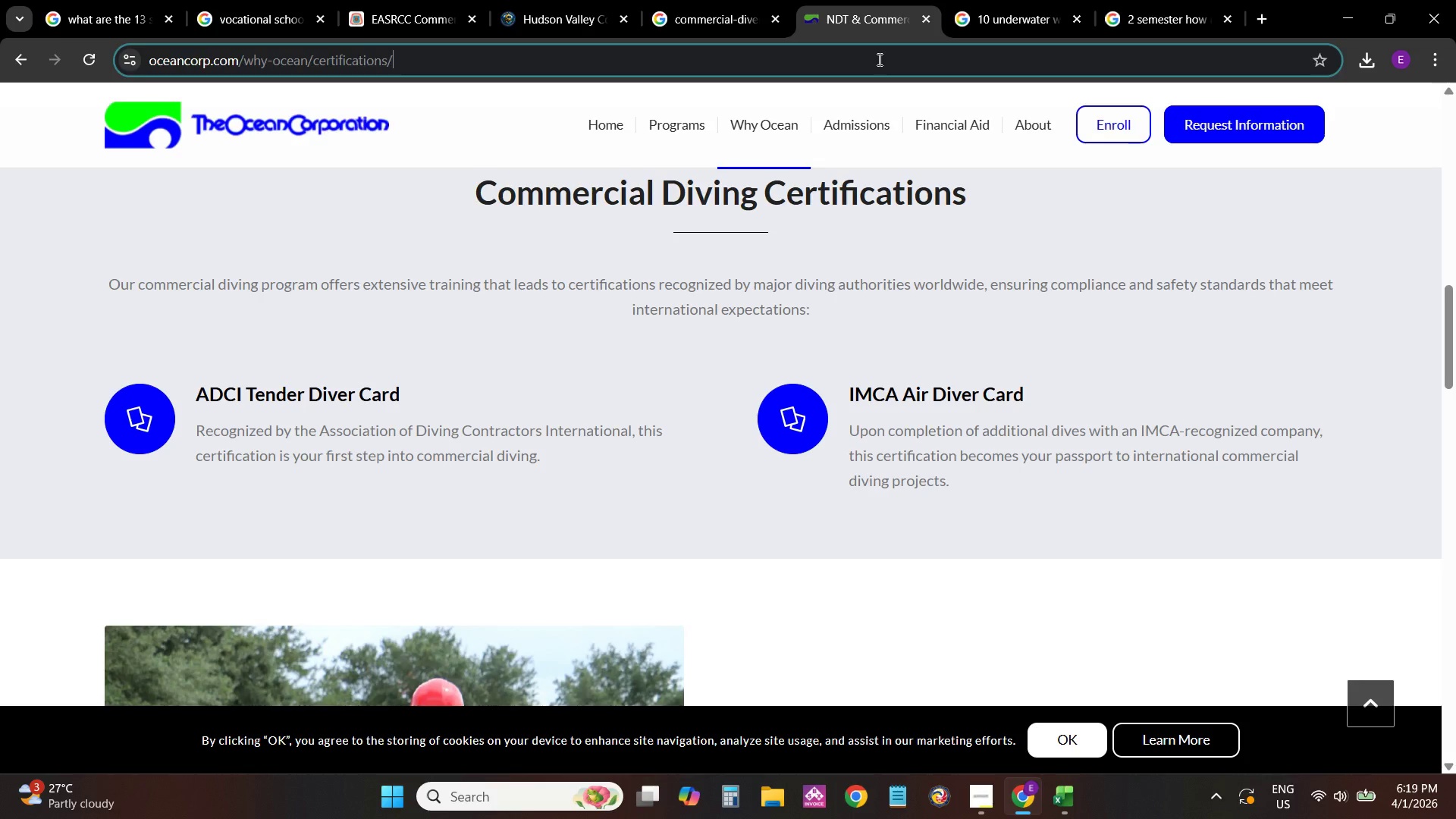 
key(Control+V)
 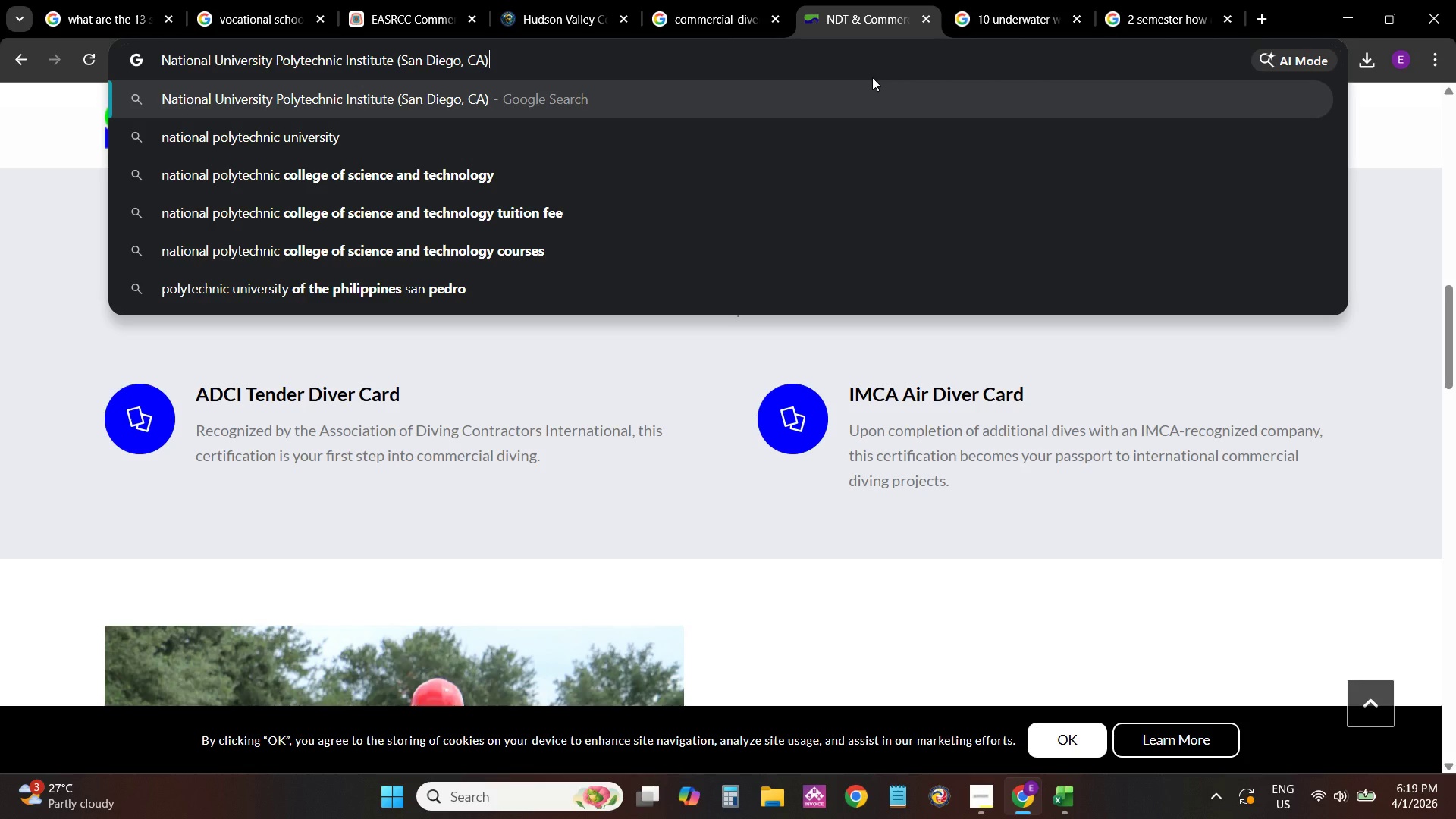 
key(Space)
 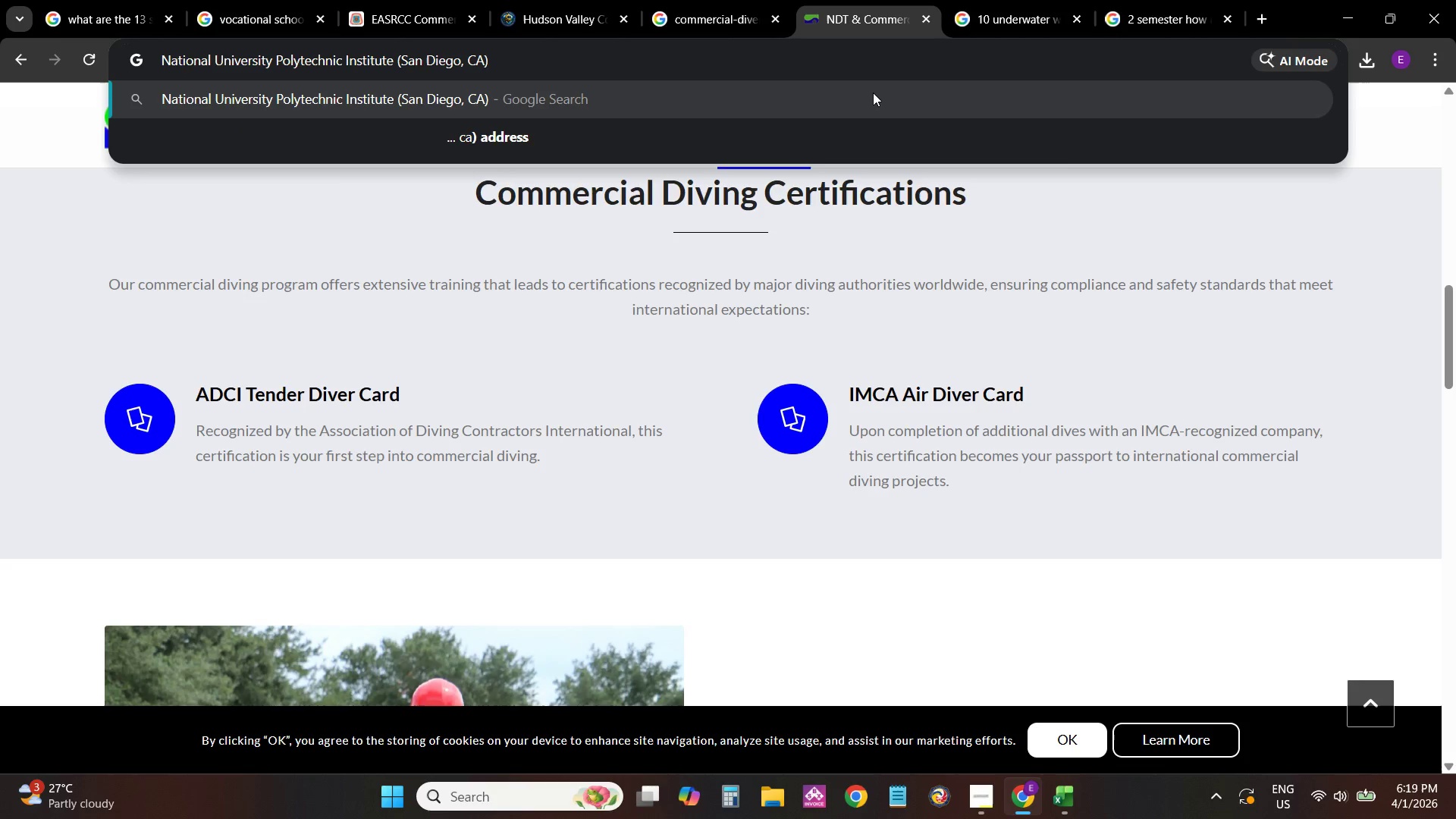 
type(tuition fee)
 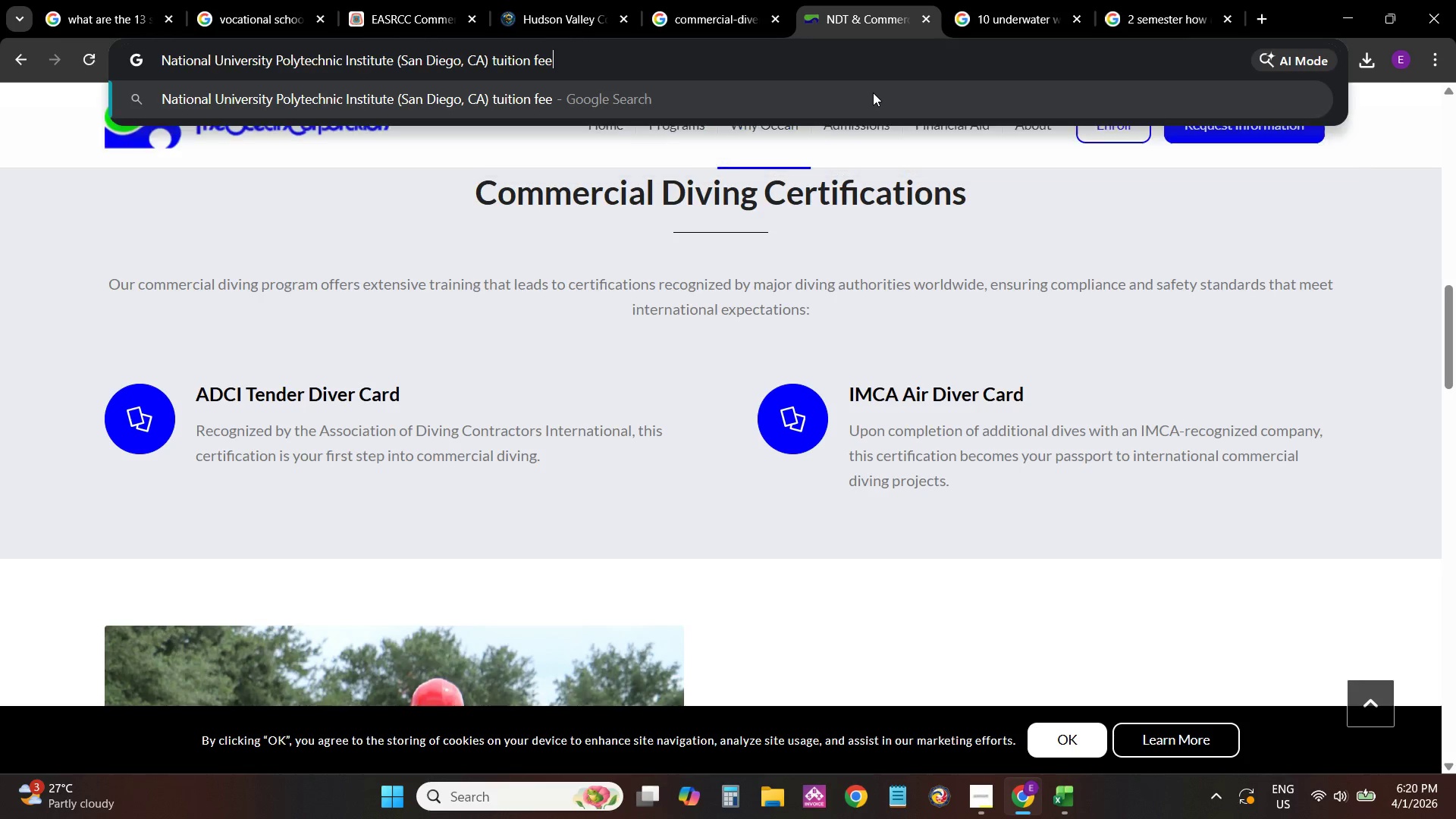 
key(Enter)
 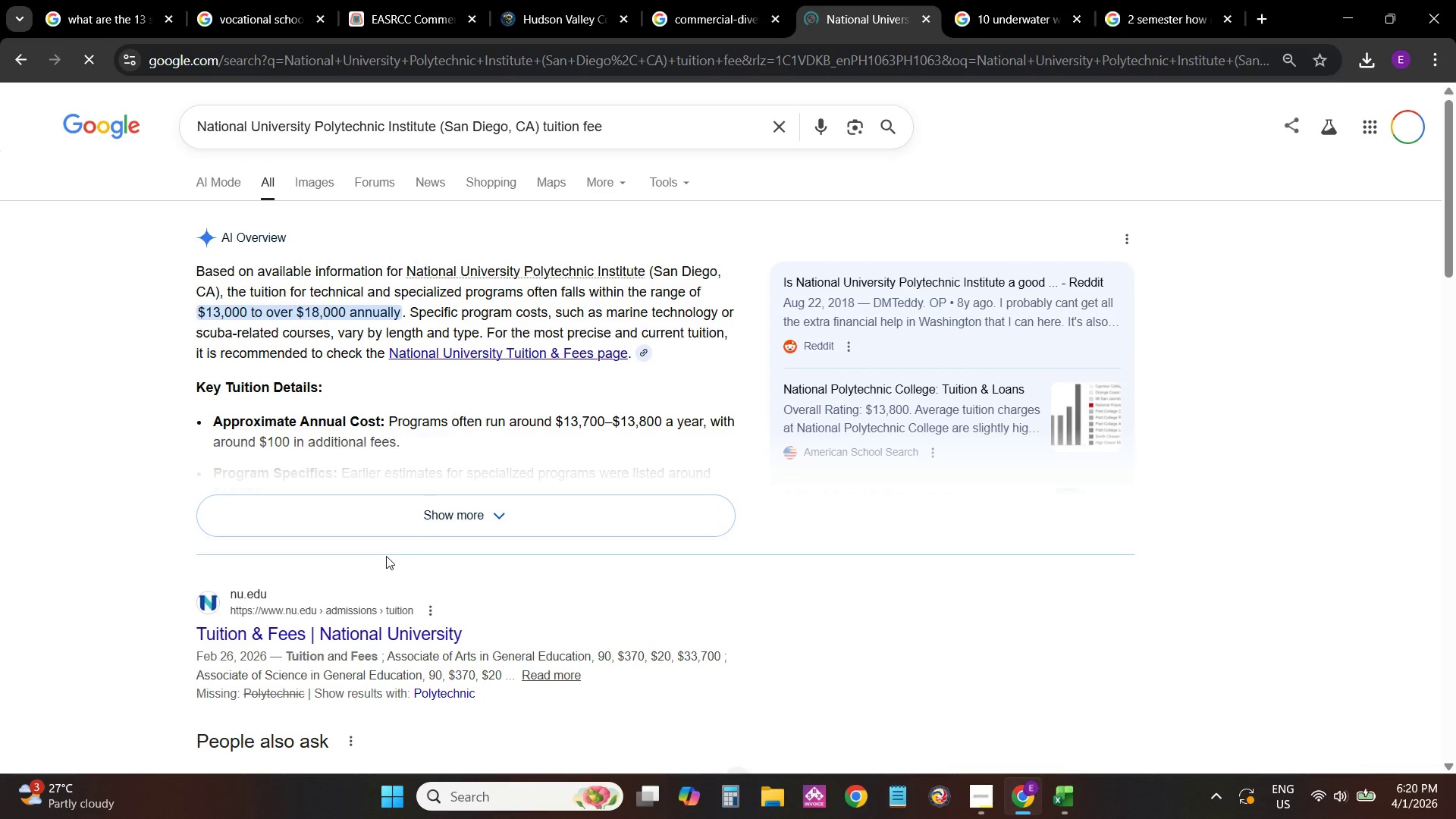 
scroll: coordinate [384, 557], scroll_direction: down, amount: 3.0
 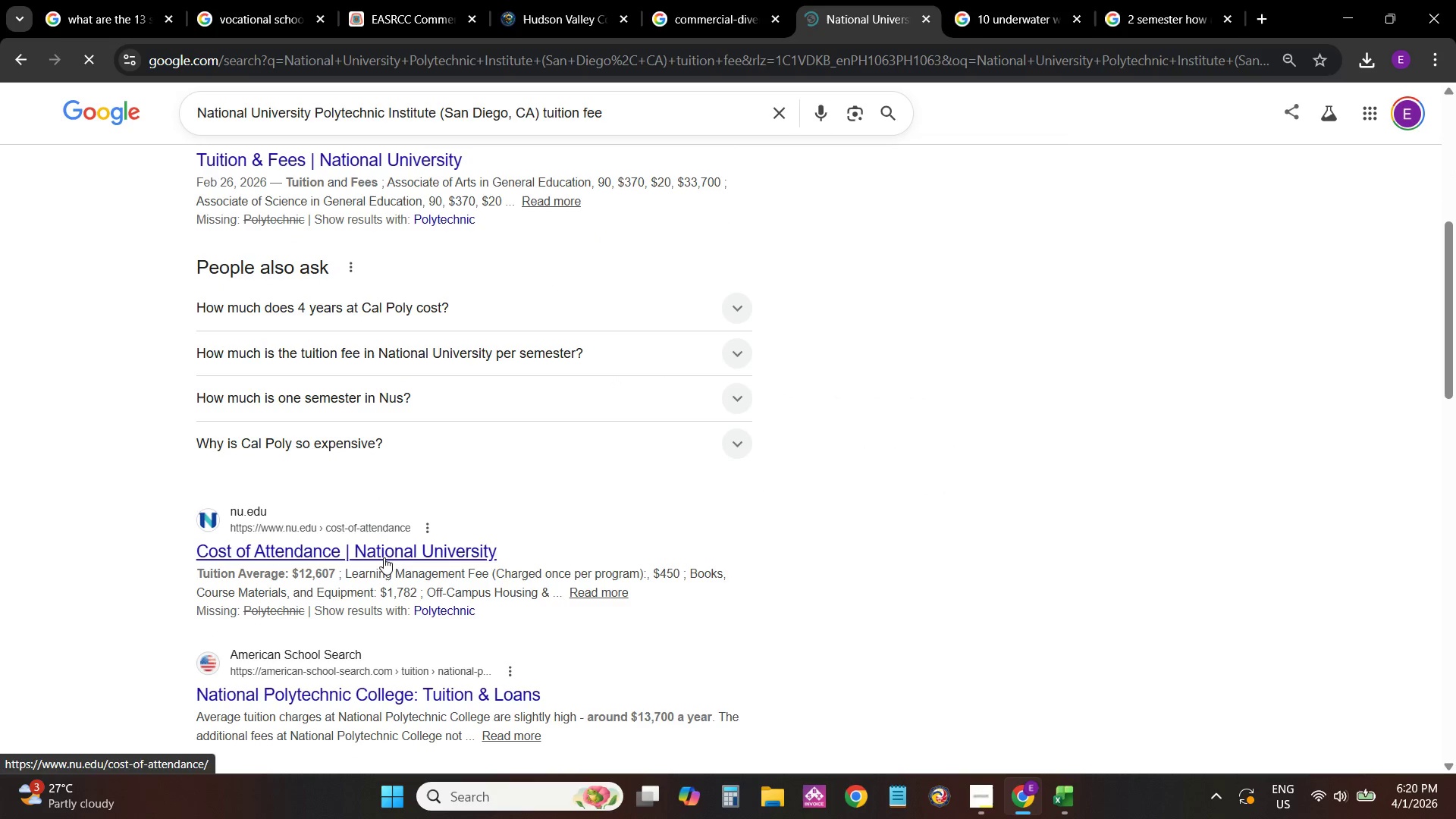 
scroll: coordinate [391, 588], scroll_direction: up, amount: 5.0
 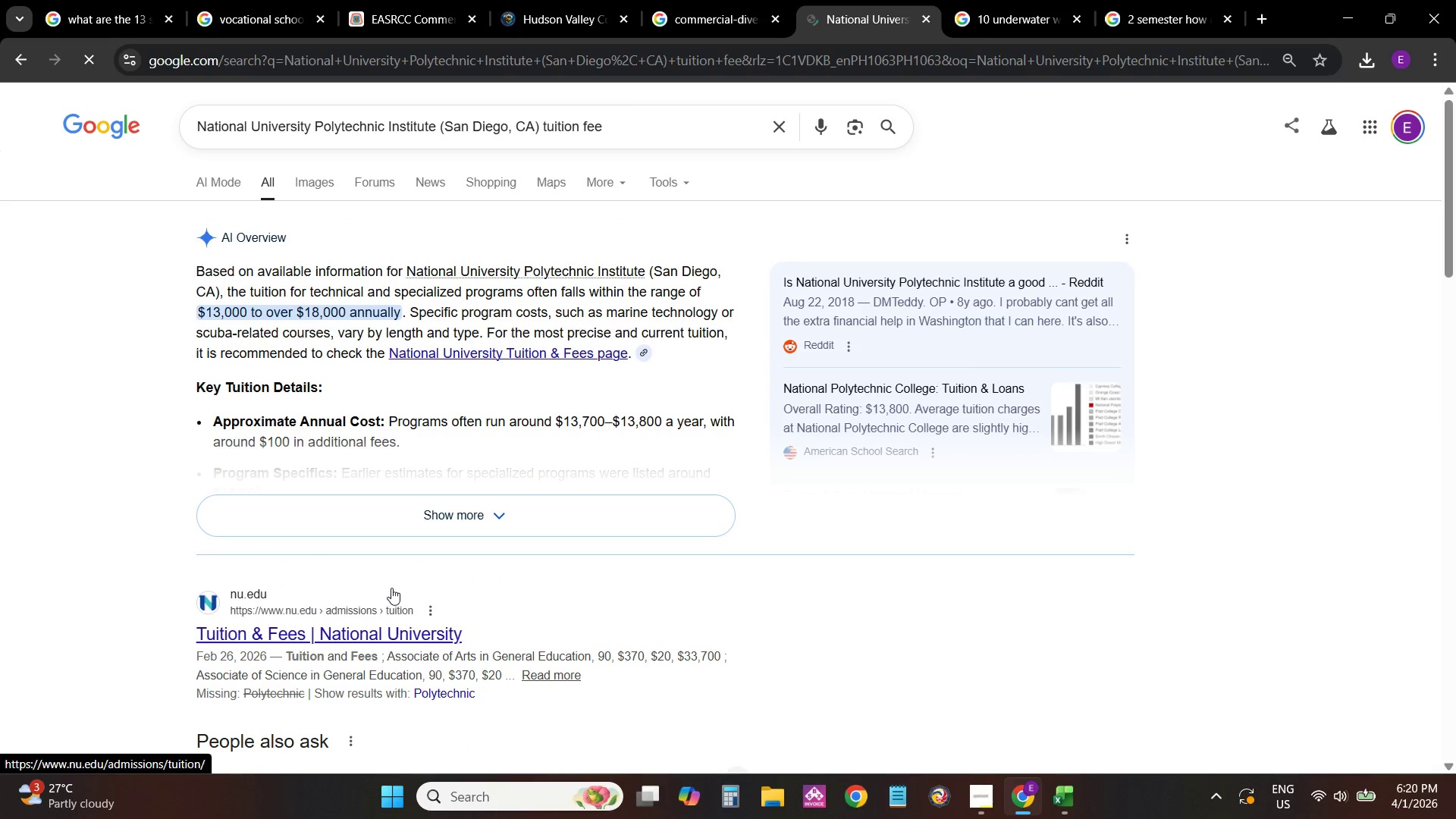 
scroll: coordinate [391, 588], scroll_direction: down, amount: 2.0
 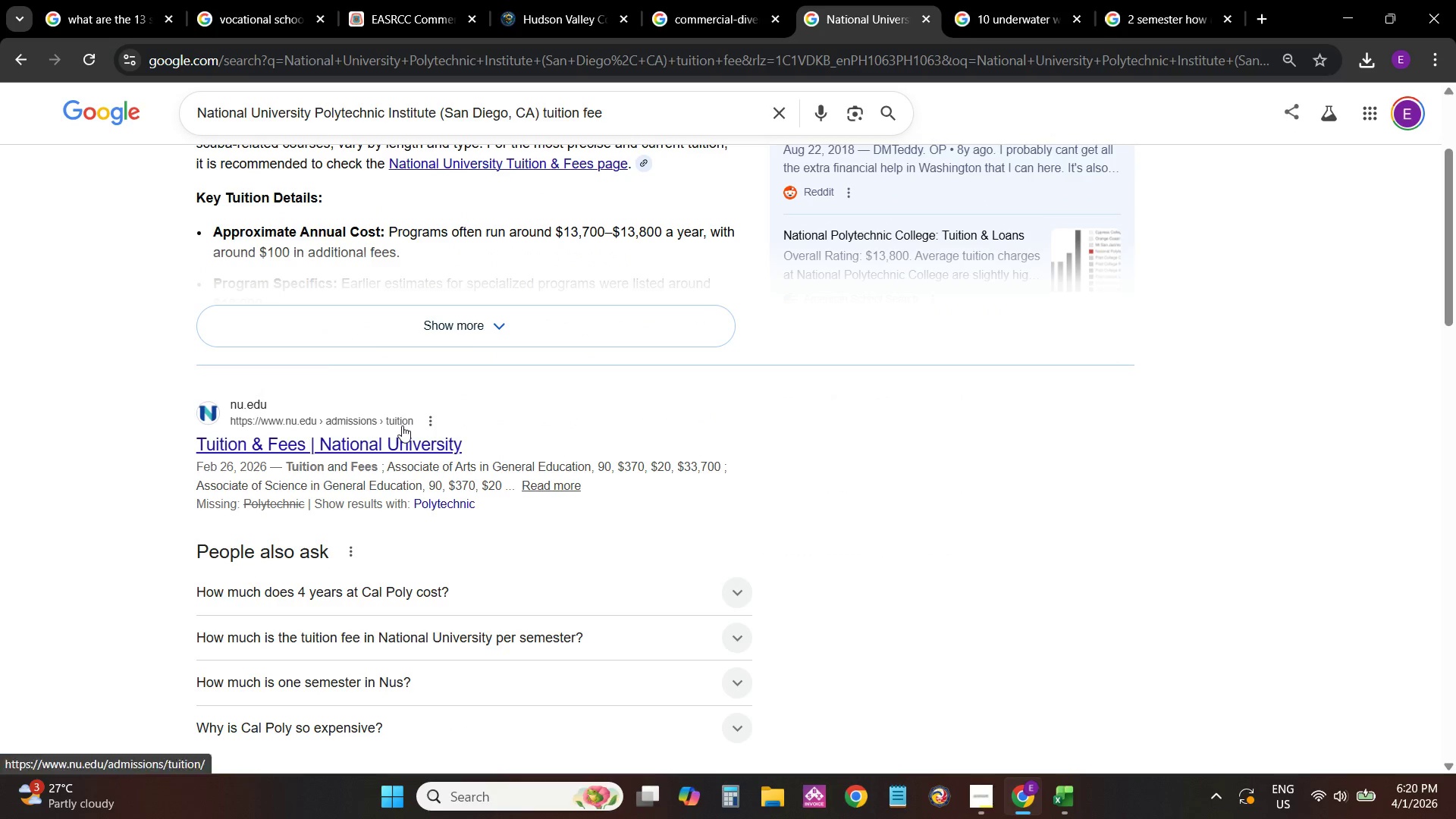 
left_click([406, 450])
 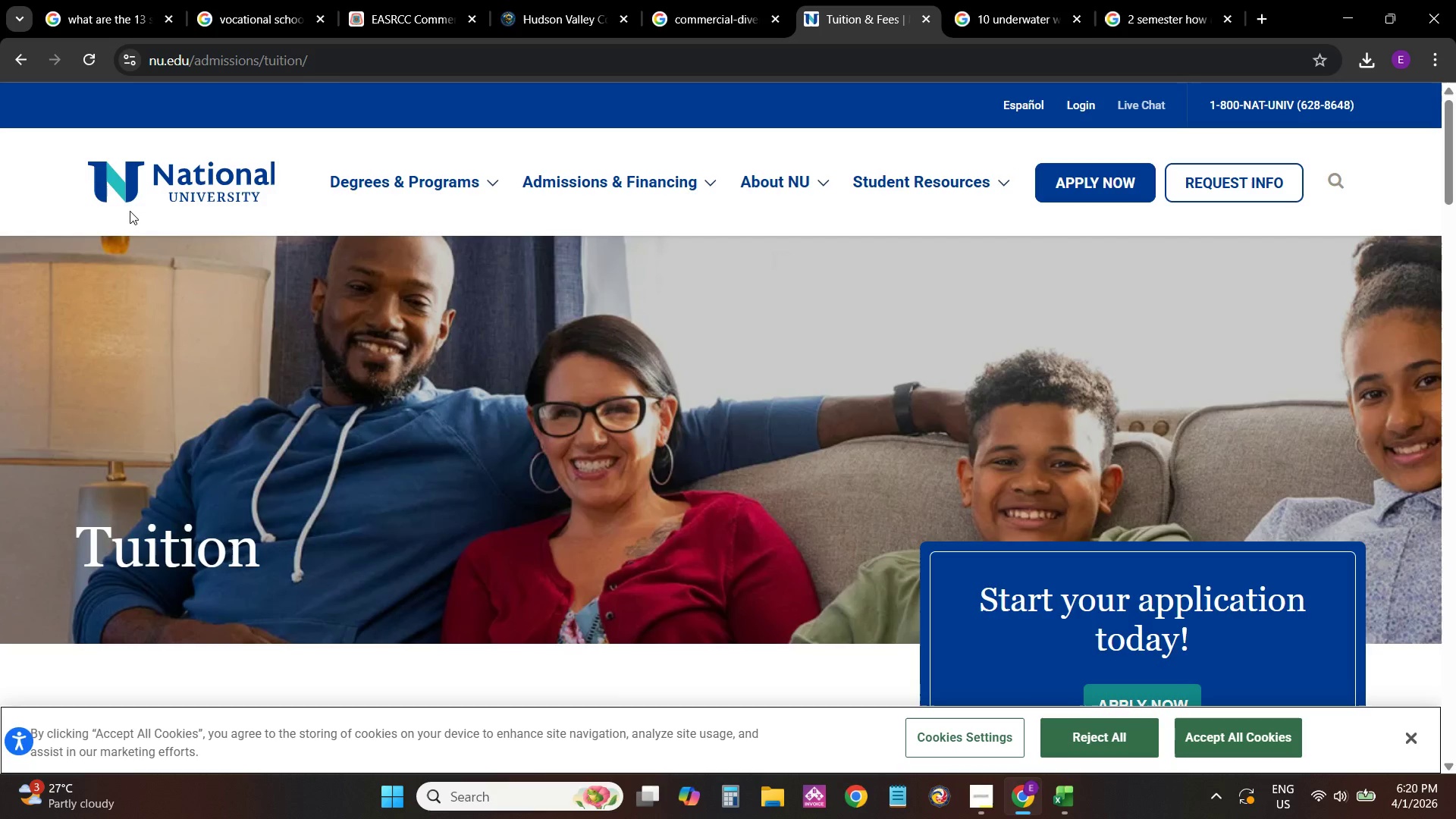 
wait(6.52)
 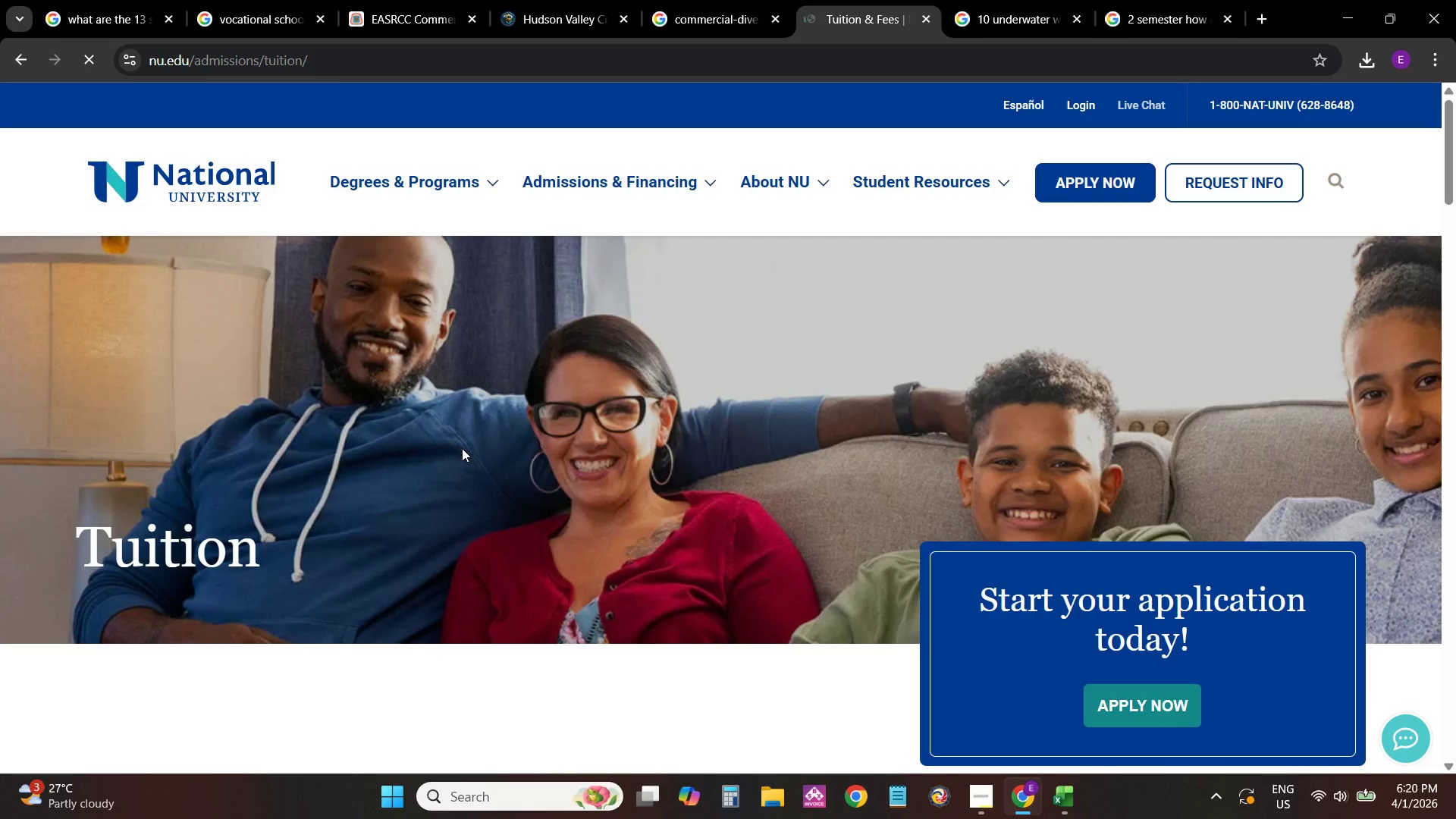 
left_click([21, 53])
 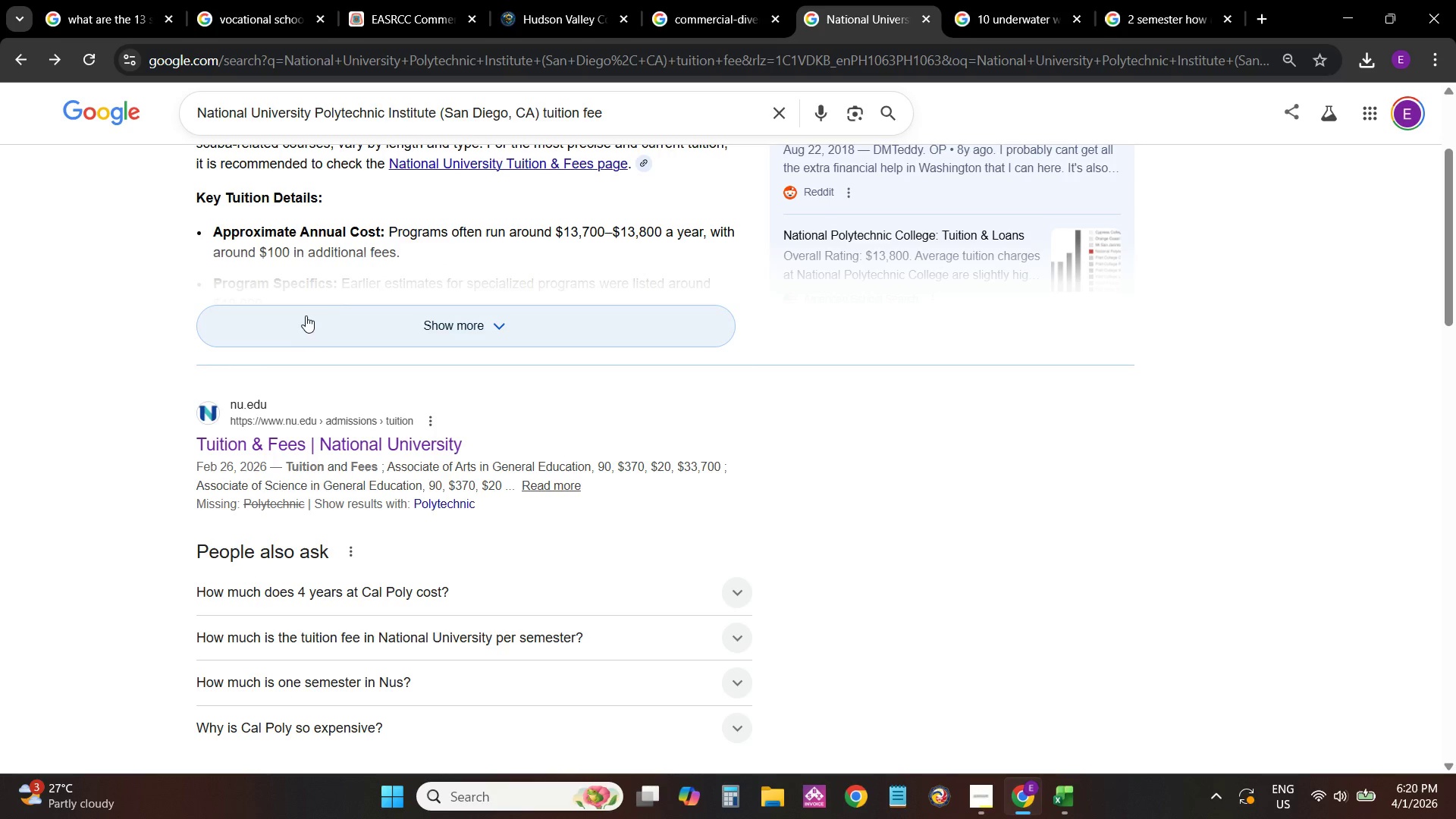 
scroll: coordinate [309, 339], scroll_direction: down, amount: 4.0
 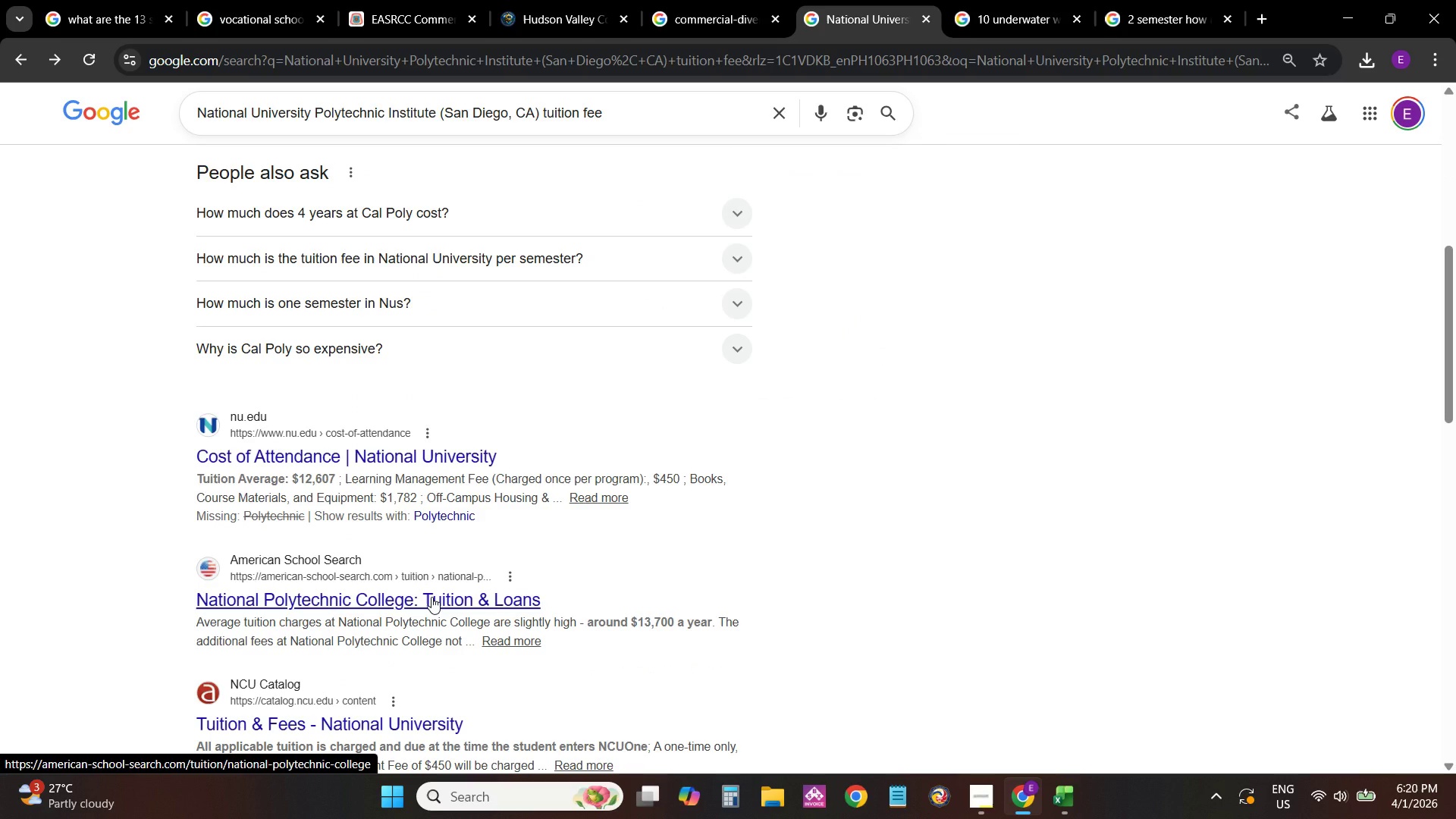 
scroll: coordinate [470, 599], scroll_direction: up, amount: 6.0
 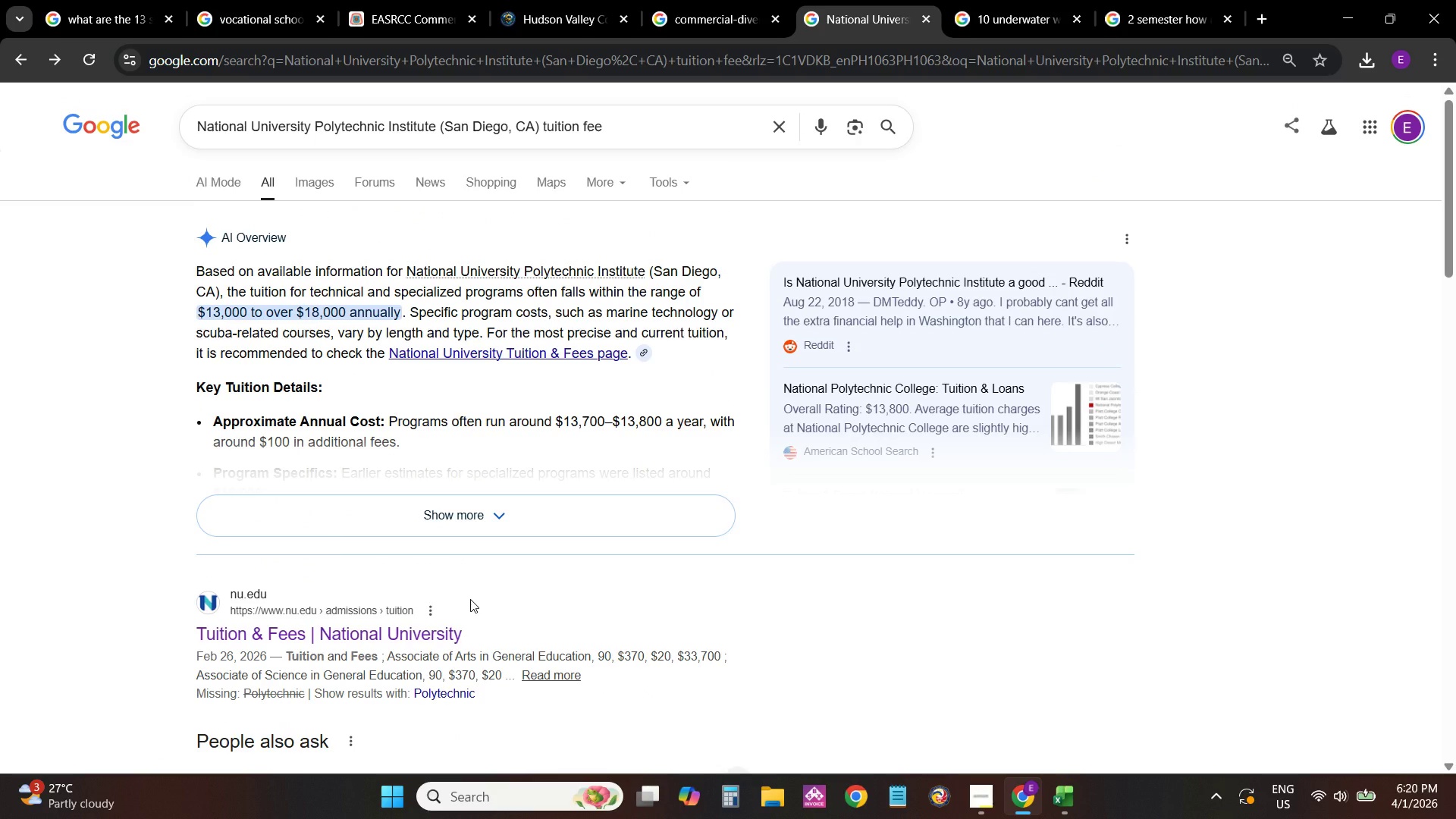 
scroll: coordinate [470, 599], scroll_direction: down, amount: 10.0
 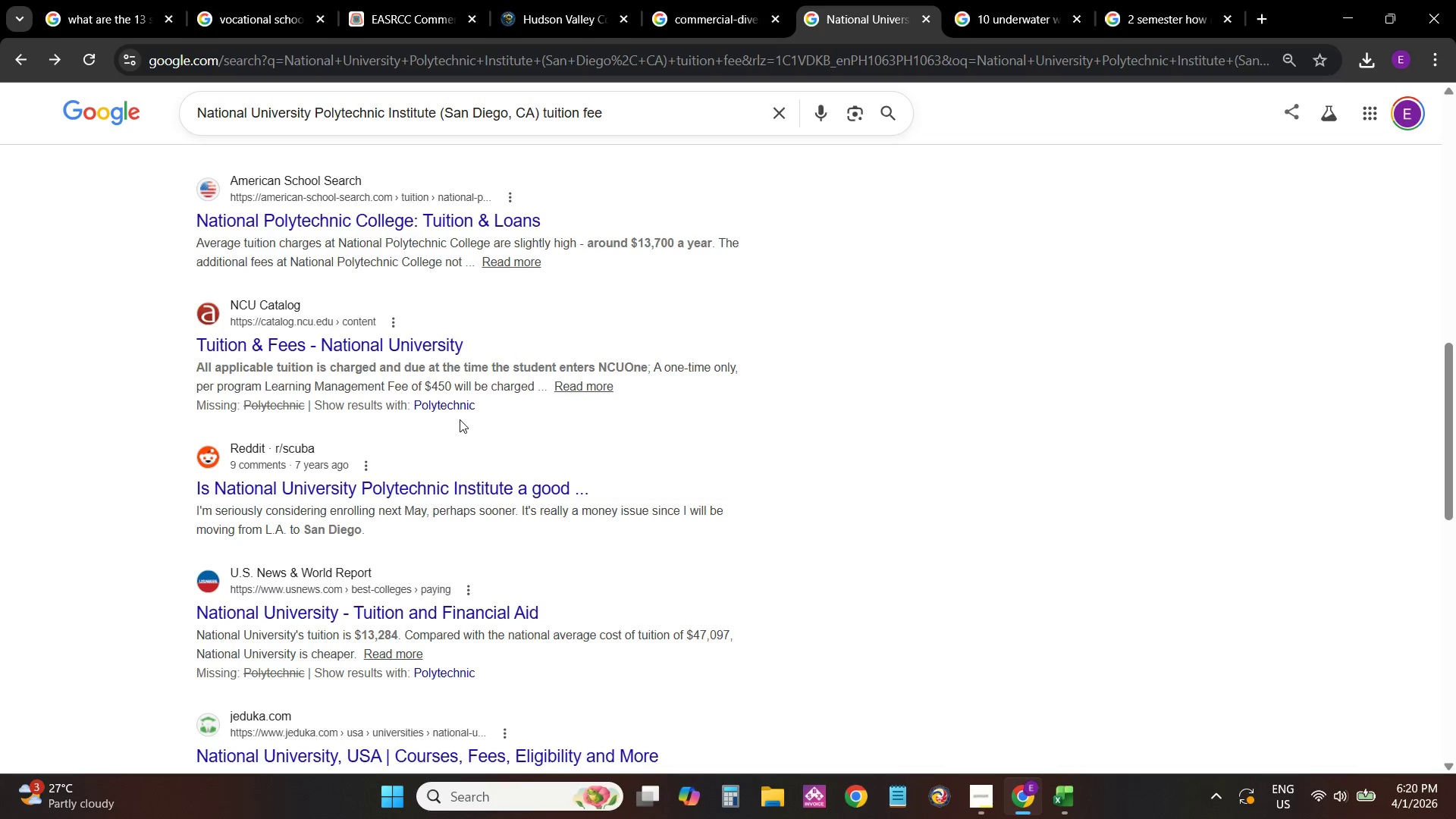 
wait(17.83)
 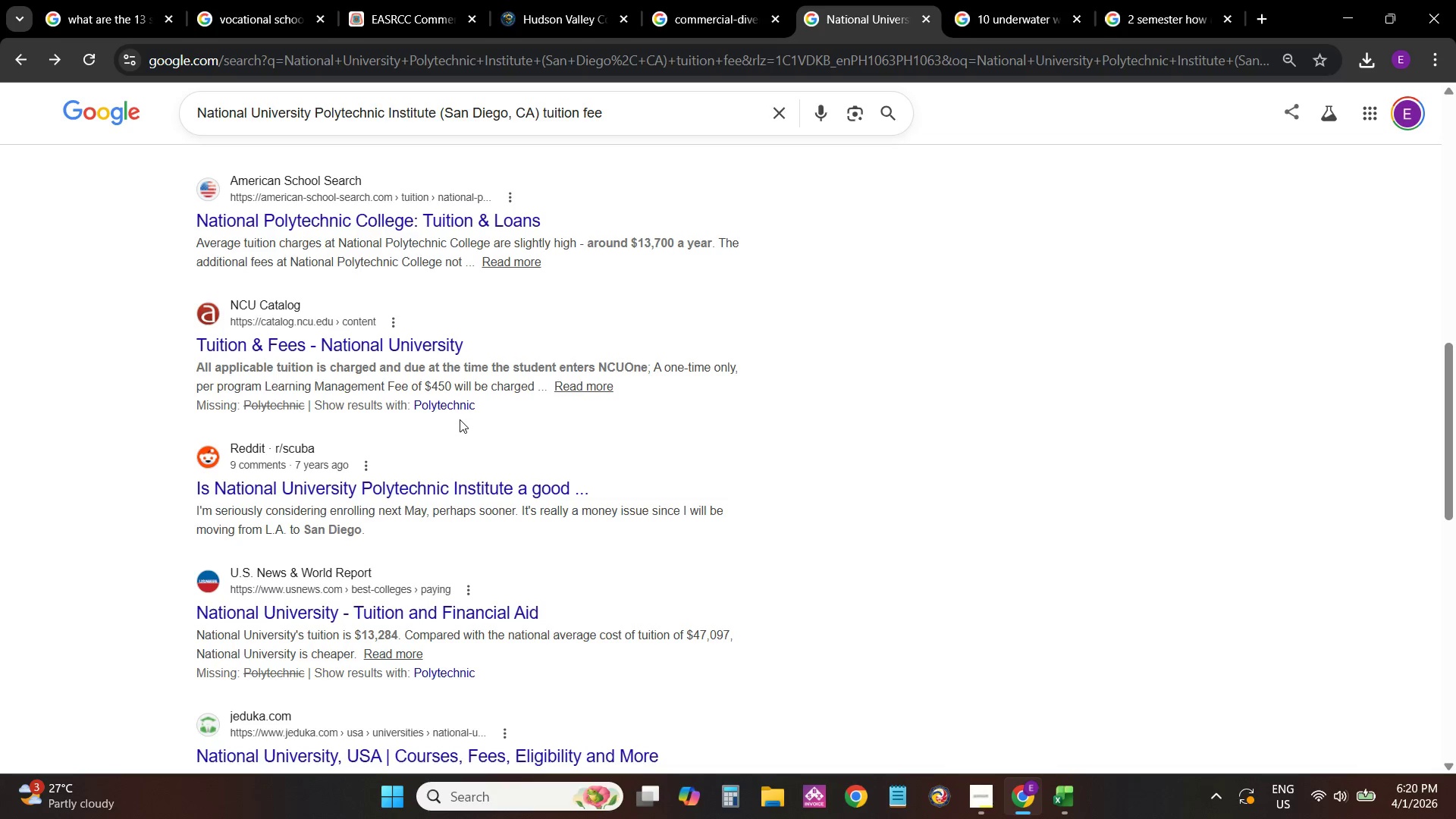 
key(Alt+AltLeft)
 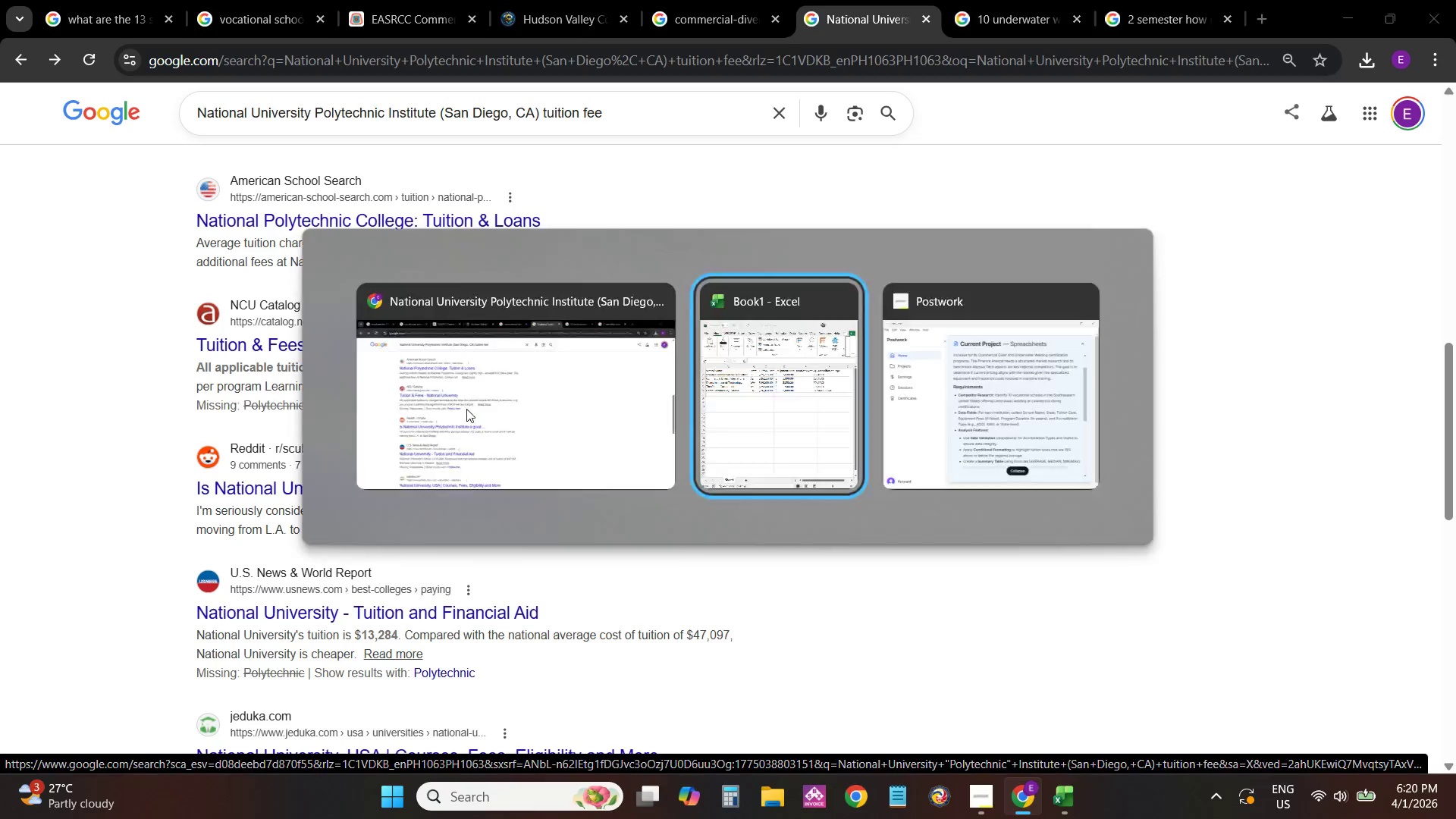 
key(Alt+Tab)
 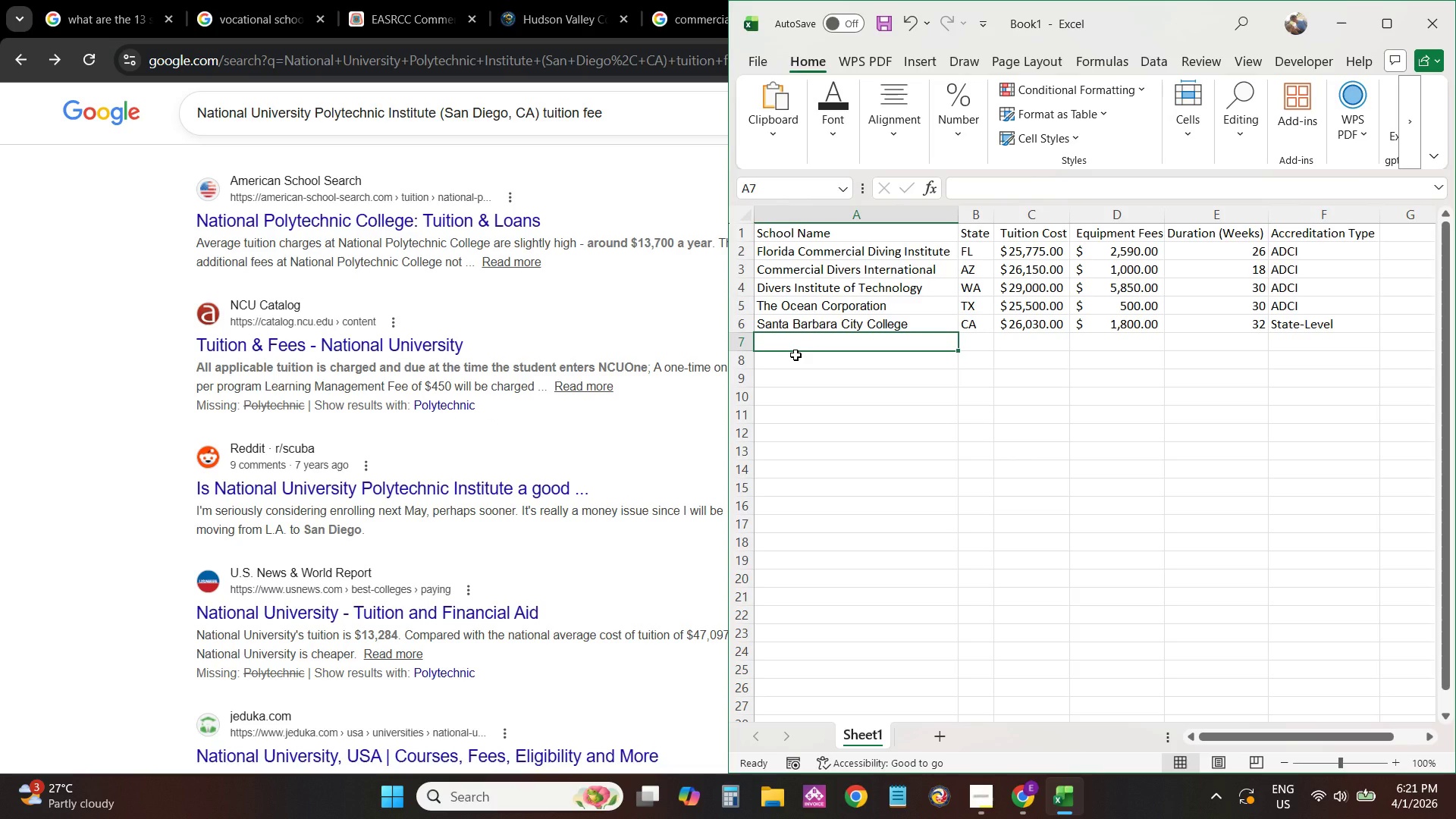 
wait(38.33)
 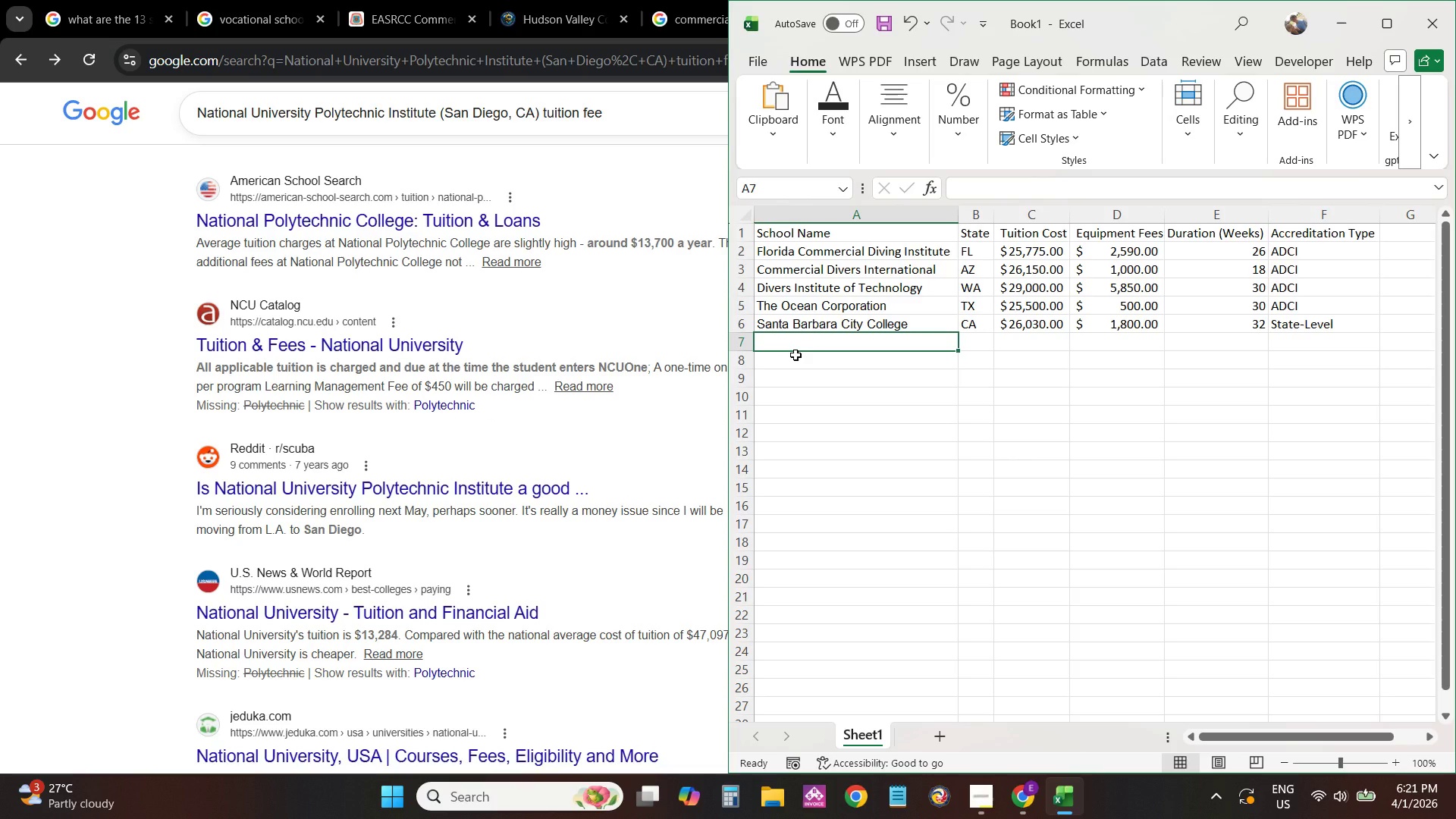 
key(Control+ControlLeft)
 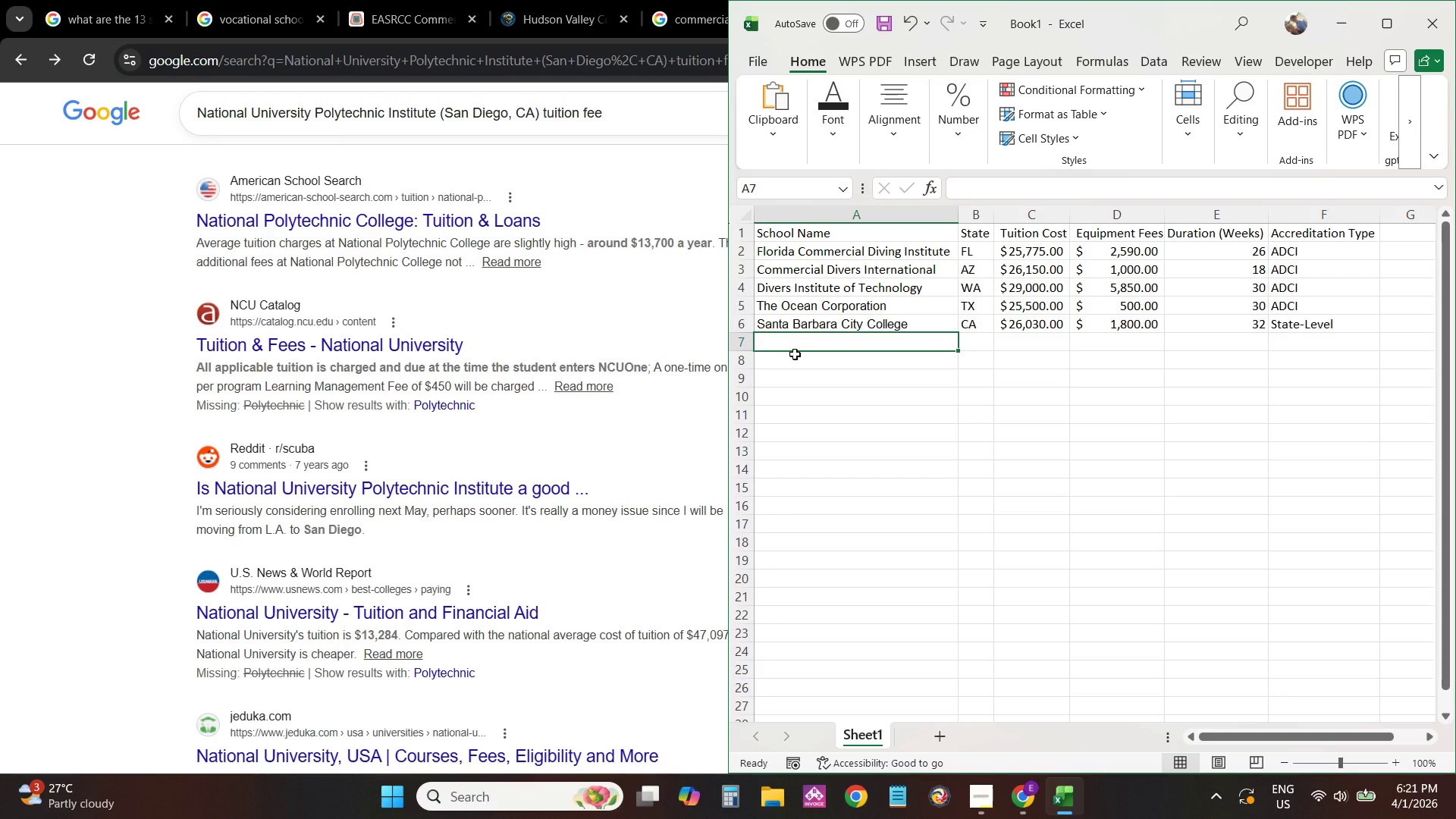 
wait(8.09)
 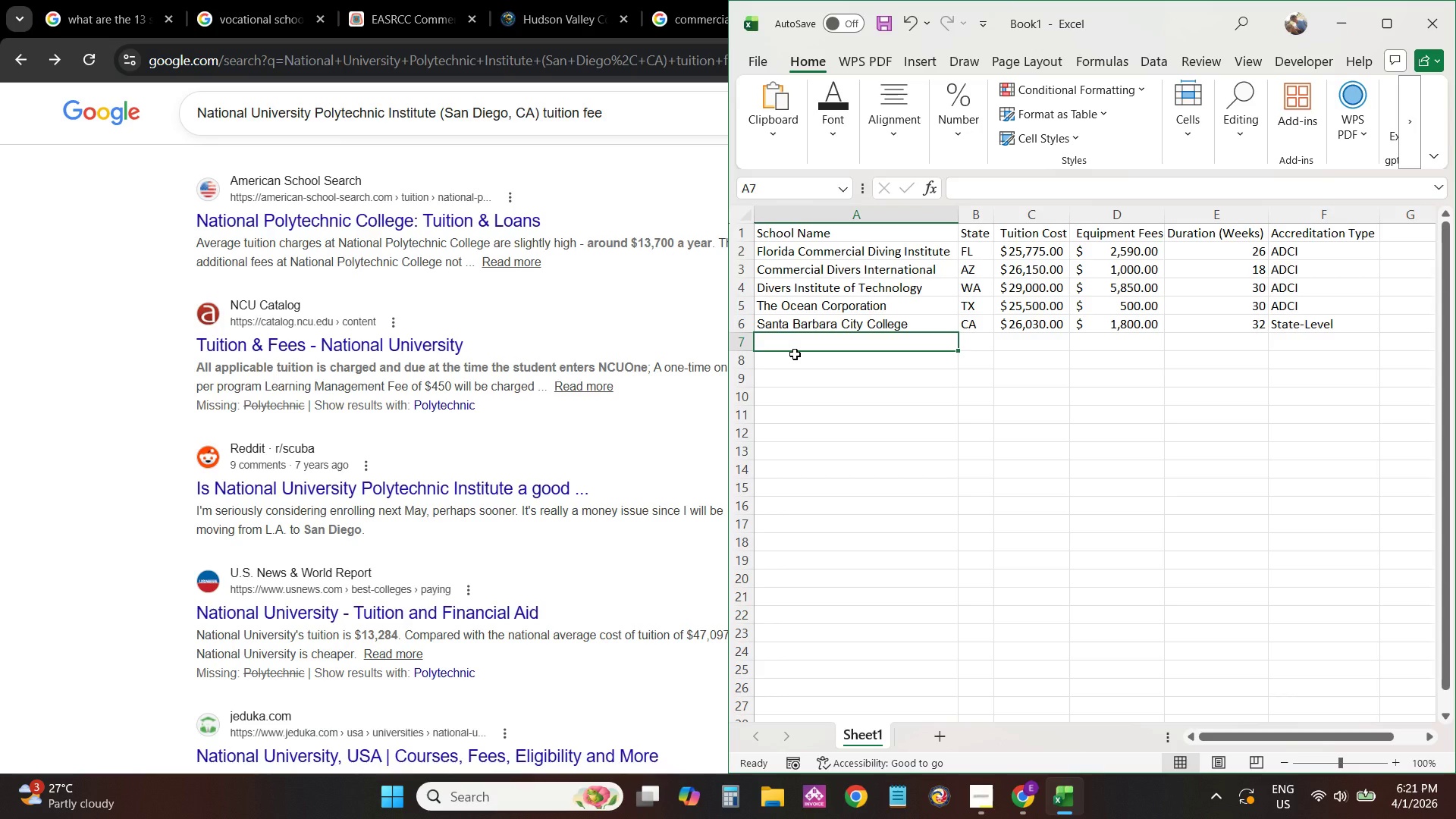 
left_click([726, 209])
 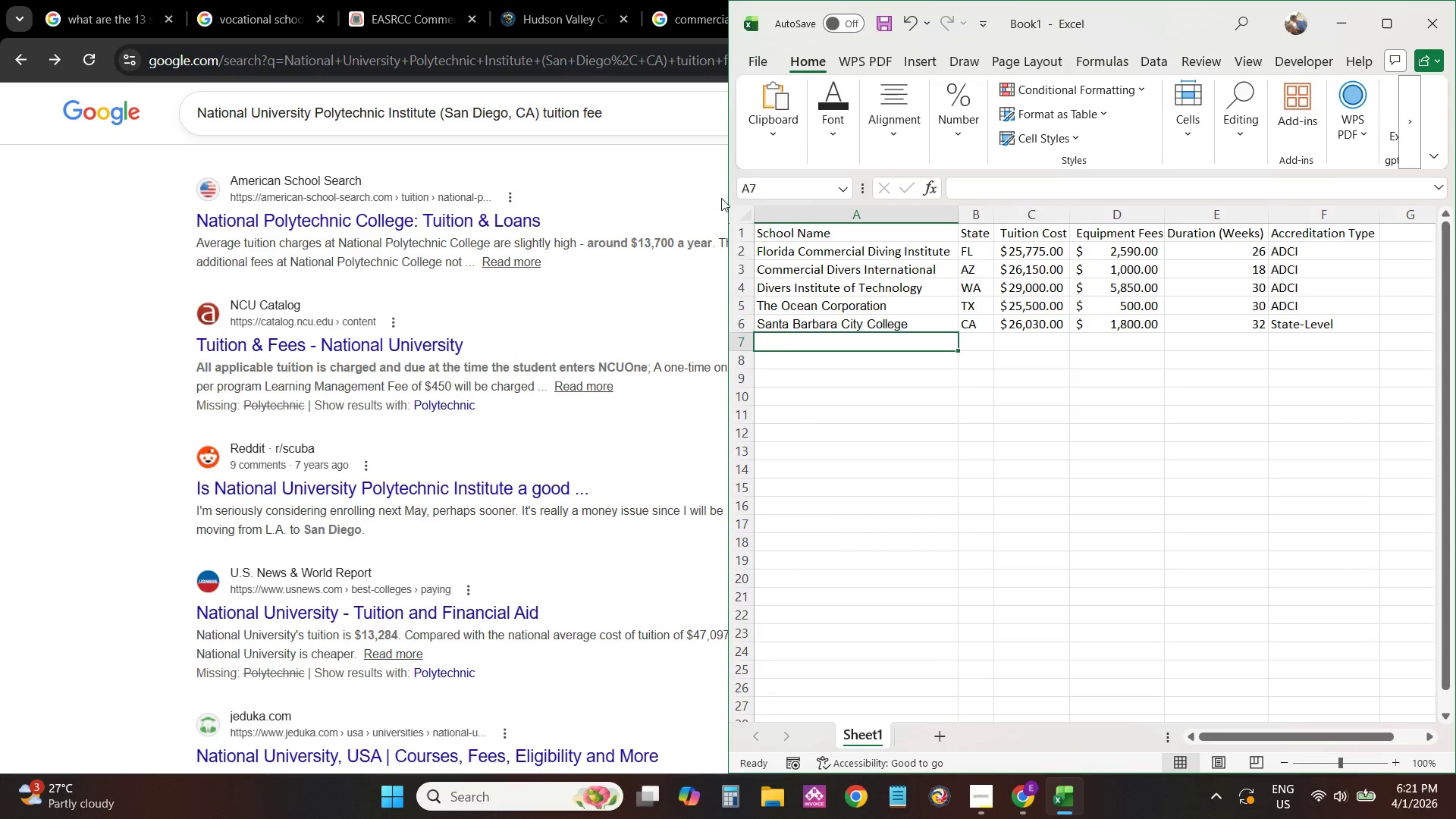 
left_click([673, 180])
 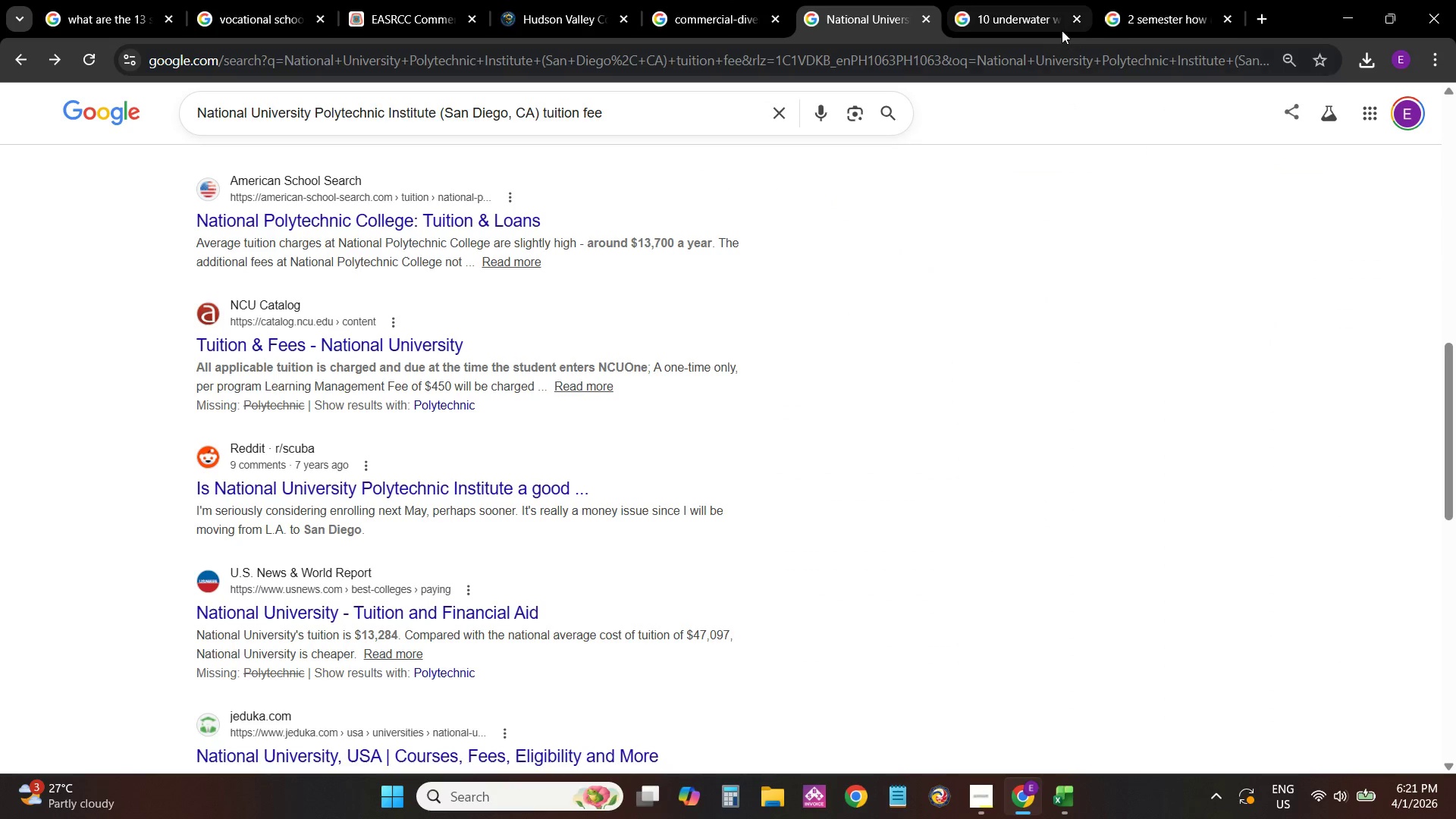 
left_click([1053, 22])
 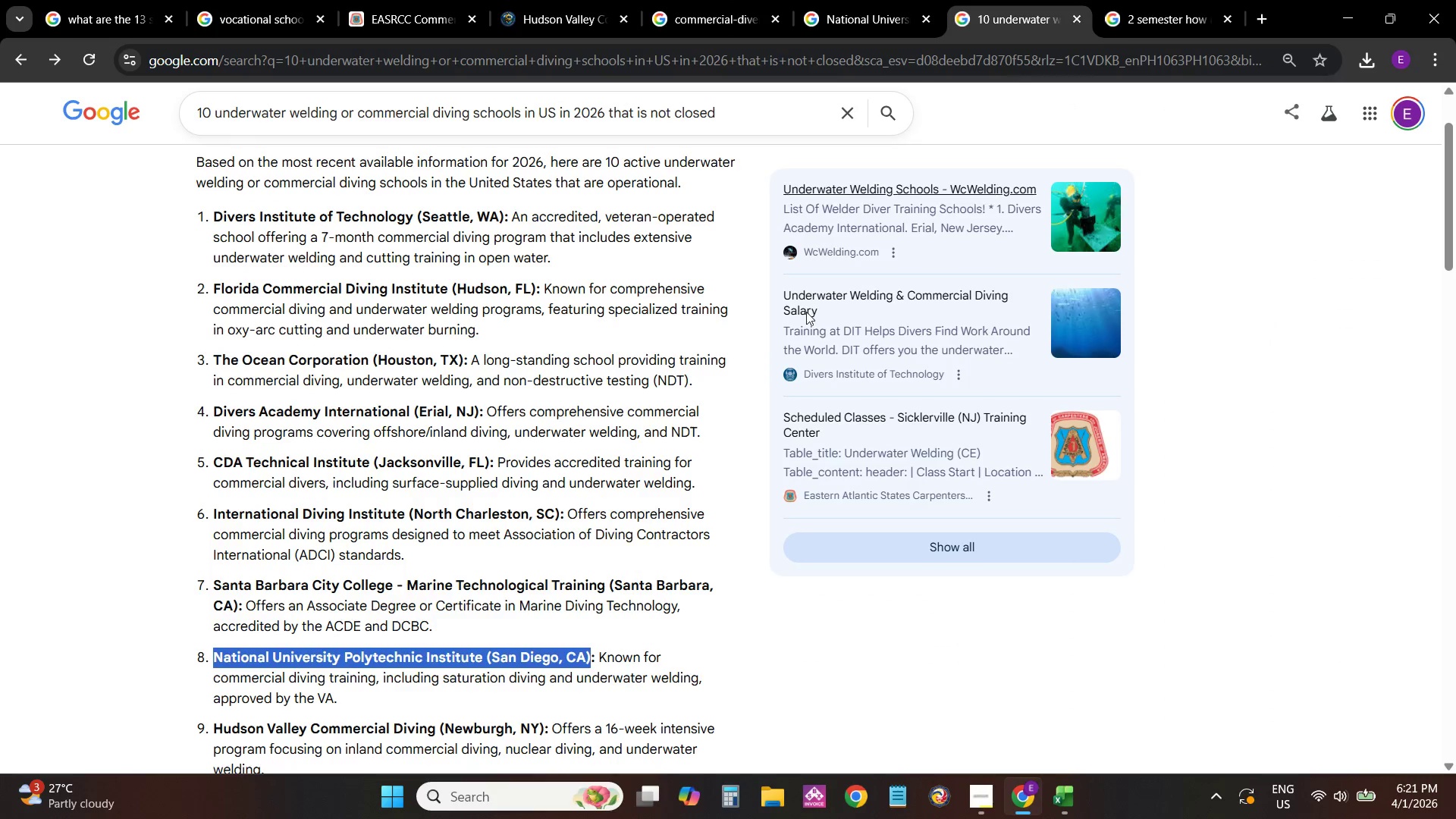 
scroll: coordinate [264, 617], scroll_direction: down, amount: 3.0
 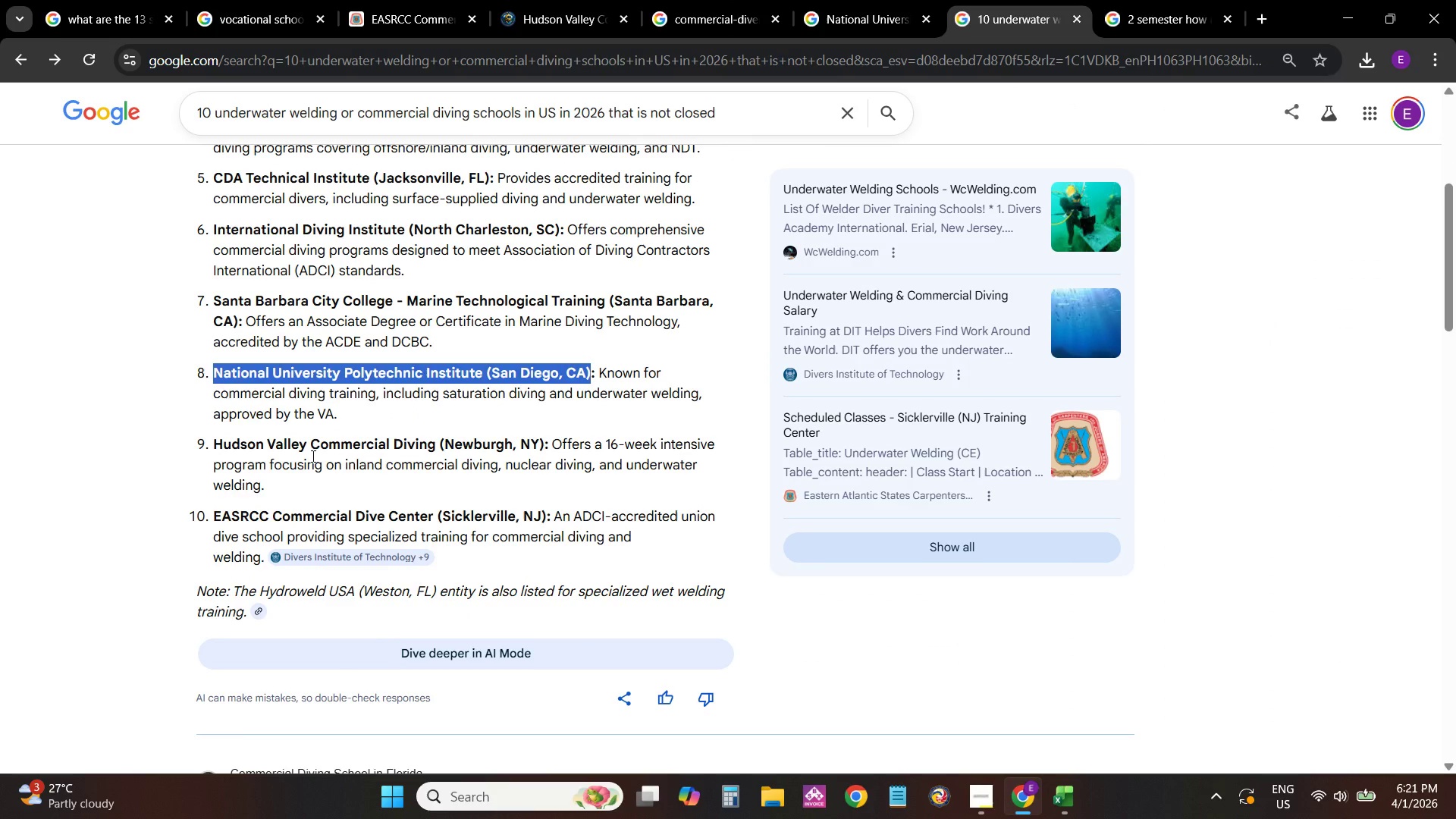 
key(Alt+AltLeft)
 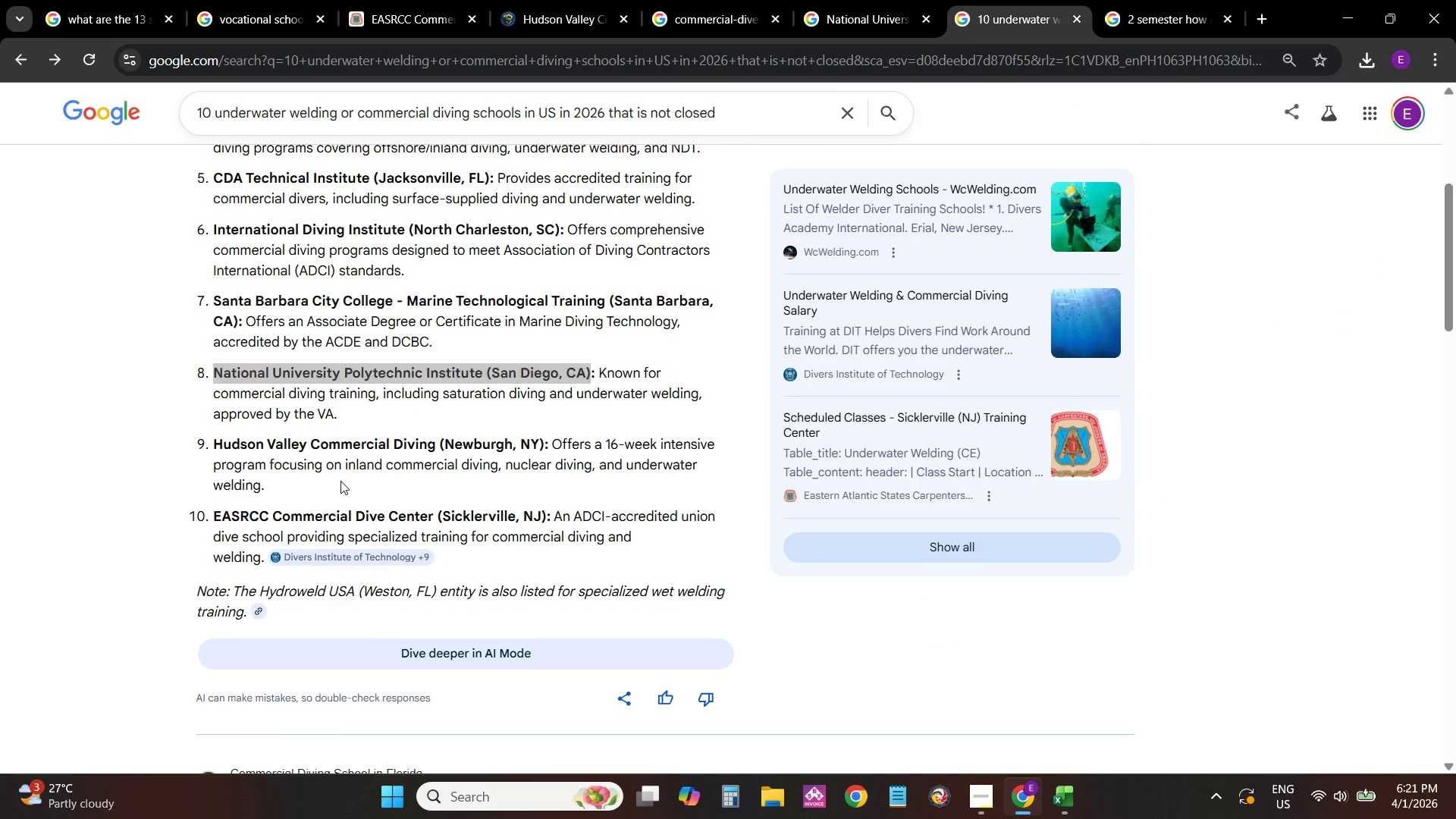 
key(Alt+Tab)
 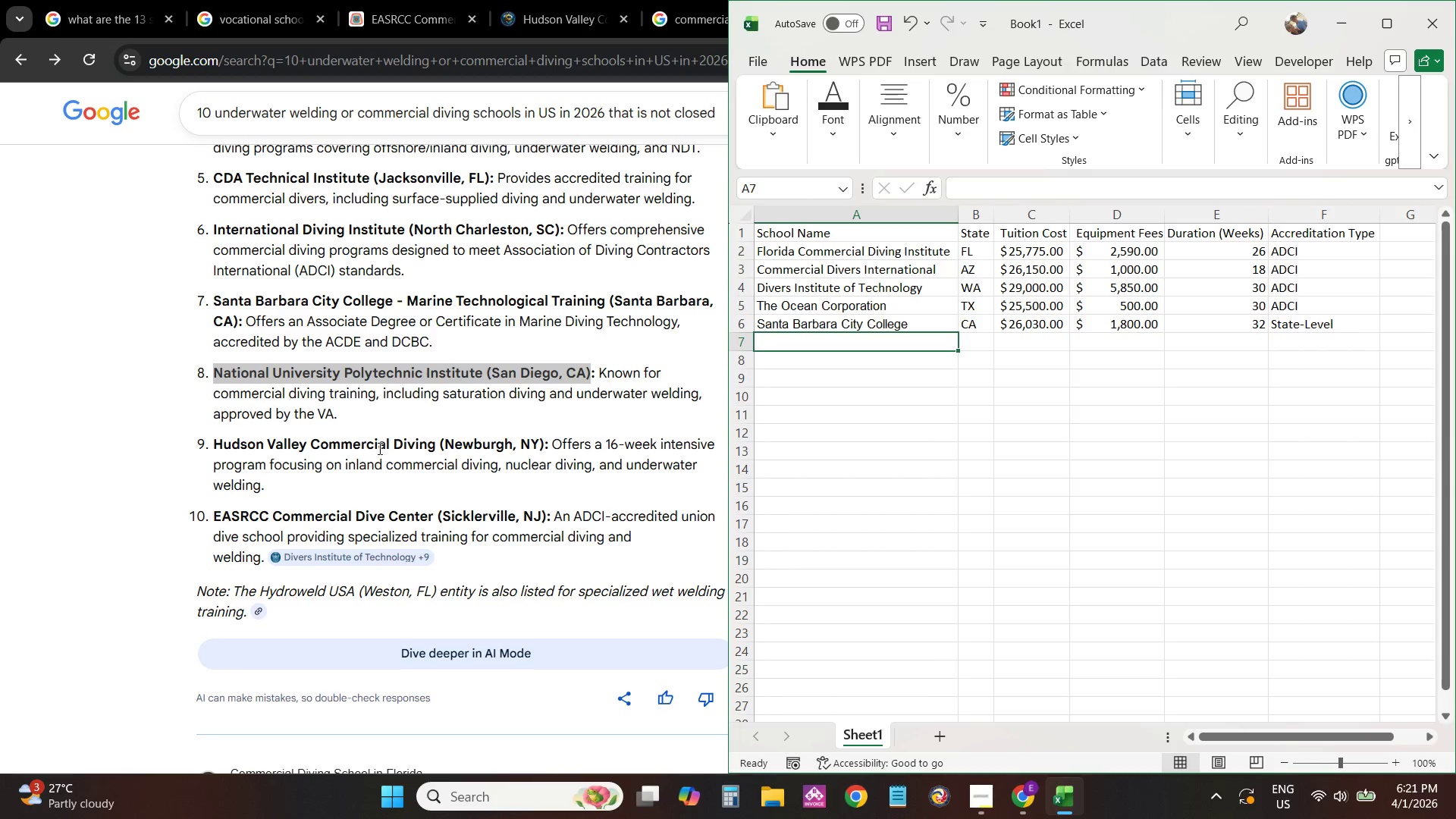 
key(Alt+AltLeft)
 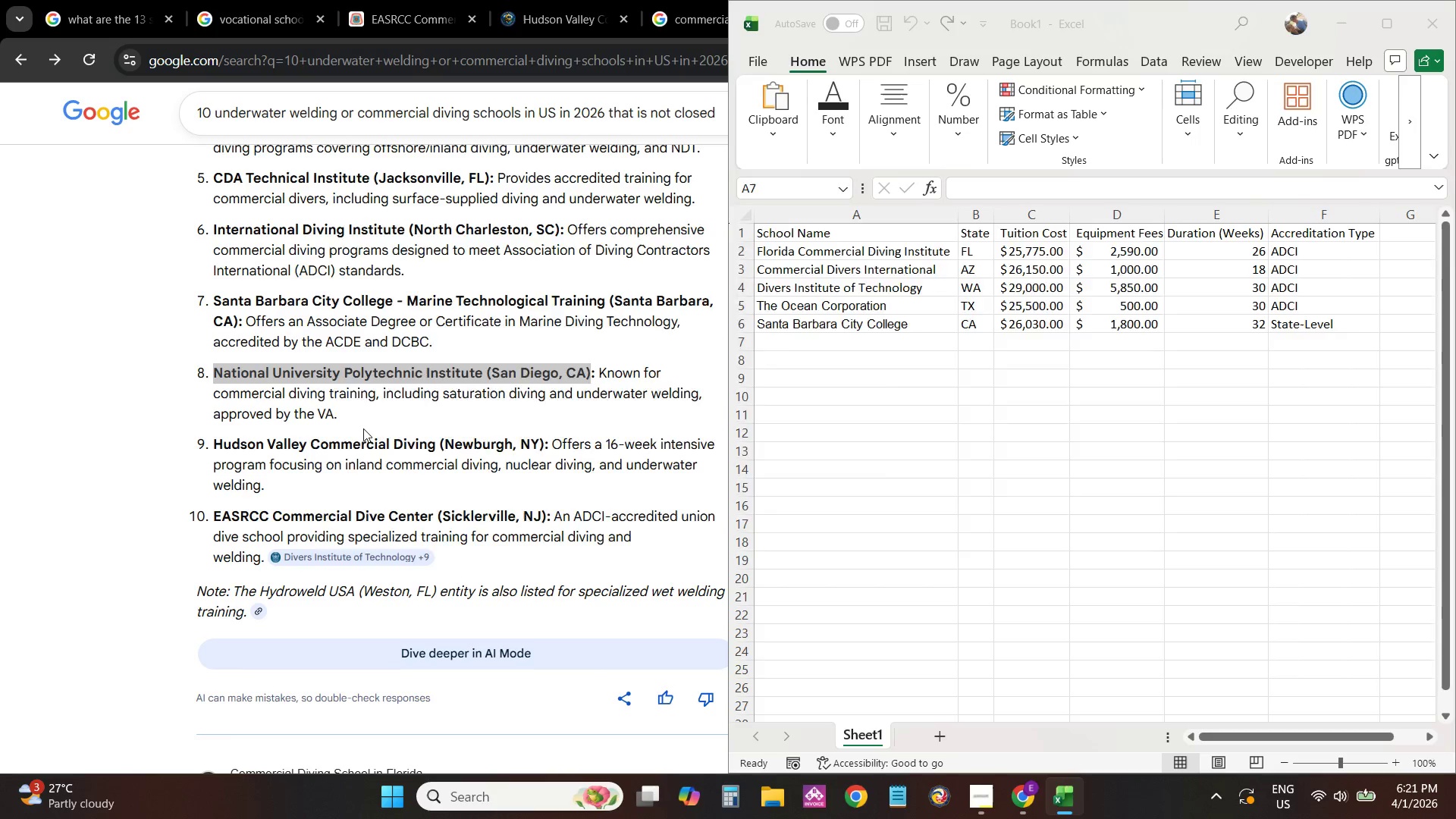 
key(Alt+Tab)
 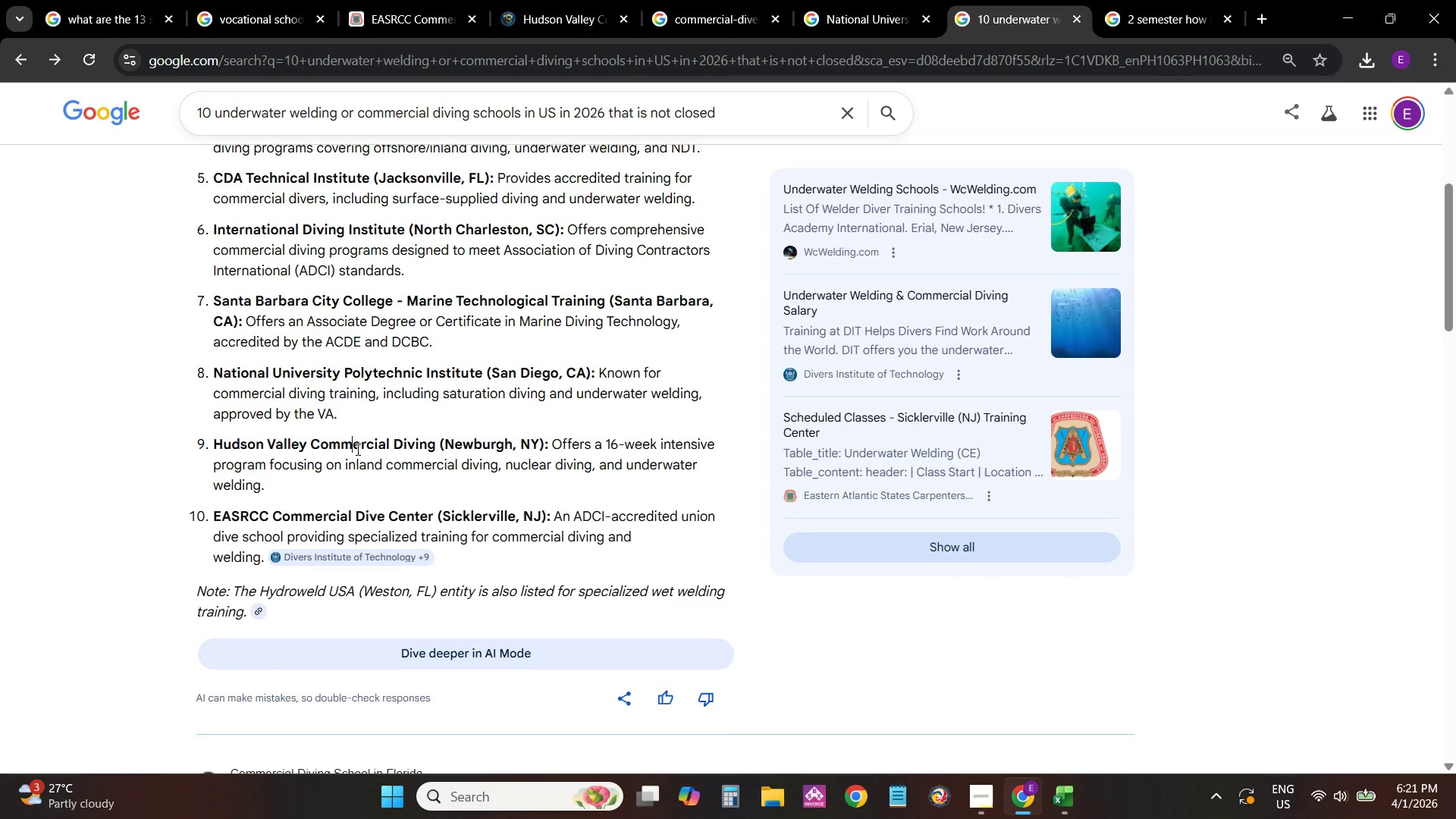 
double_click([356, 449])
 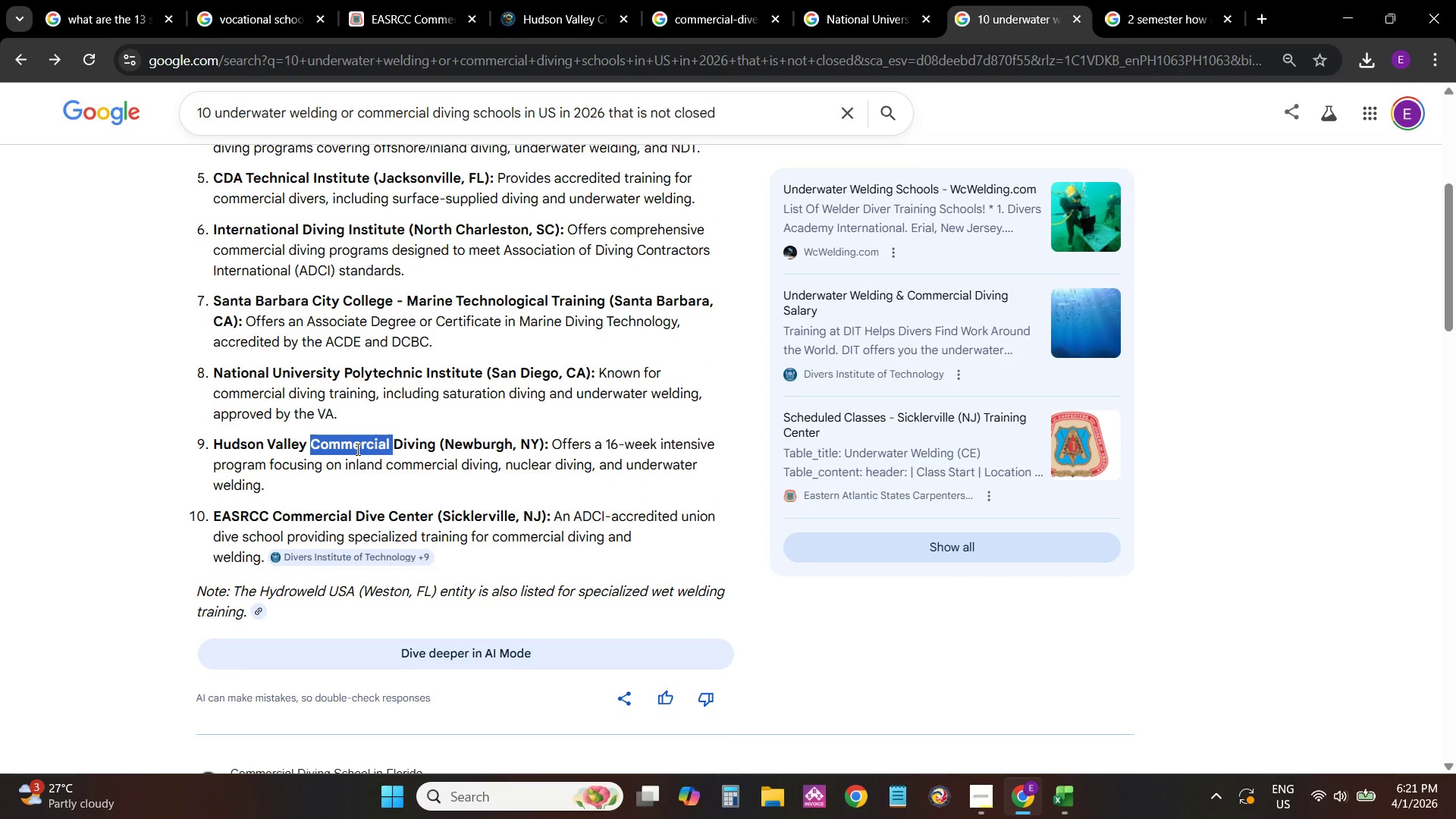 
triple_click([356, 449])
 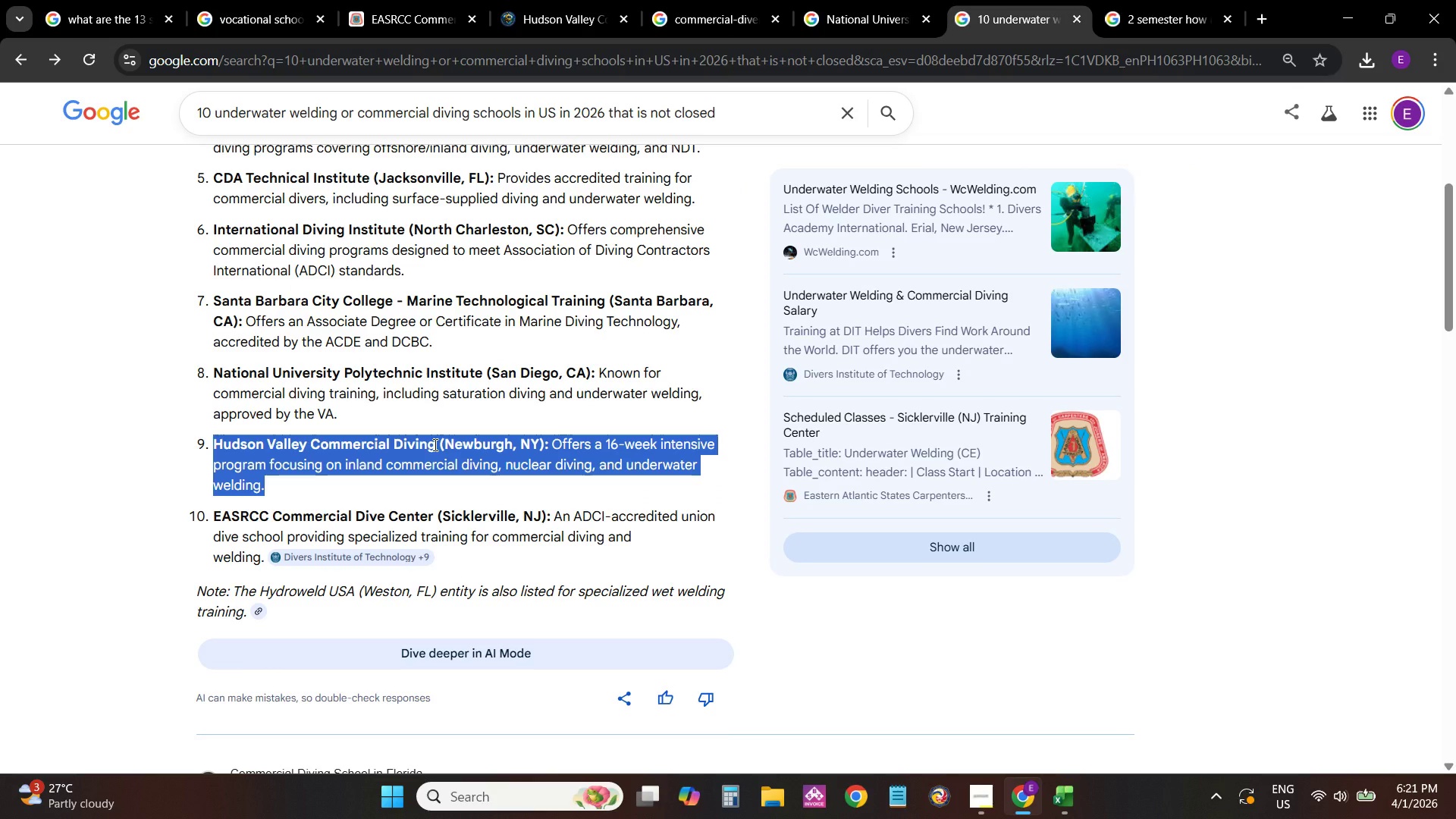 
double_click([441, 444])
 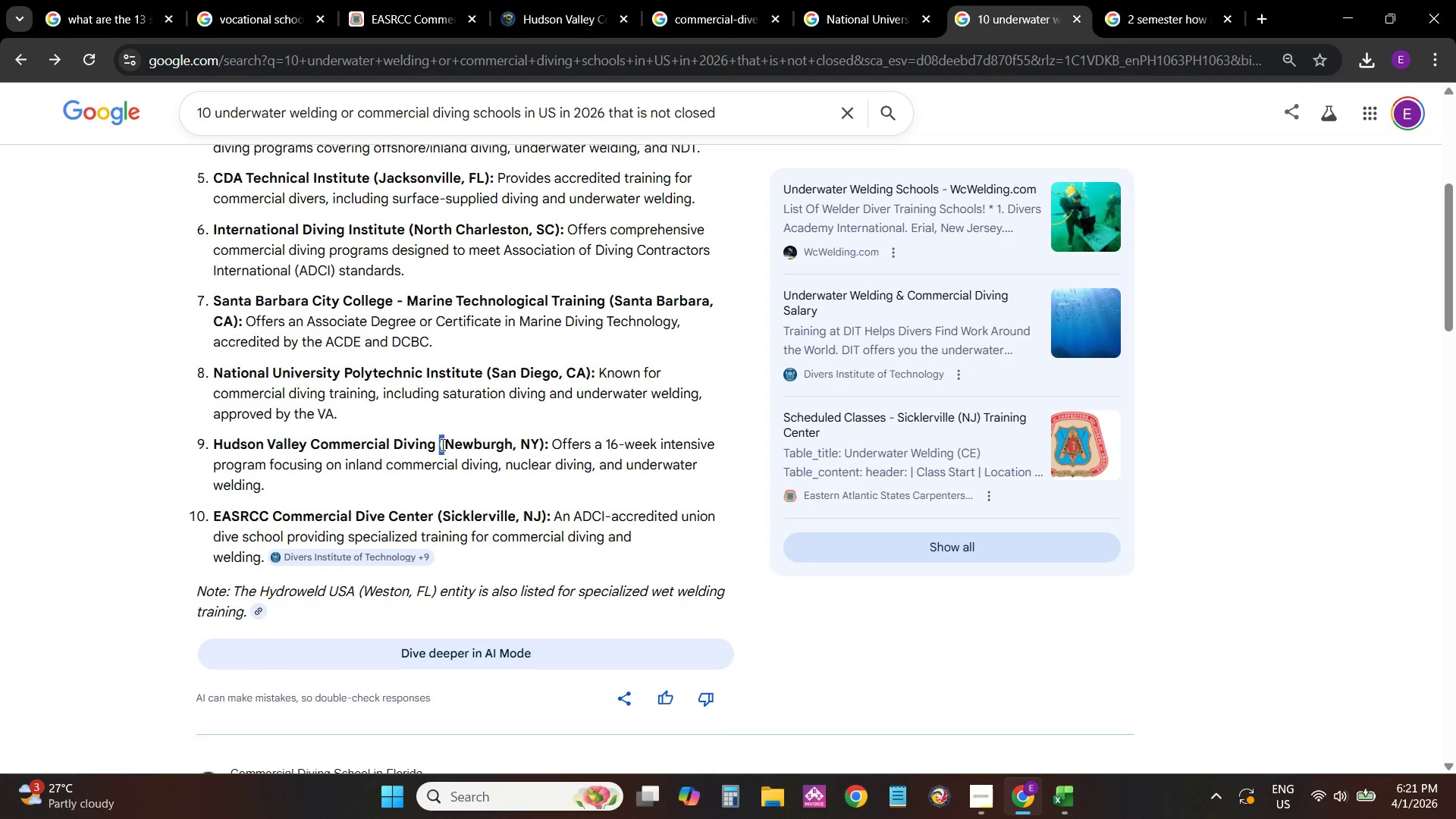 
triple_click([441, 444])
 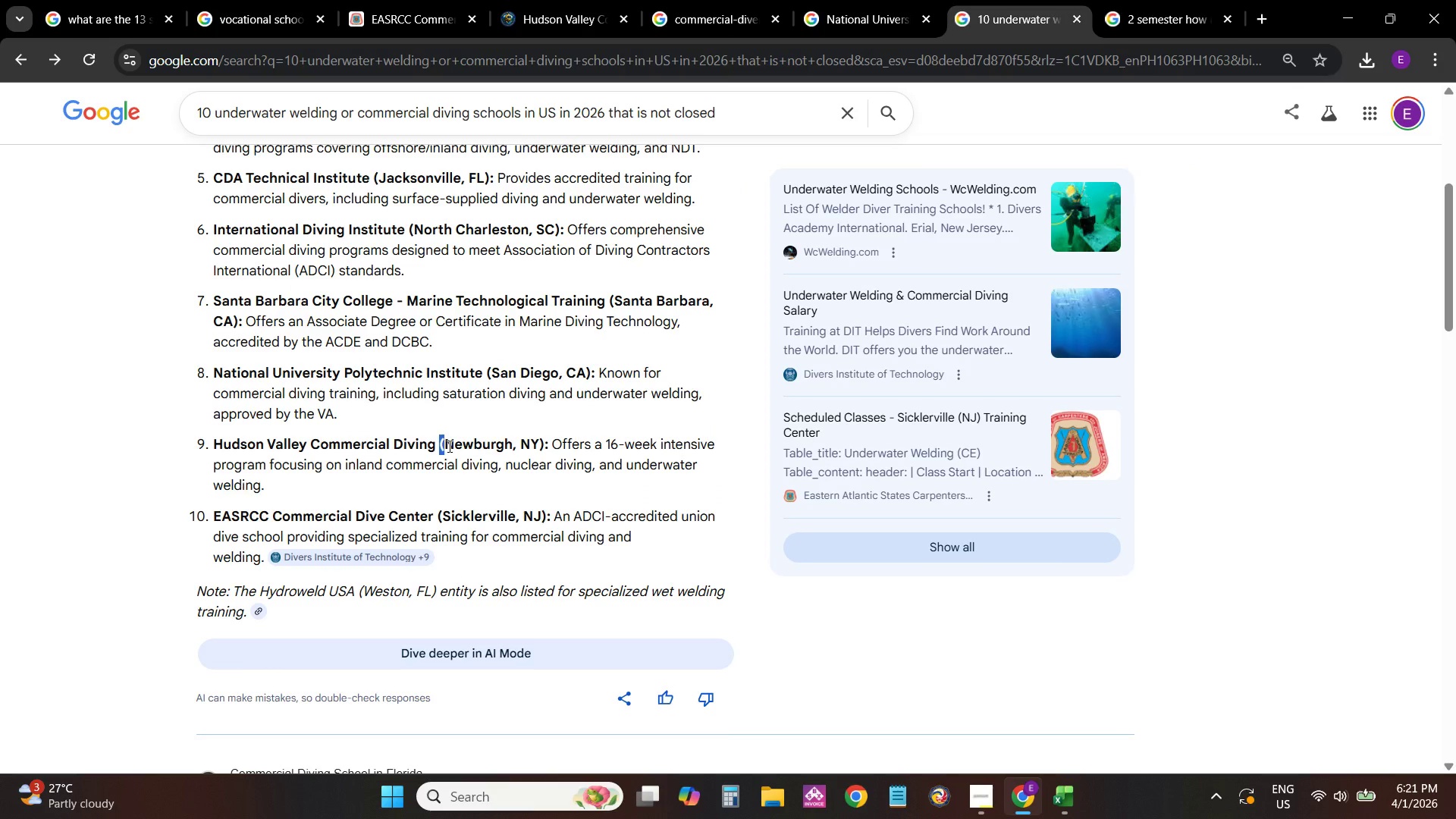 
triple_click([448, 446])
 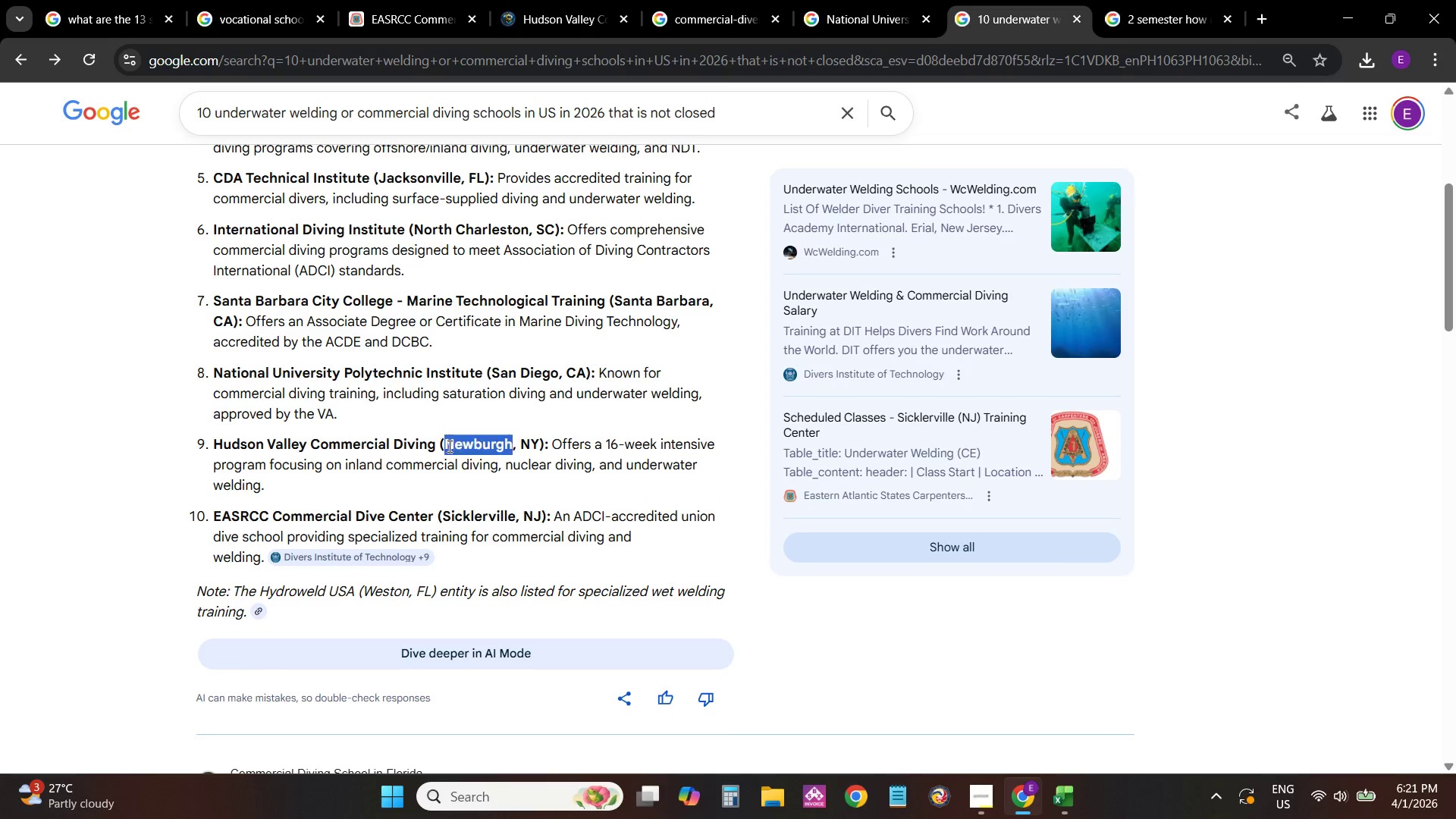 
triple_click([448, 446])
 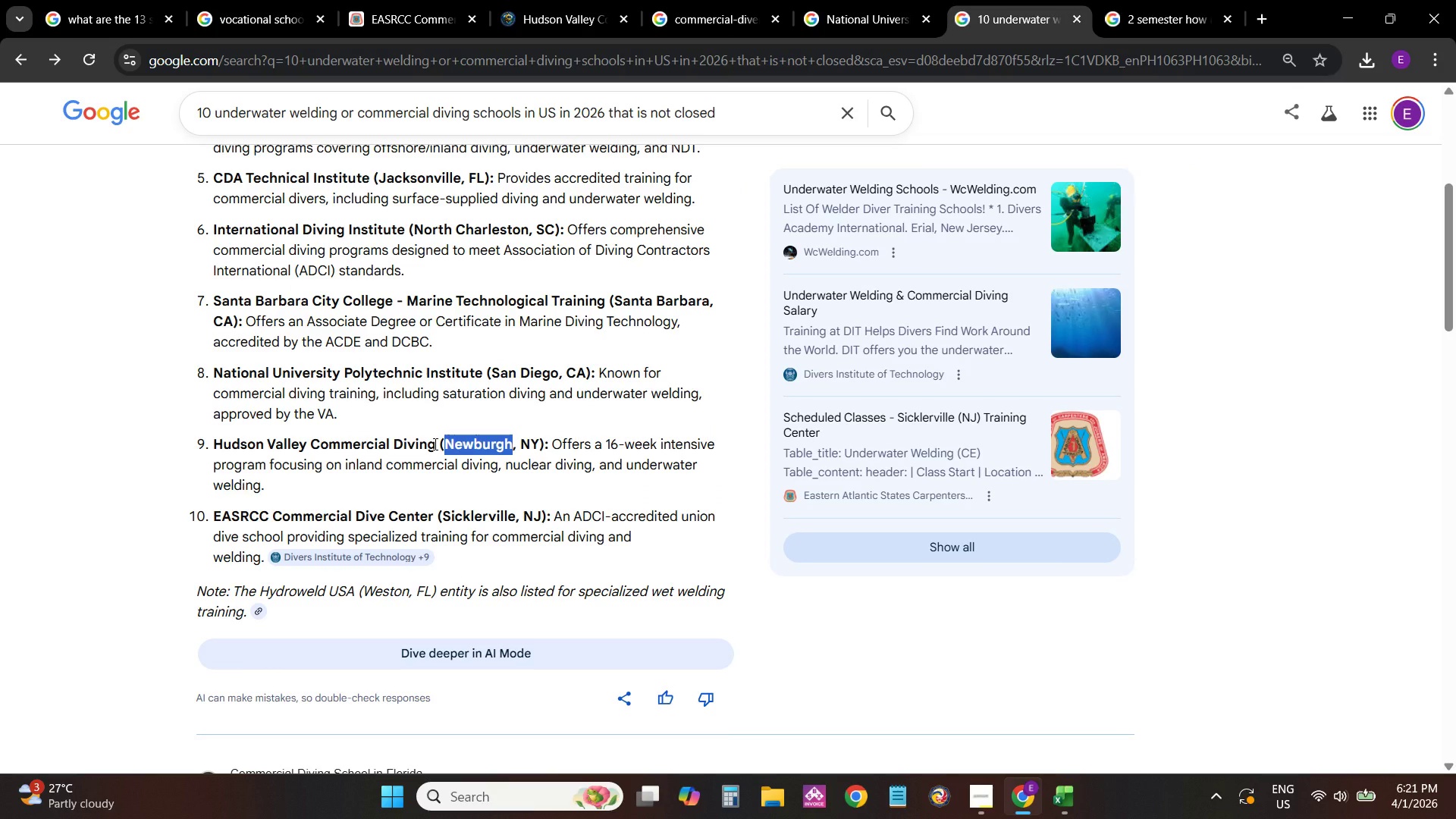 
left_click_drag(start_coordinate=[434, 444], to_coordinate=[216, 445])
 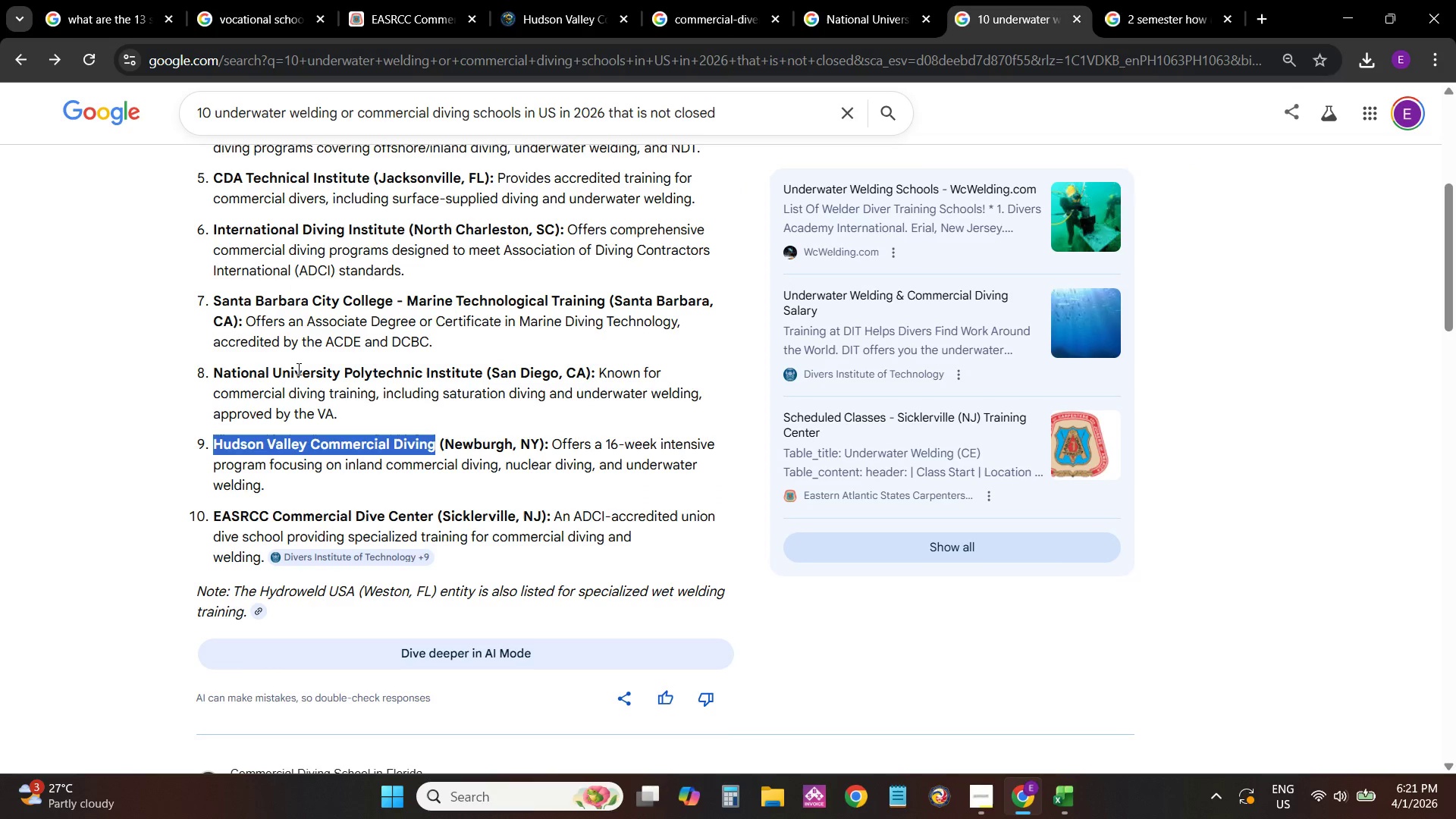 
key(Control+C)
 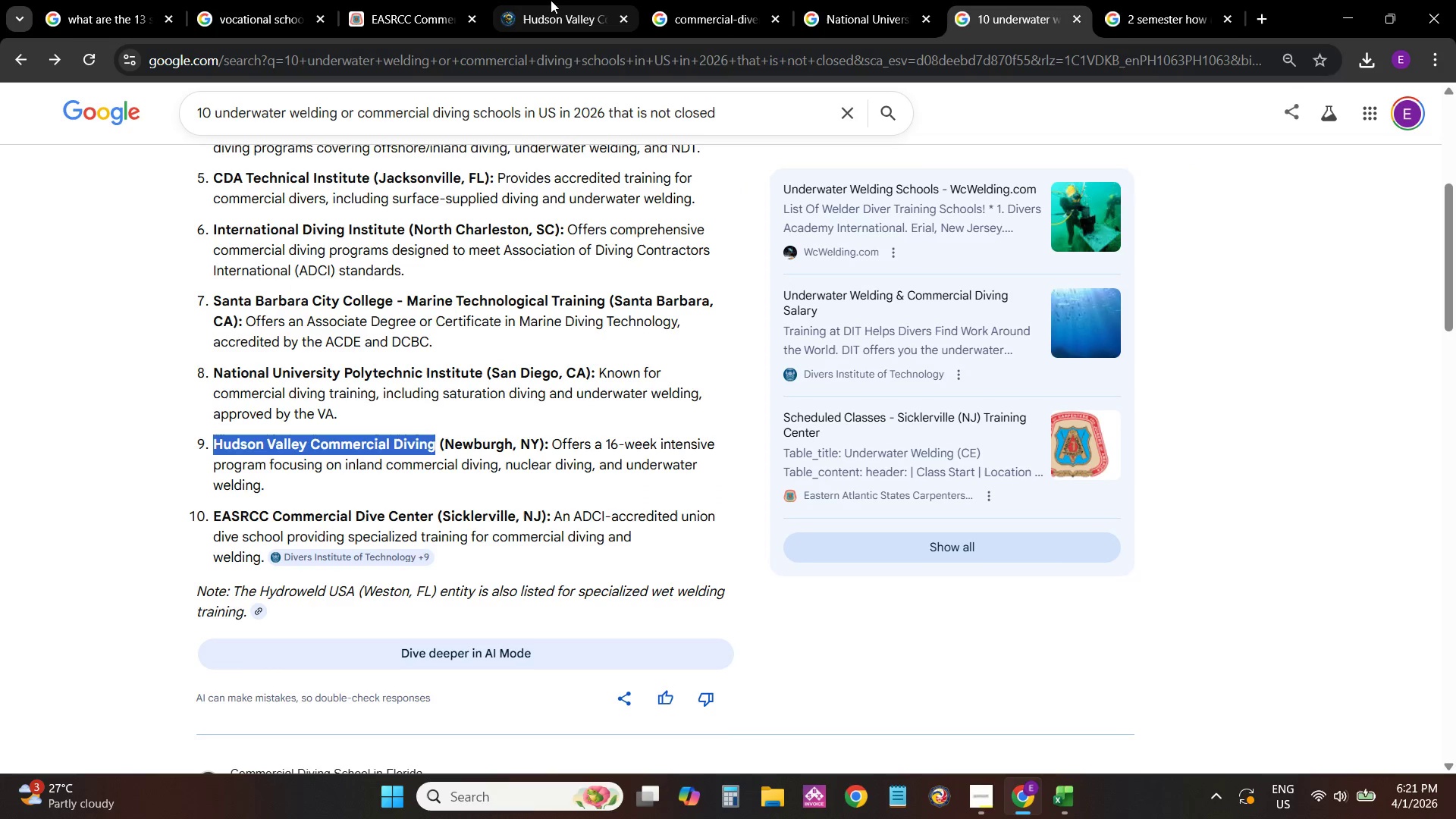 
left_click([549, 0])
 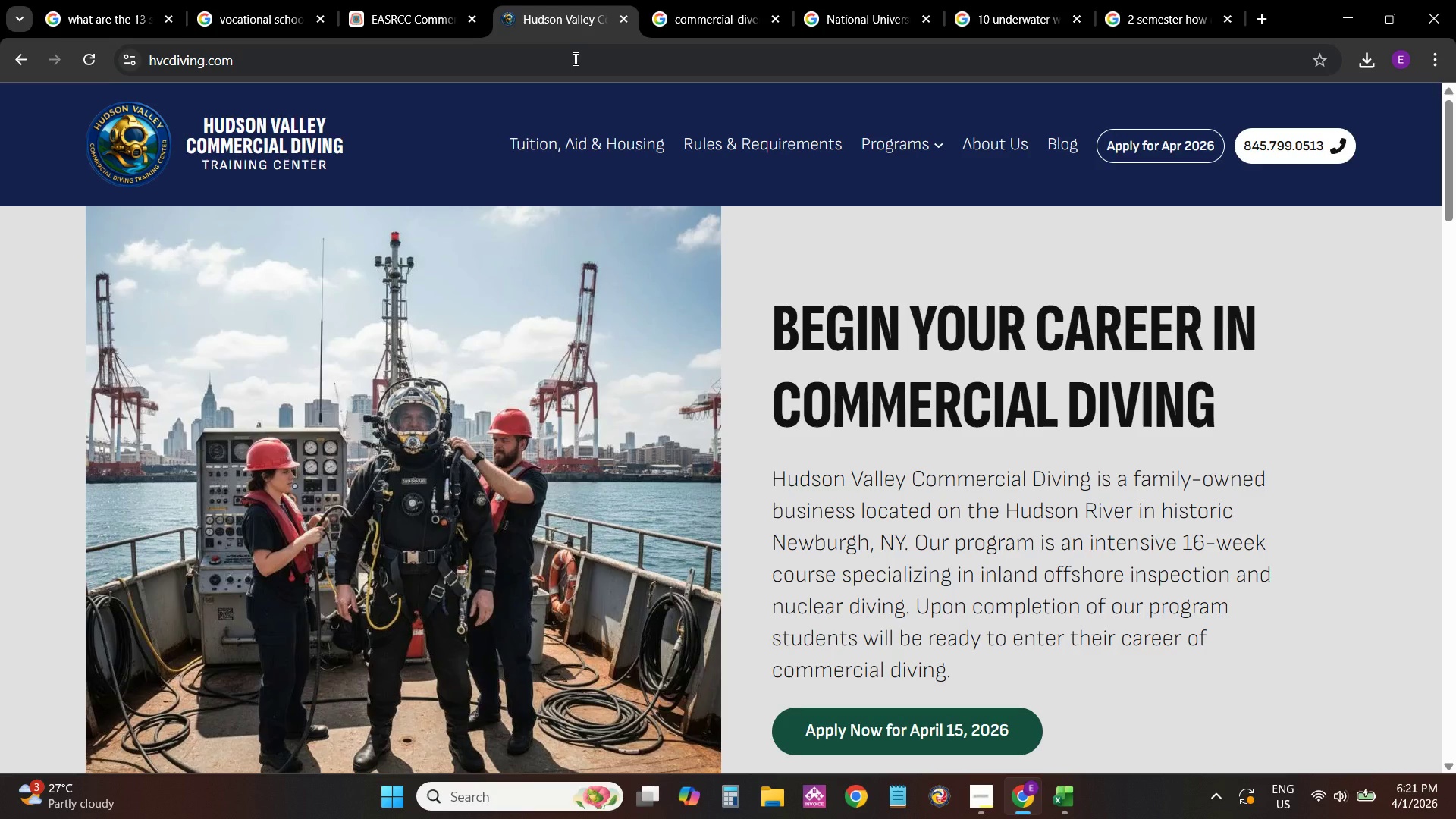 
left_click([574, 58])
 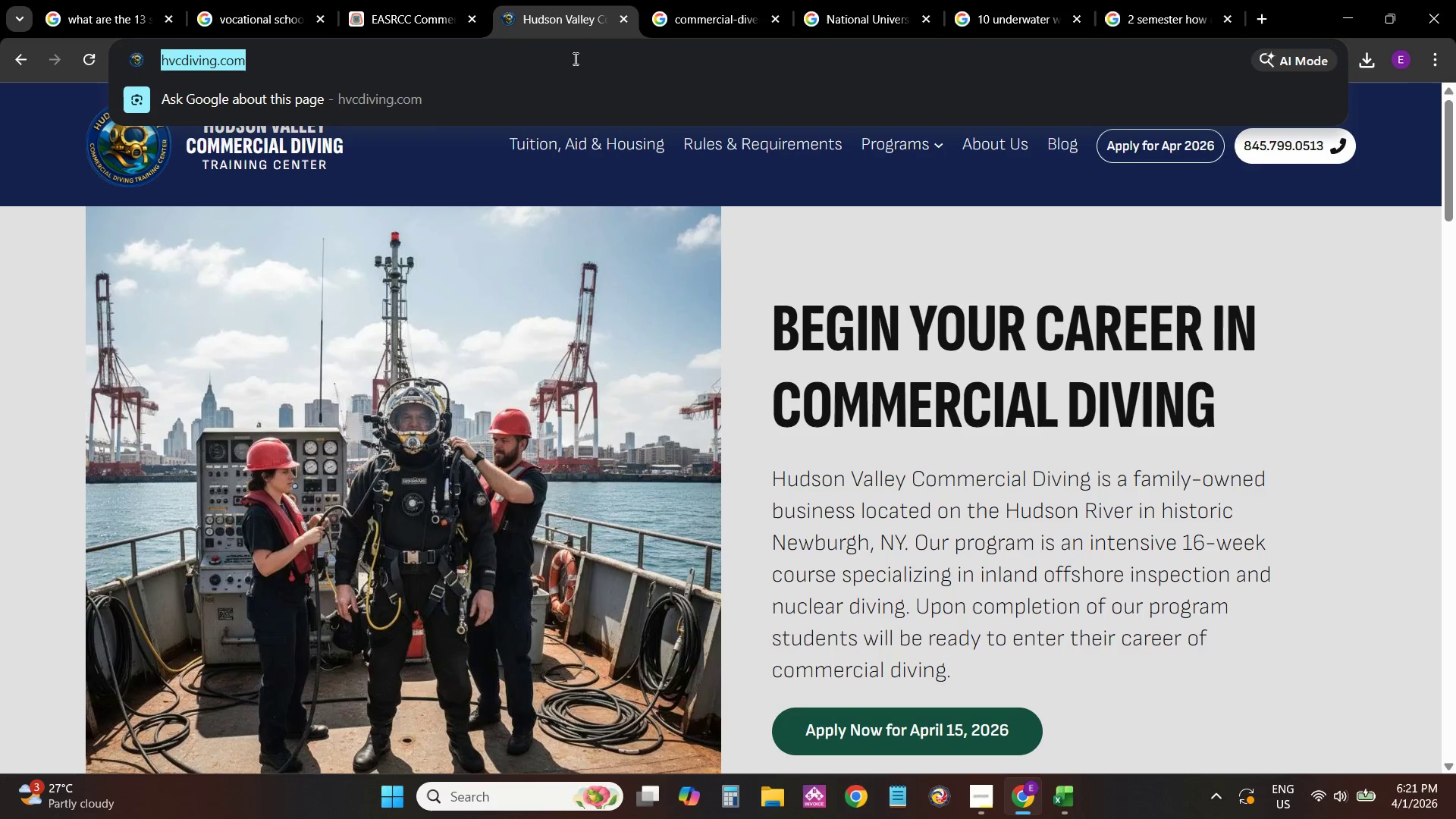 
key(Control+V)
 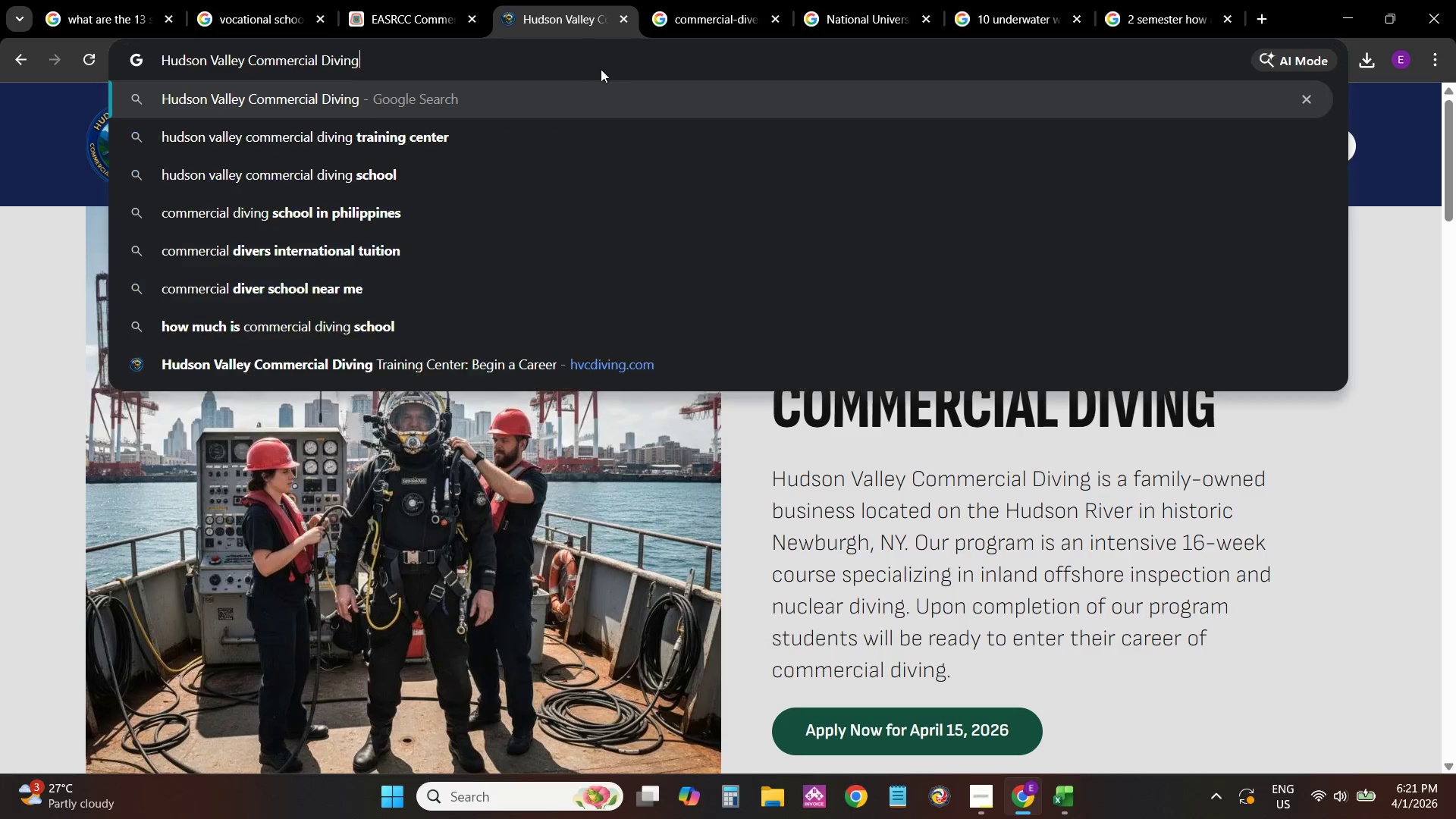 
type(  )
key(Backspace)
type(tuition fee)
 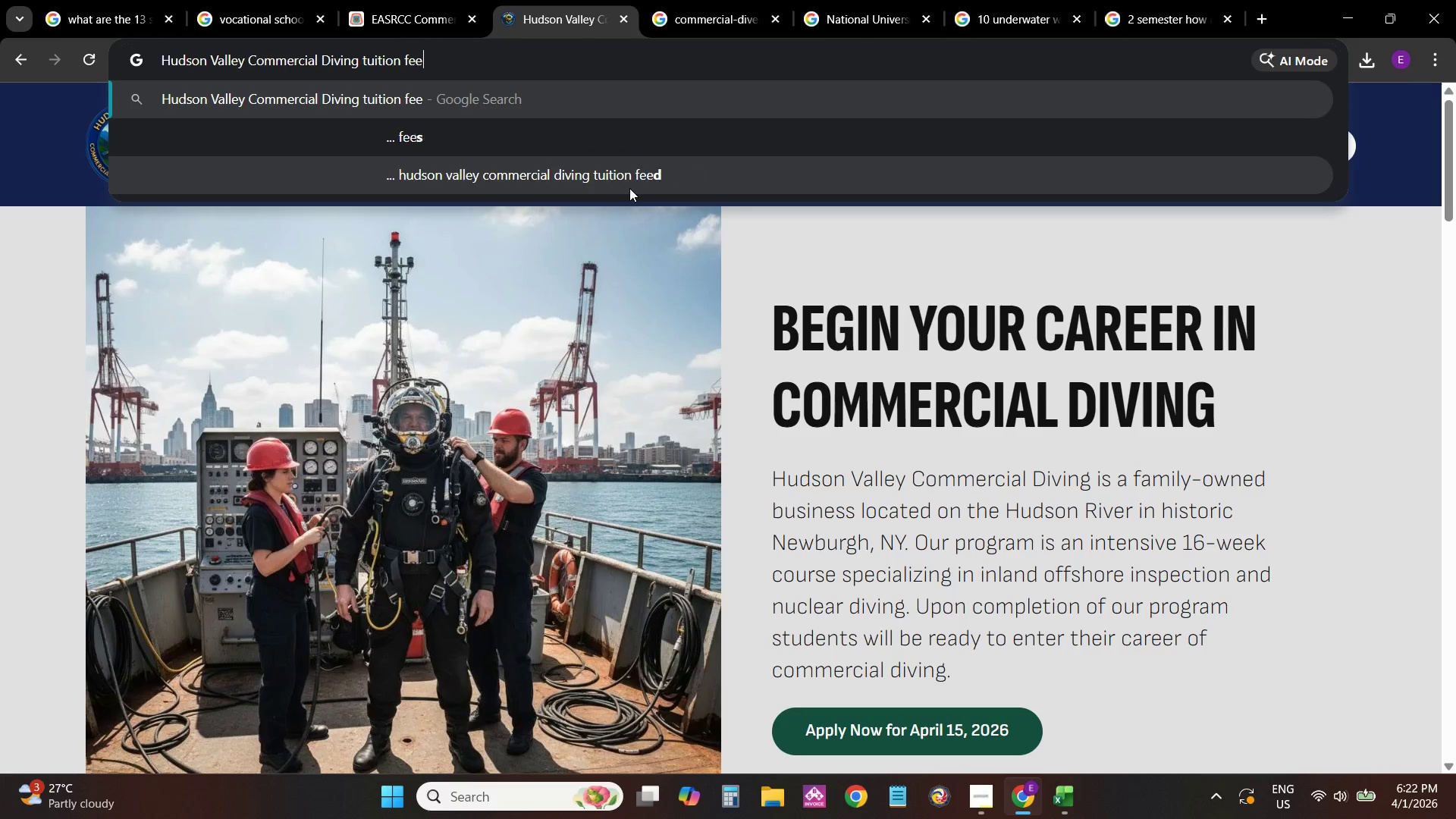 
key(Enter)
 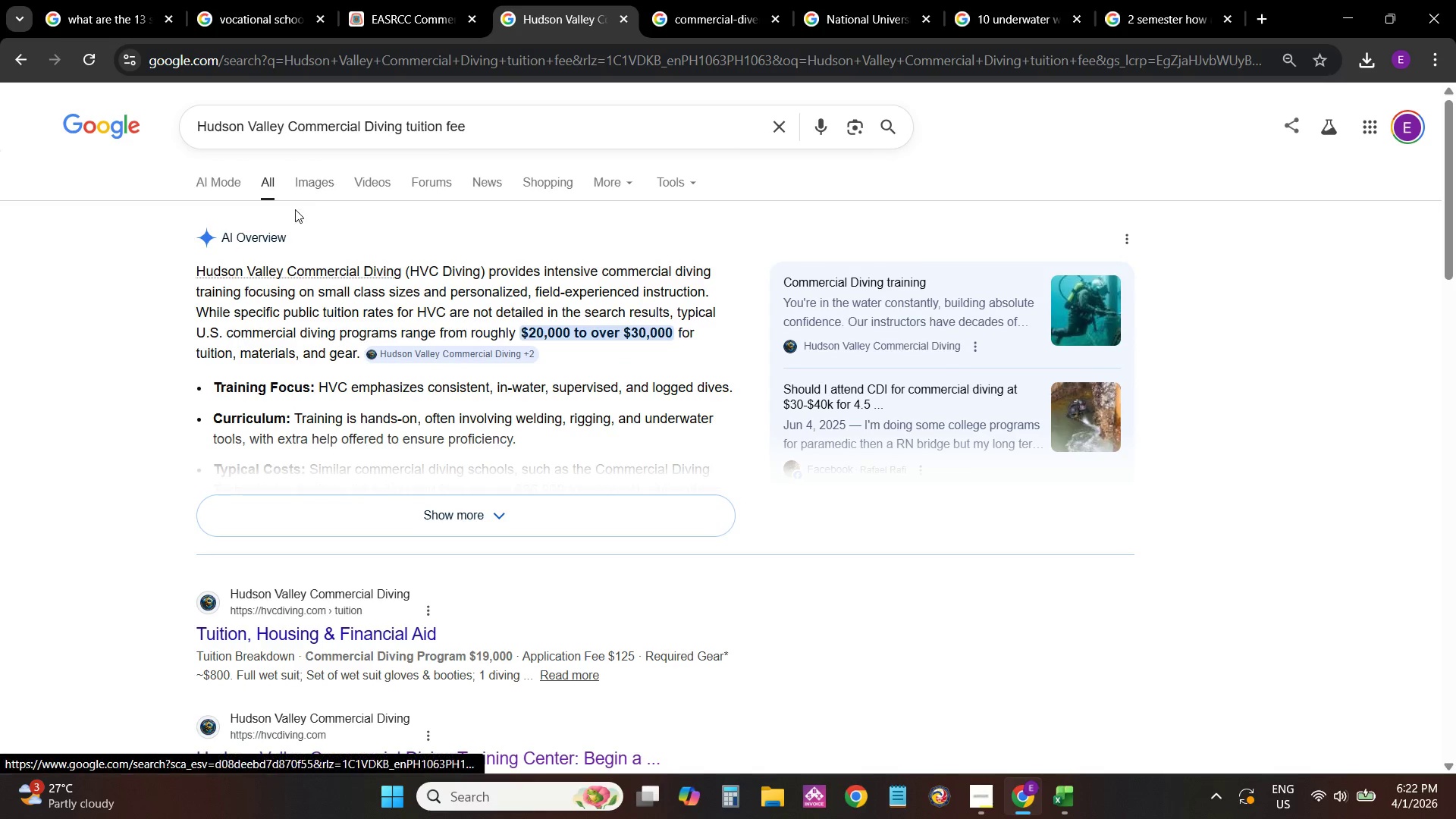 
scroll: coordinate [297, 482], scroll_direction: down, amount: 1.0
 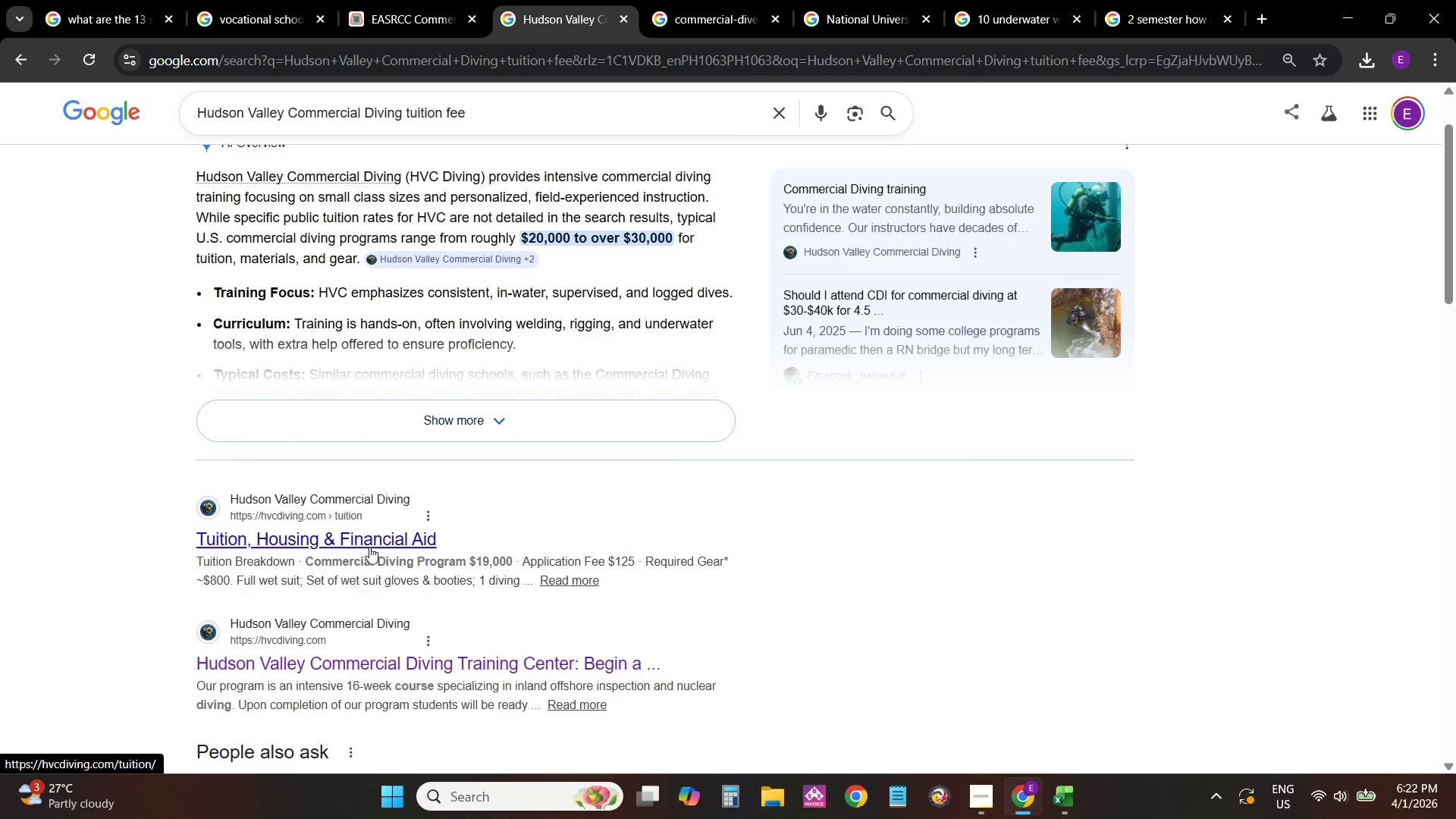 
left_click([369, 547])
 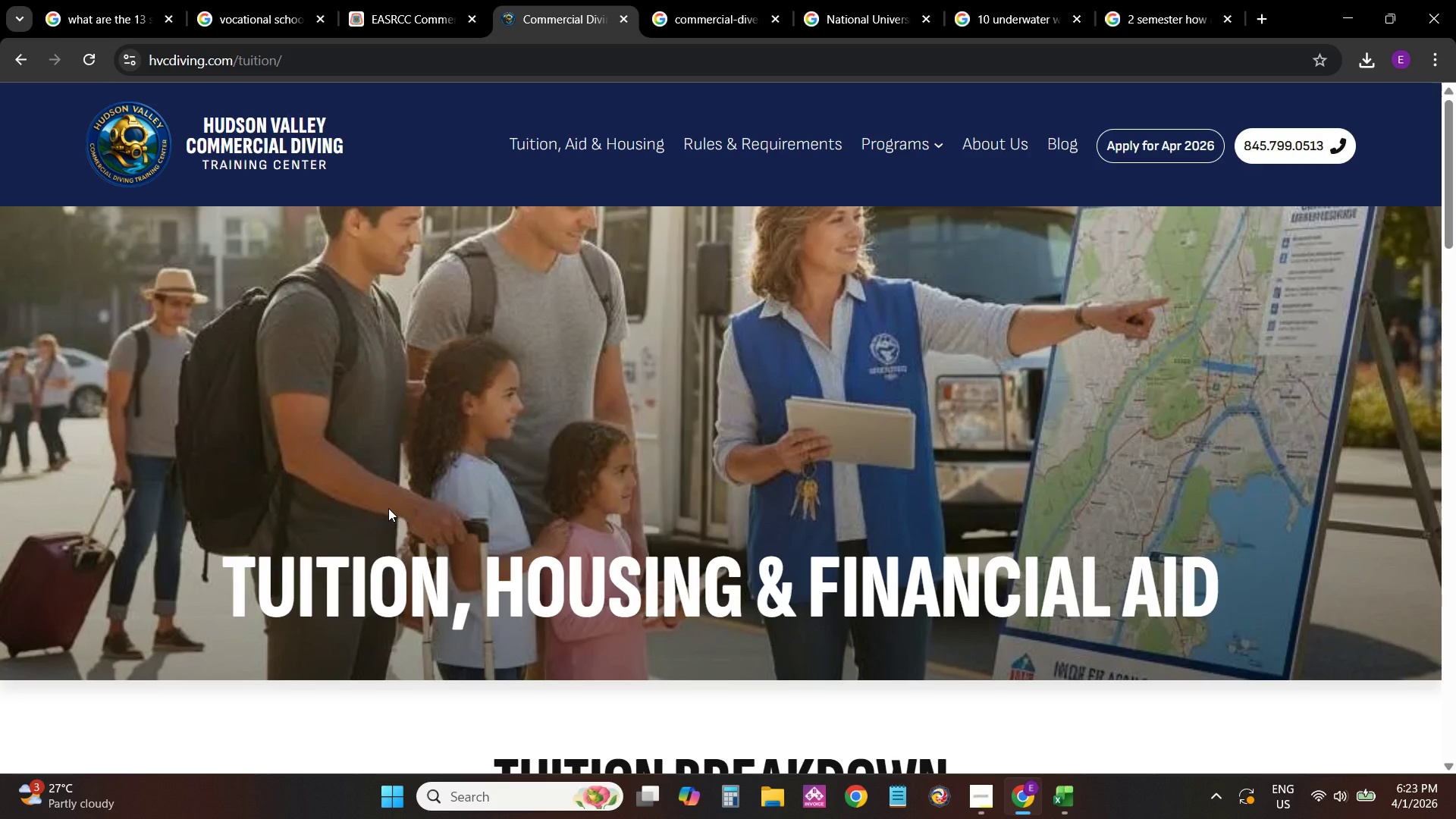 
wait(73.84)
 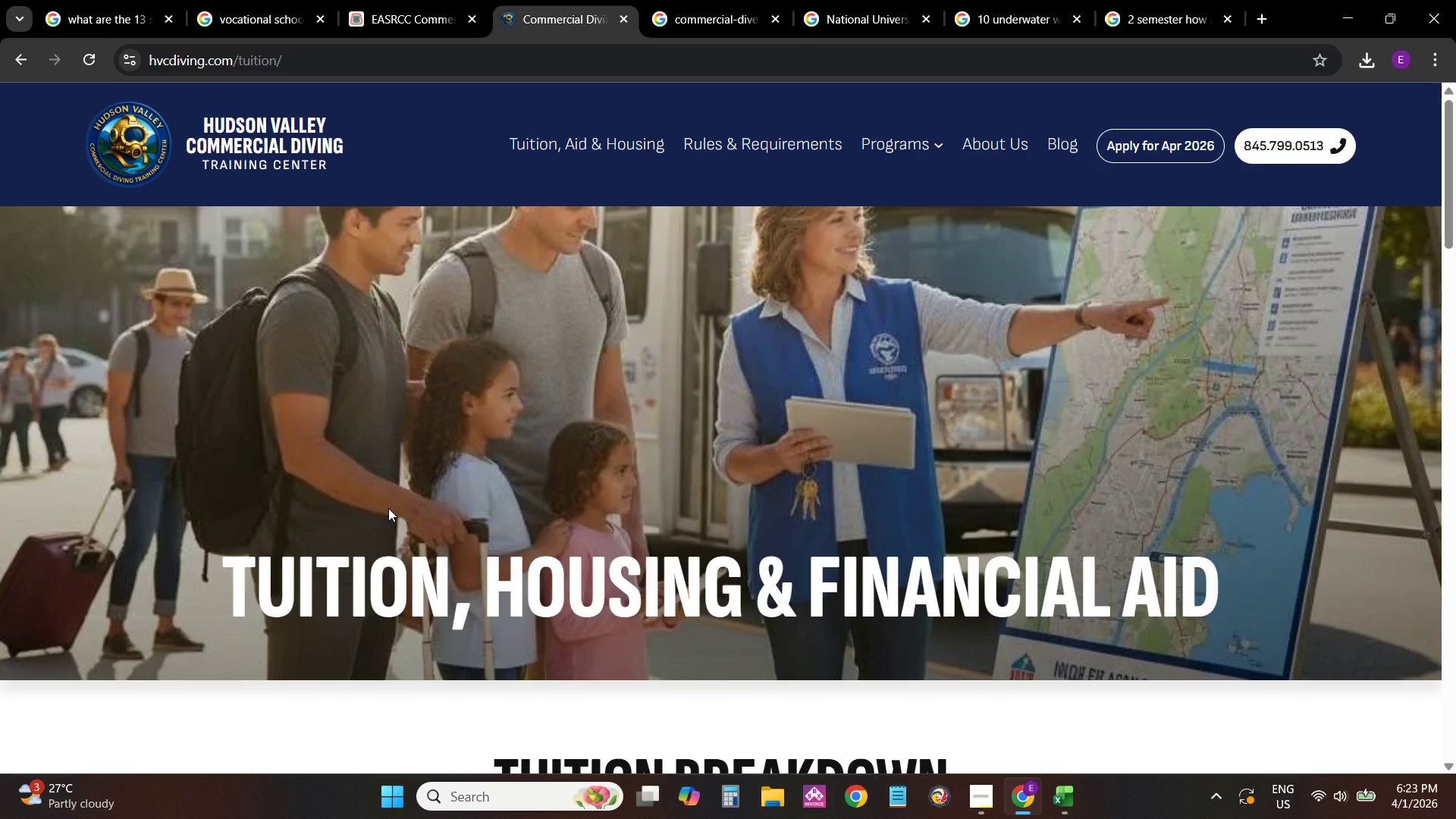 
scroll: coordinate [410, 510], scroll_direction: down, amount: 5.0
 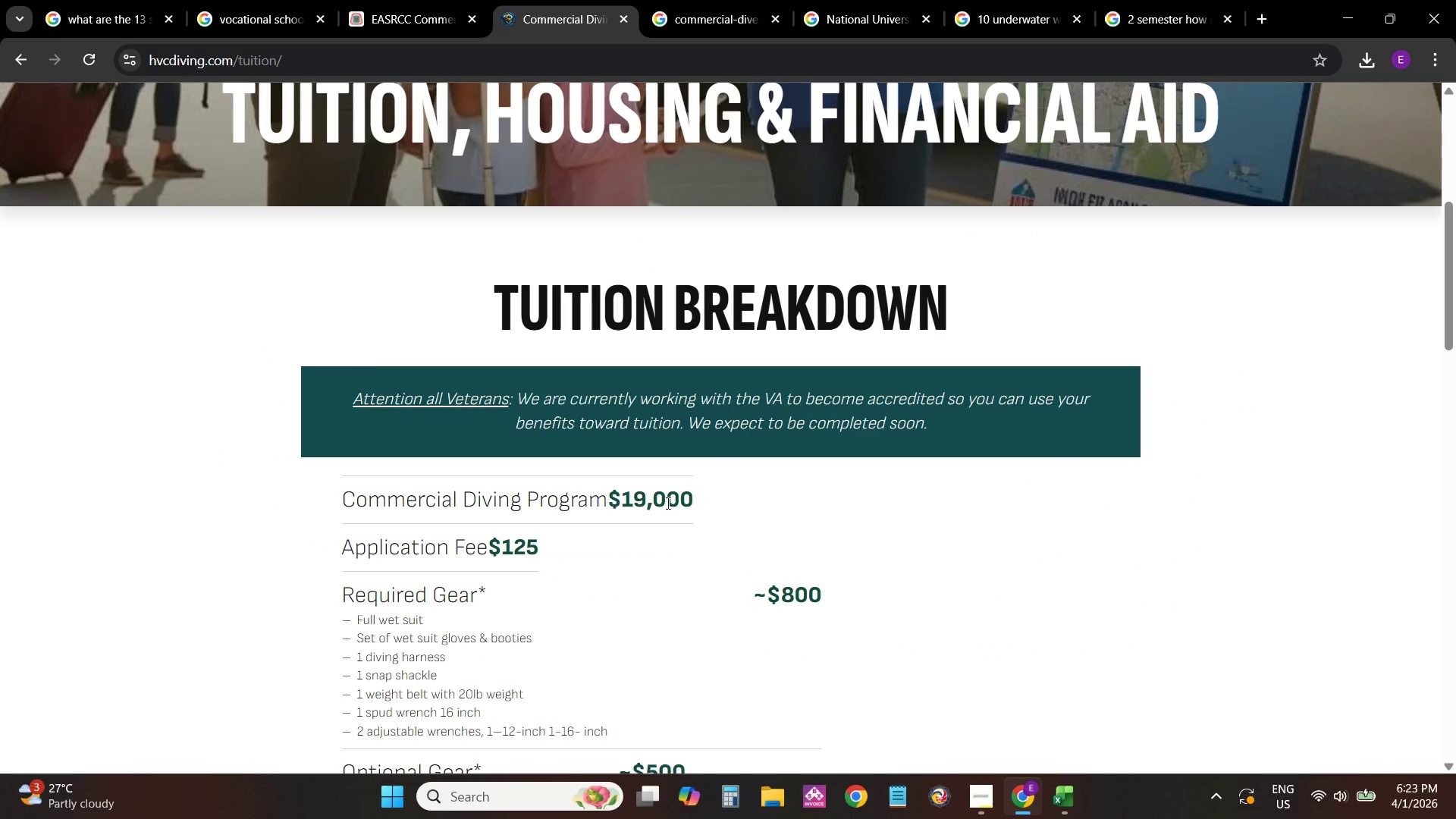 
scroll: coordinate [588, 271], scroll_direction: up, amount: 7.0
 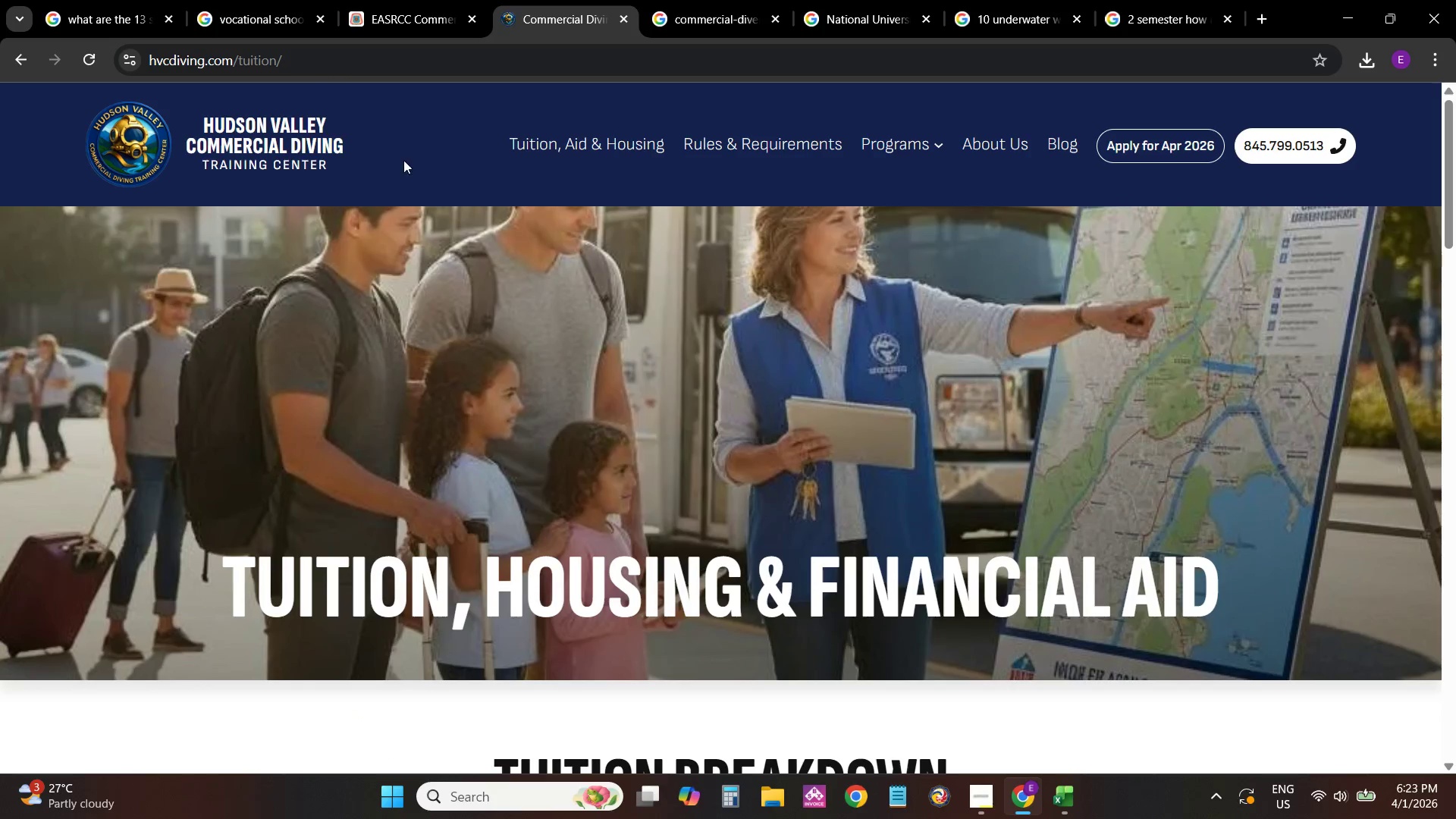 
key(Alt+AltLeft)
 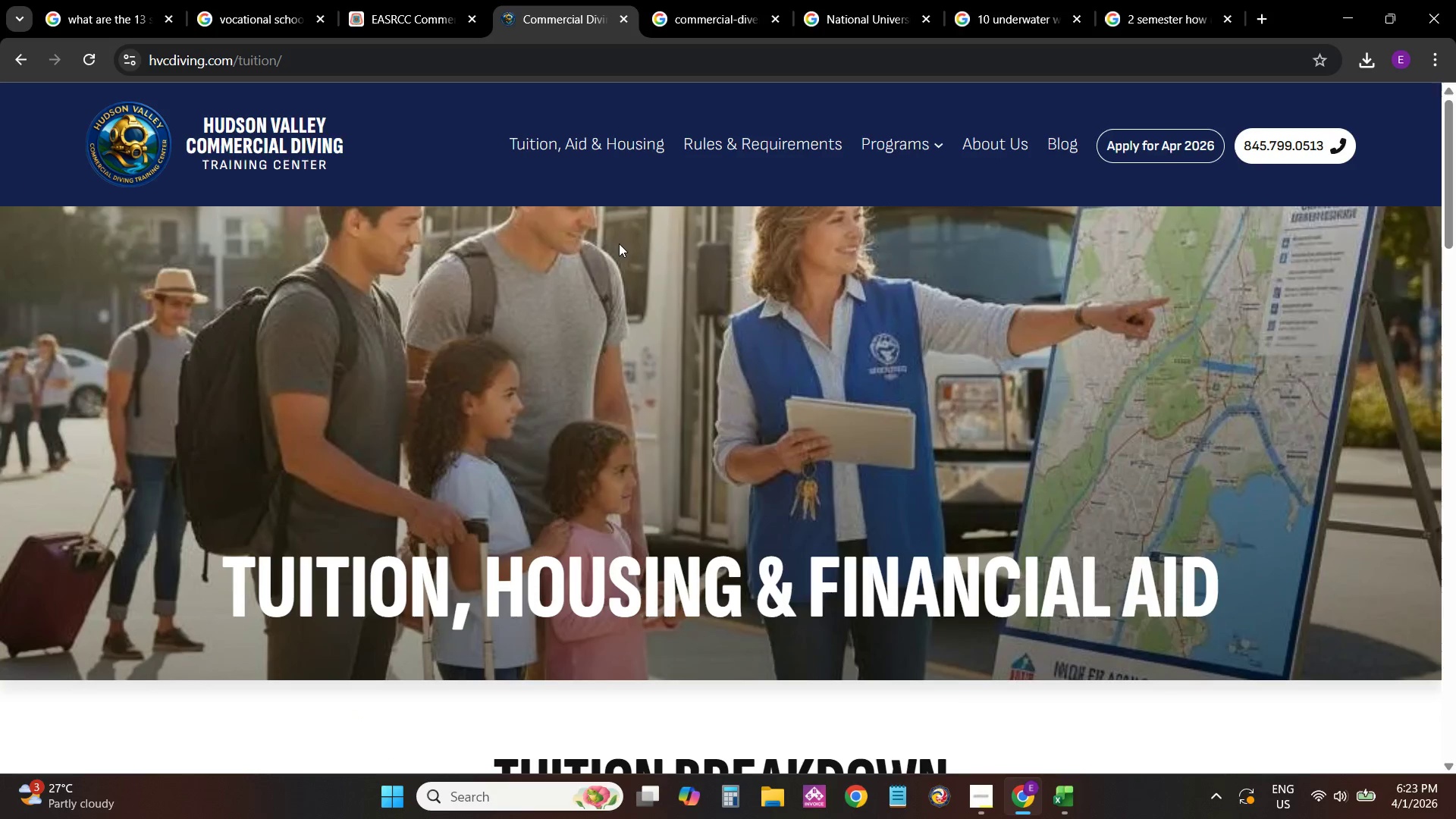 
key(Alt+Tab)
 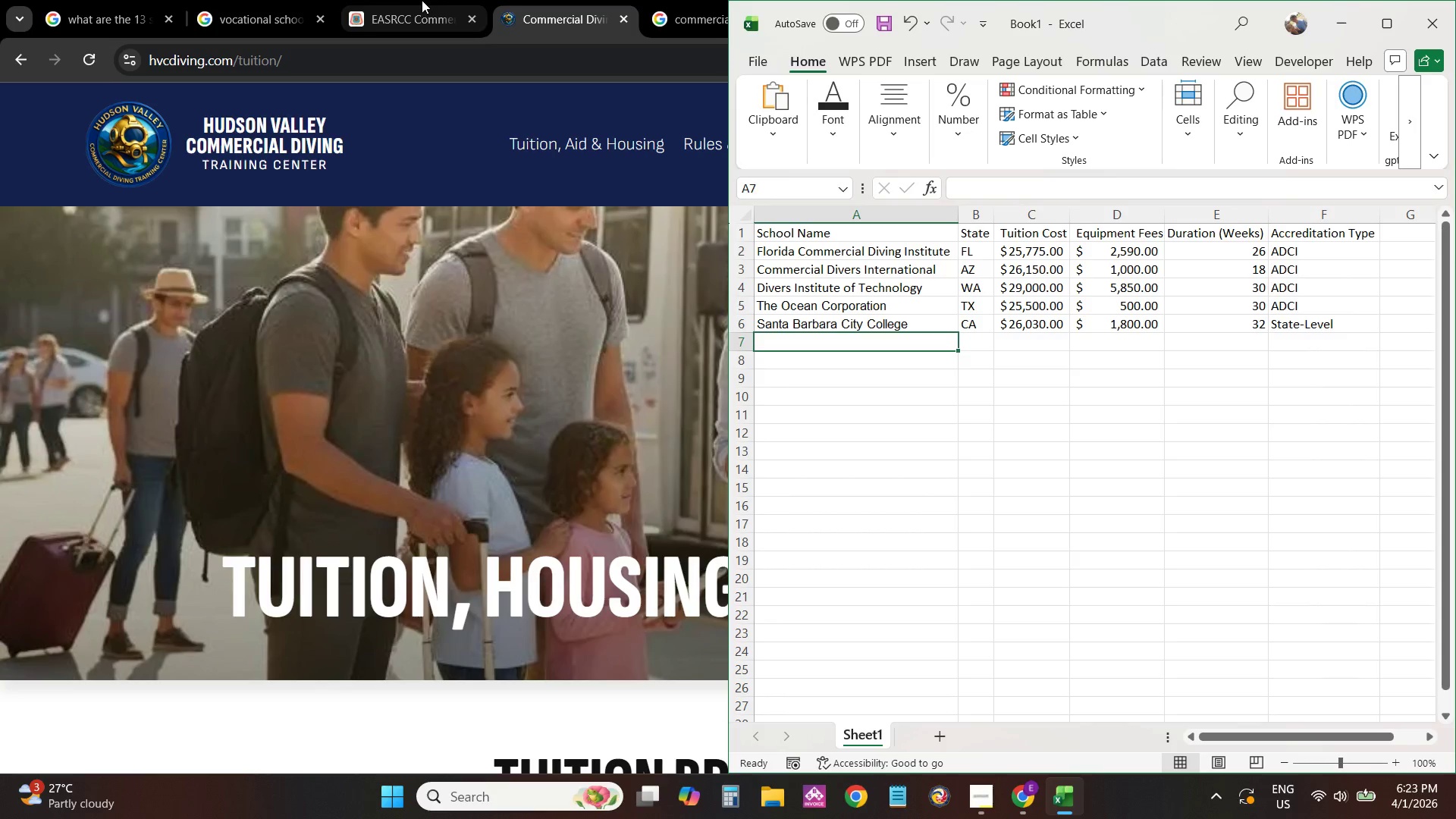 
left_click([664, 0])
 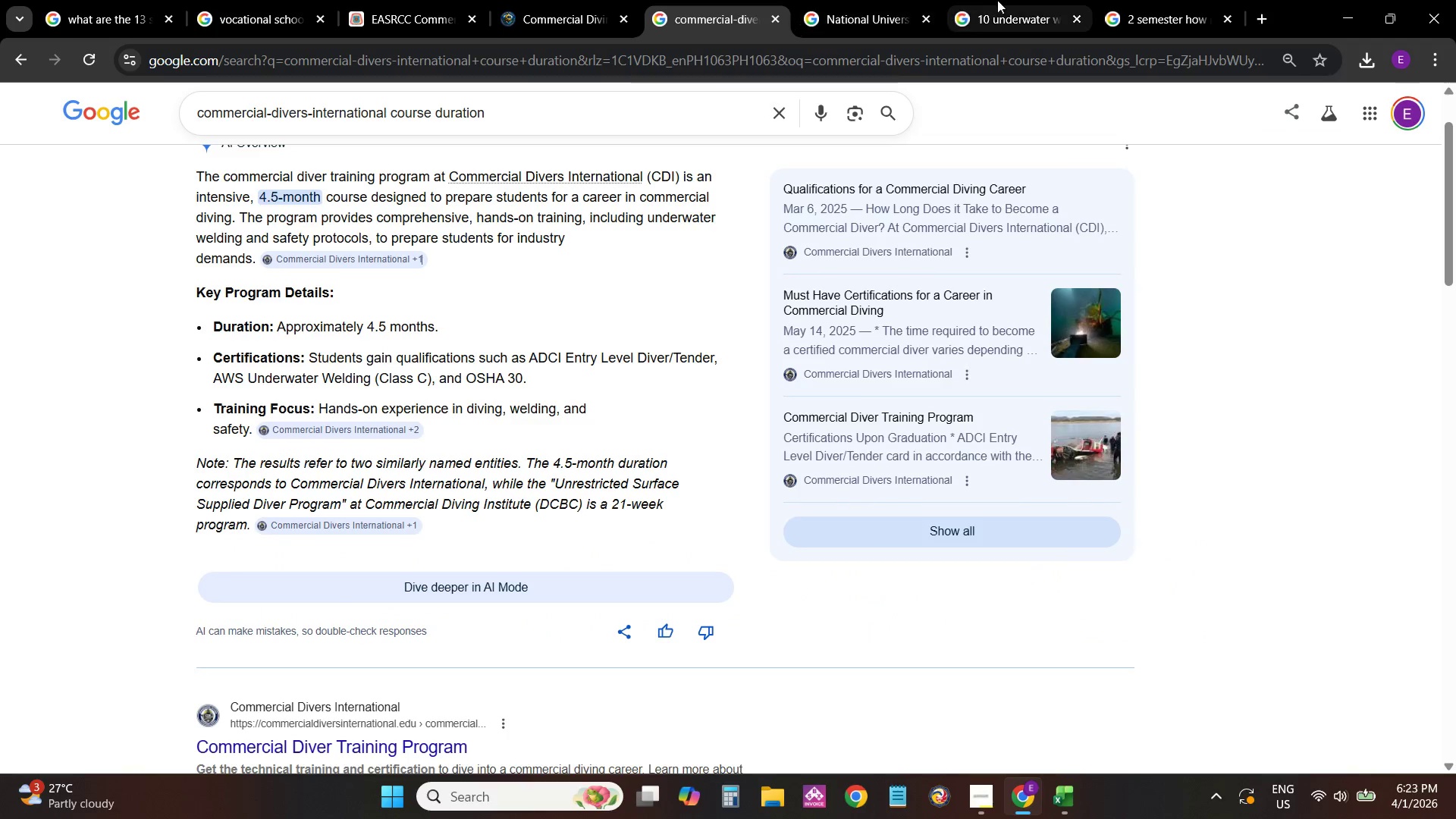 
left_click([1003, 0])
 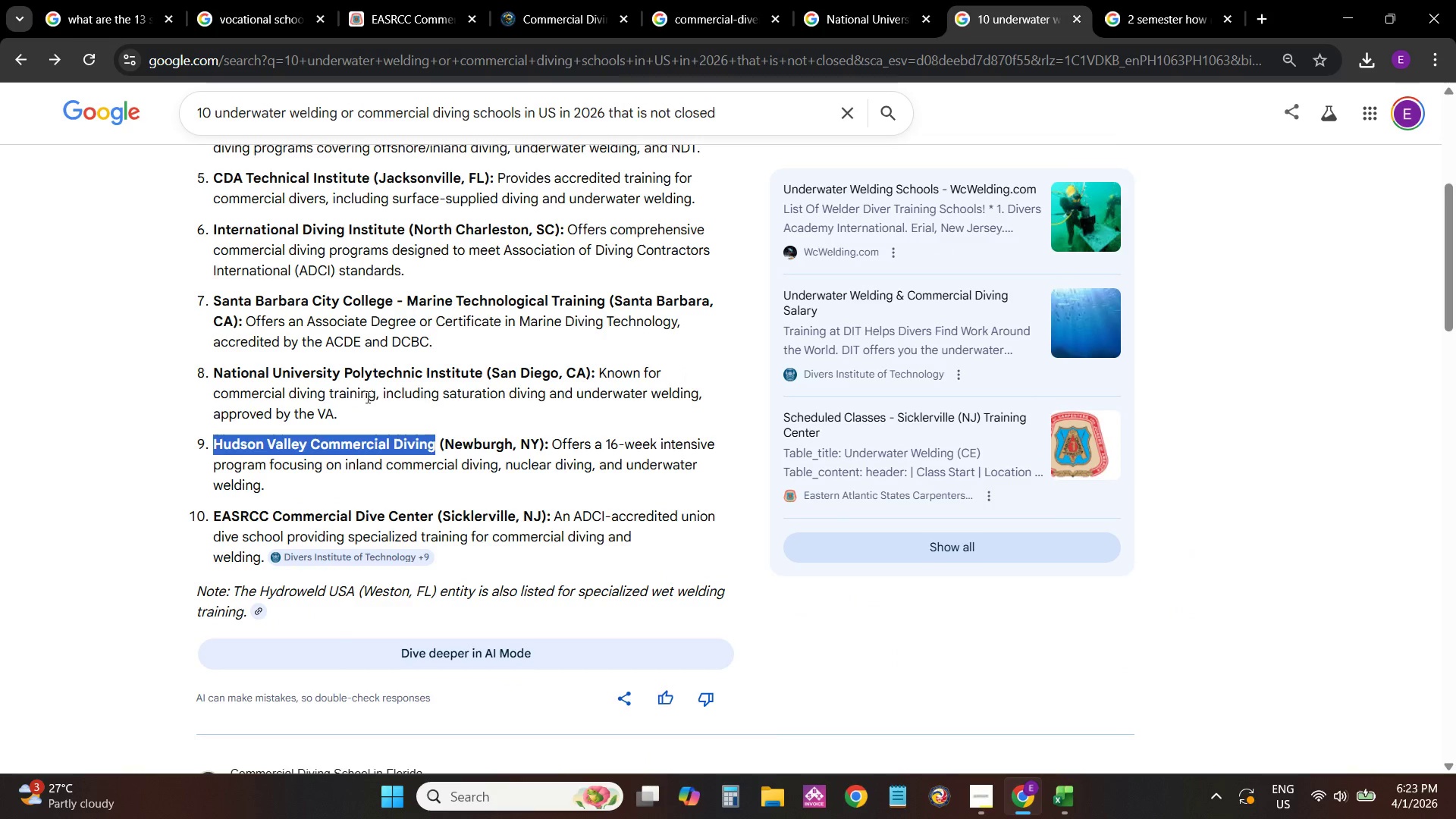 
key(Control+C)
 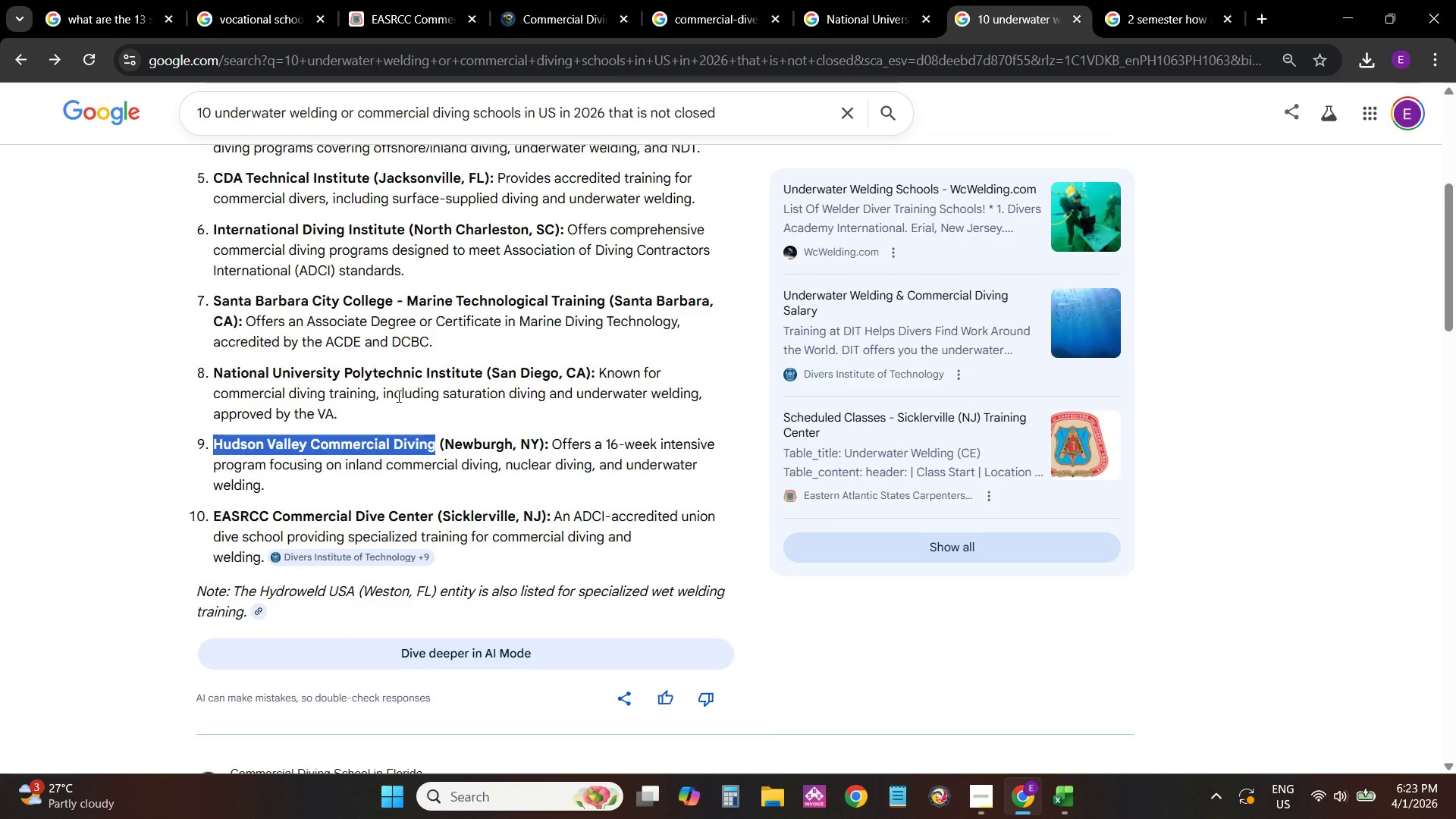 
key(Alt+AltLeft)
 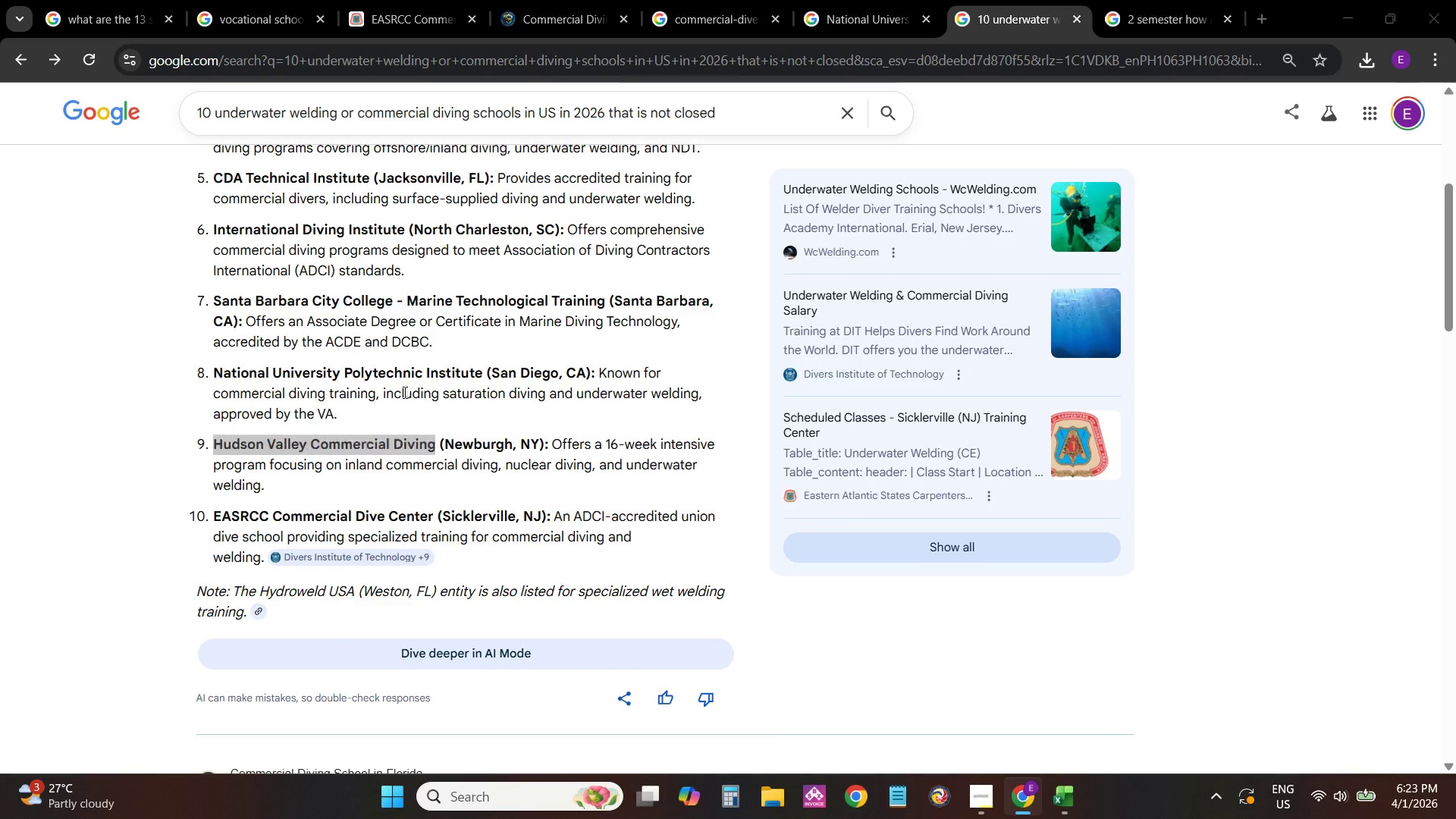 
key(Alt+Tab)
 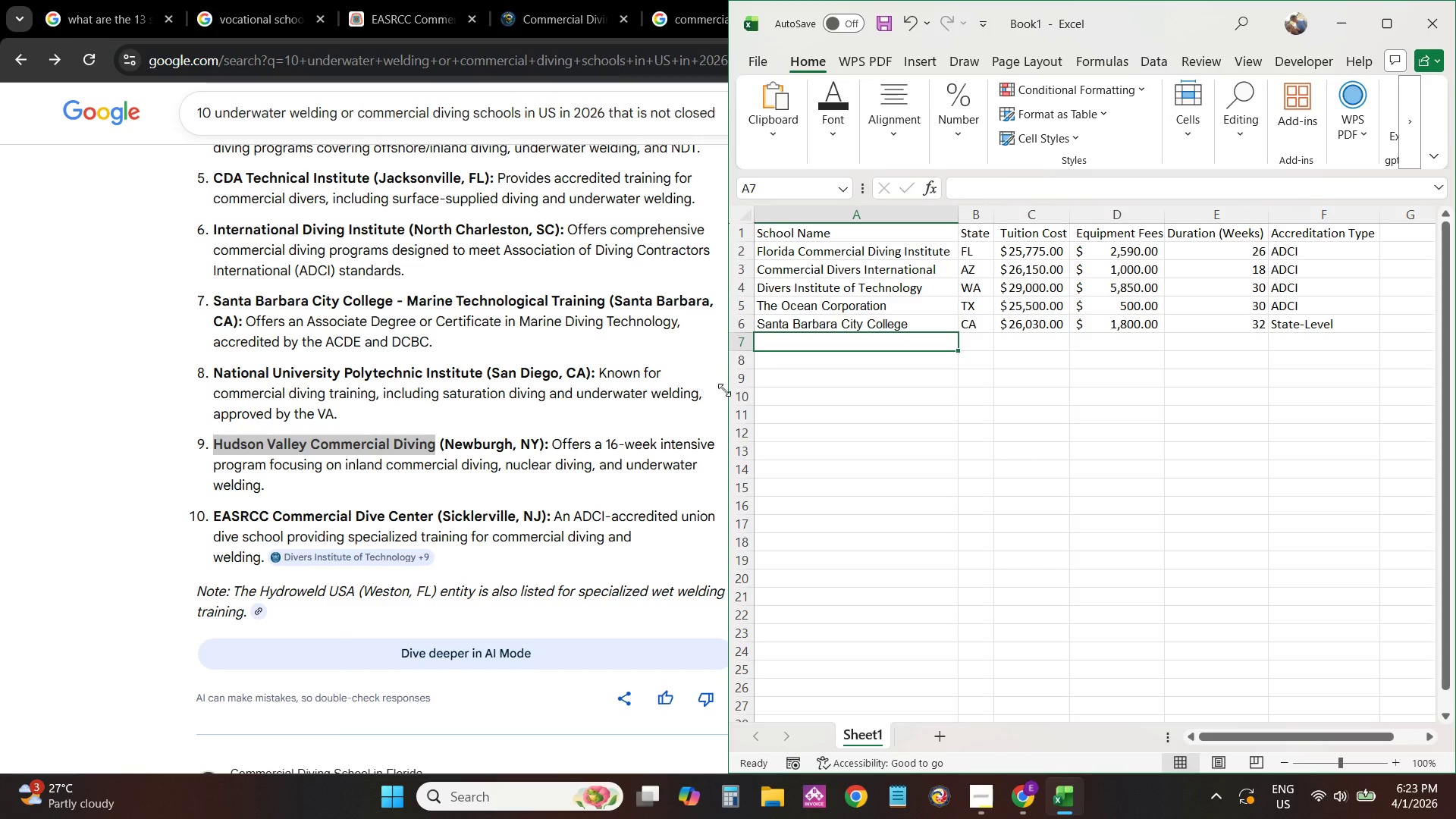 
key(Control+V)
 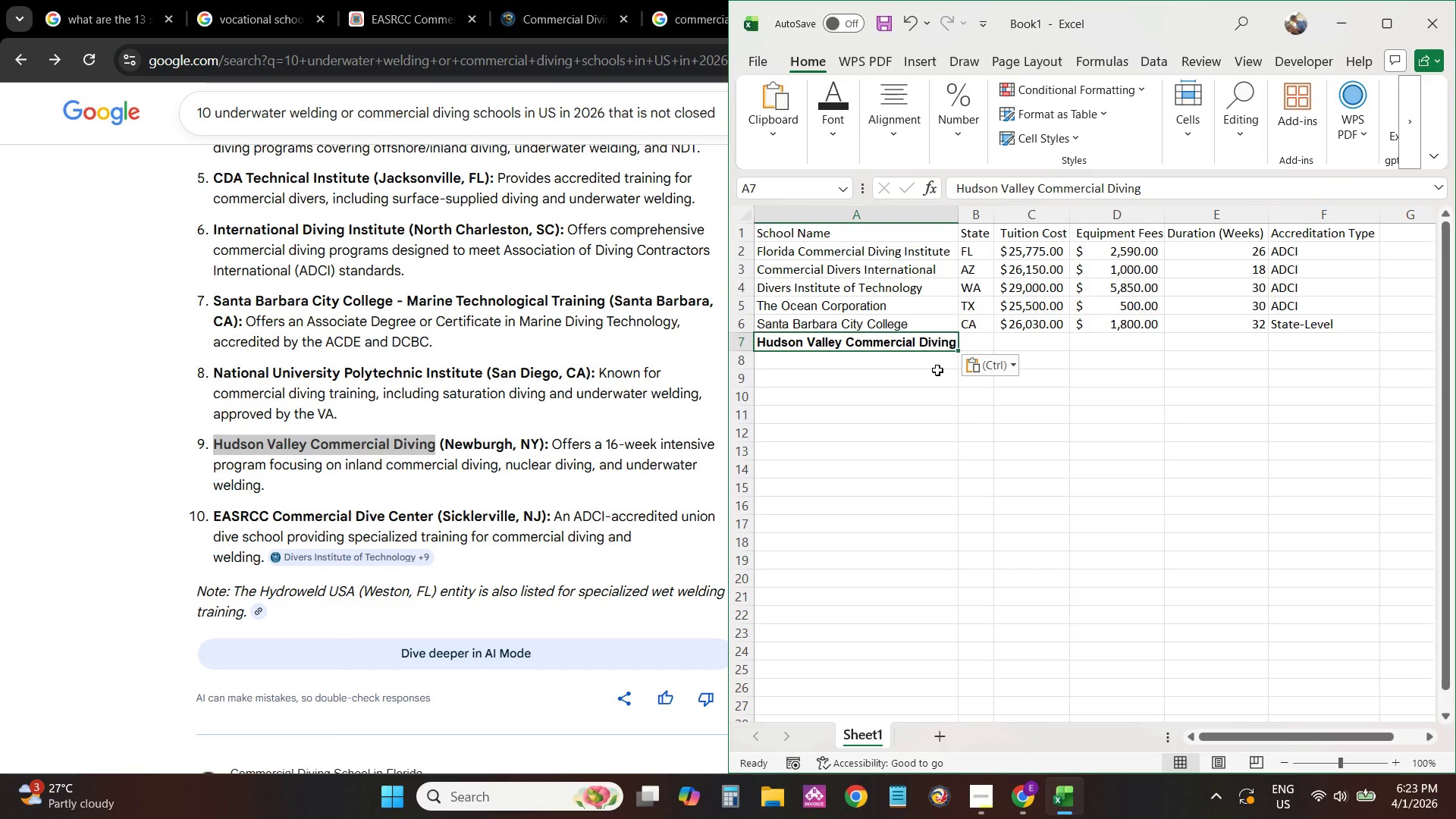 
key(Control+B)
 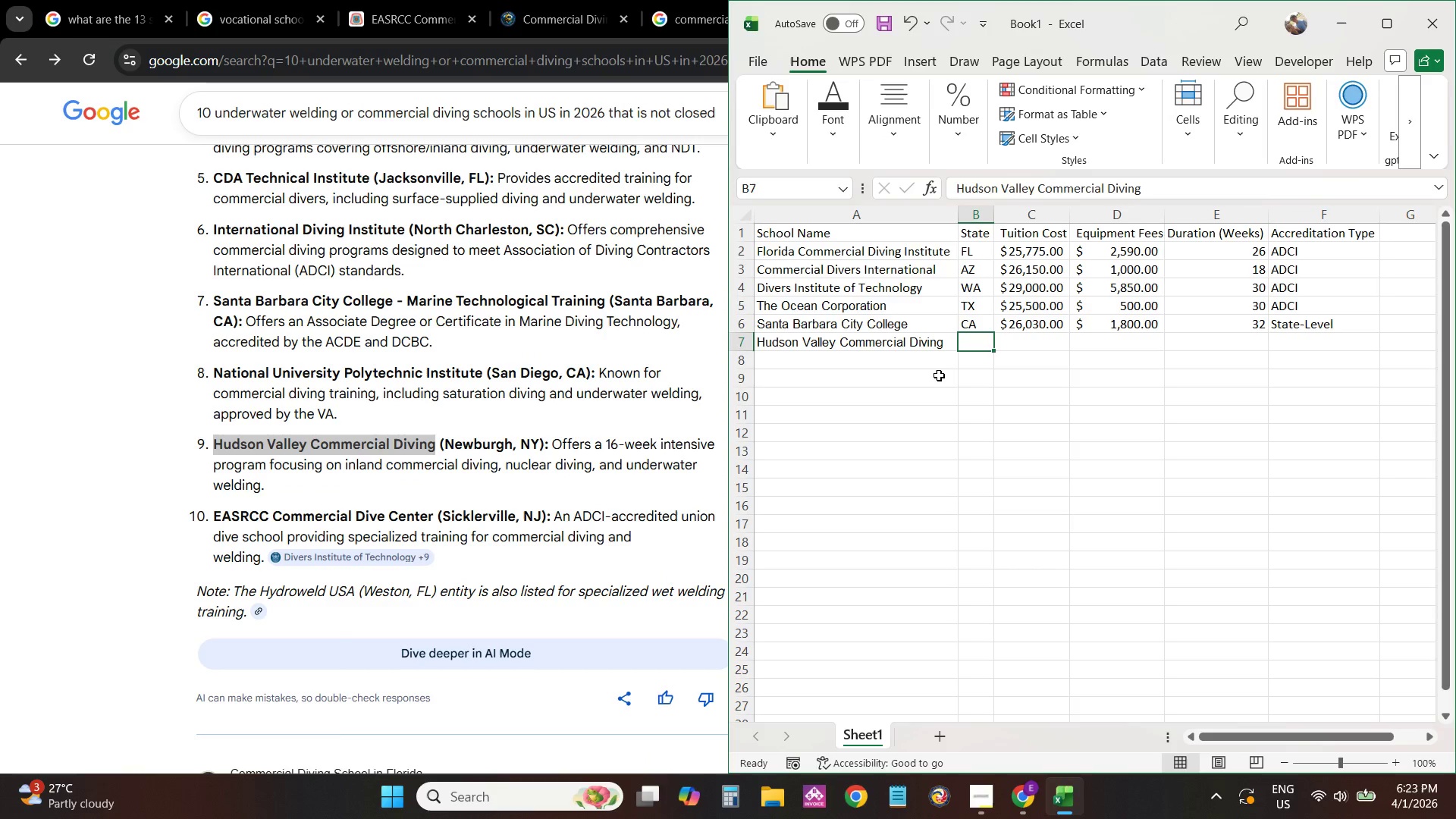 
key(Tab)
 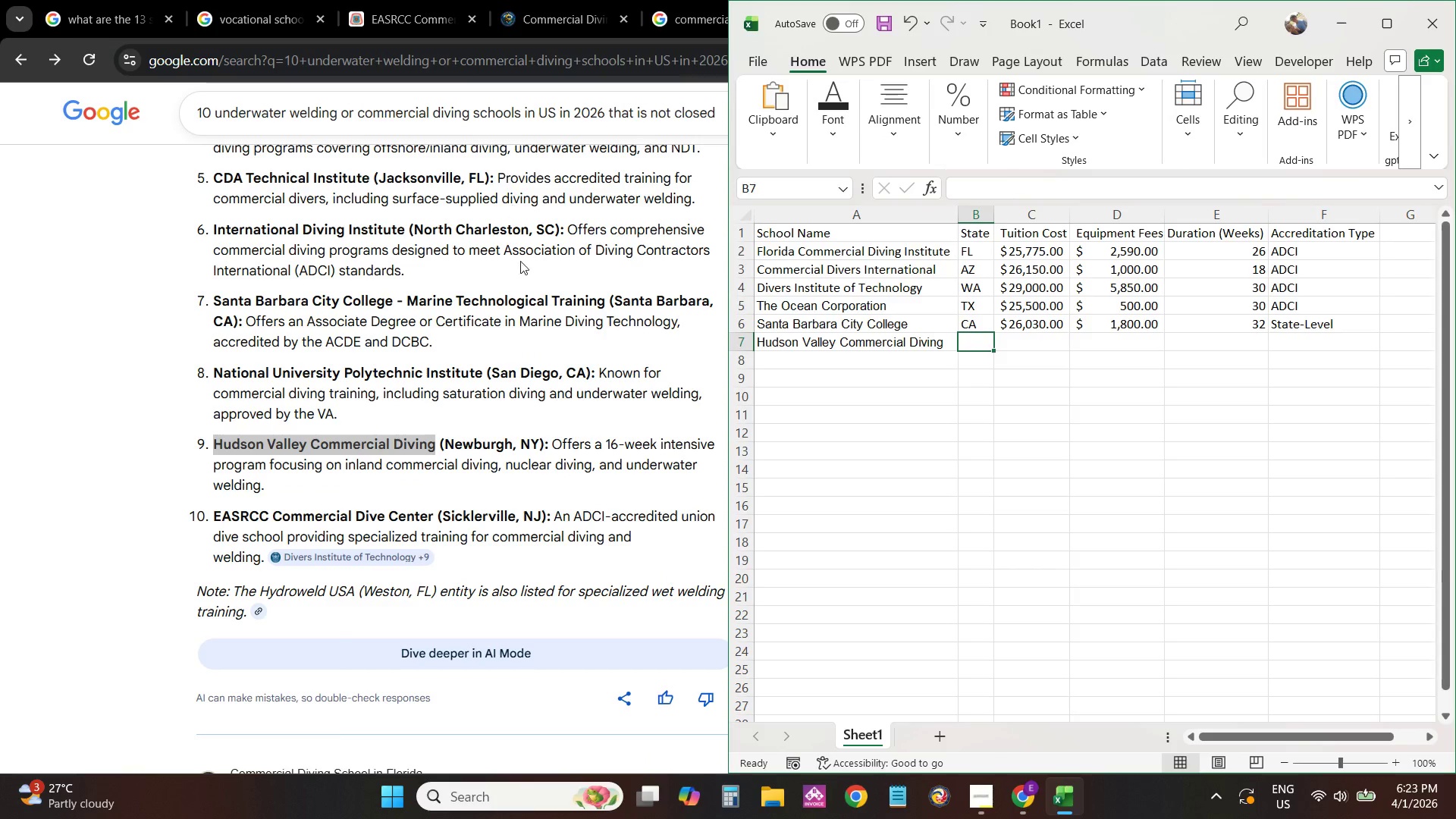 
type(NY)
 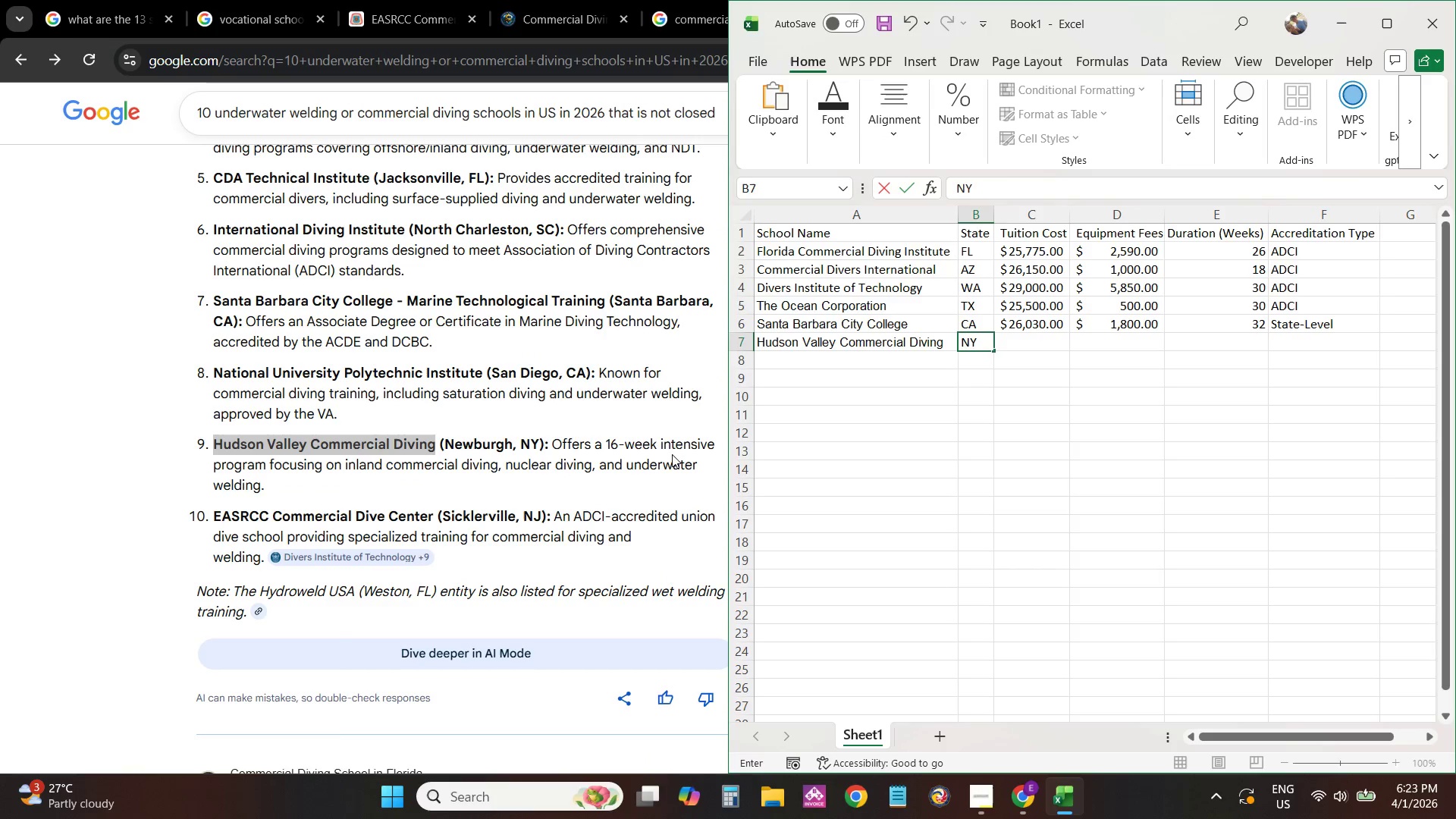 
key(Tab)
 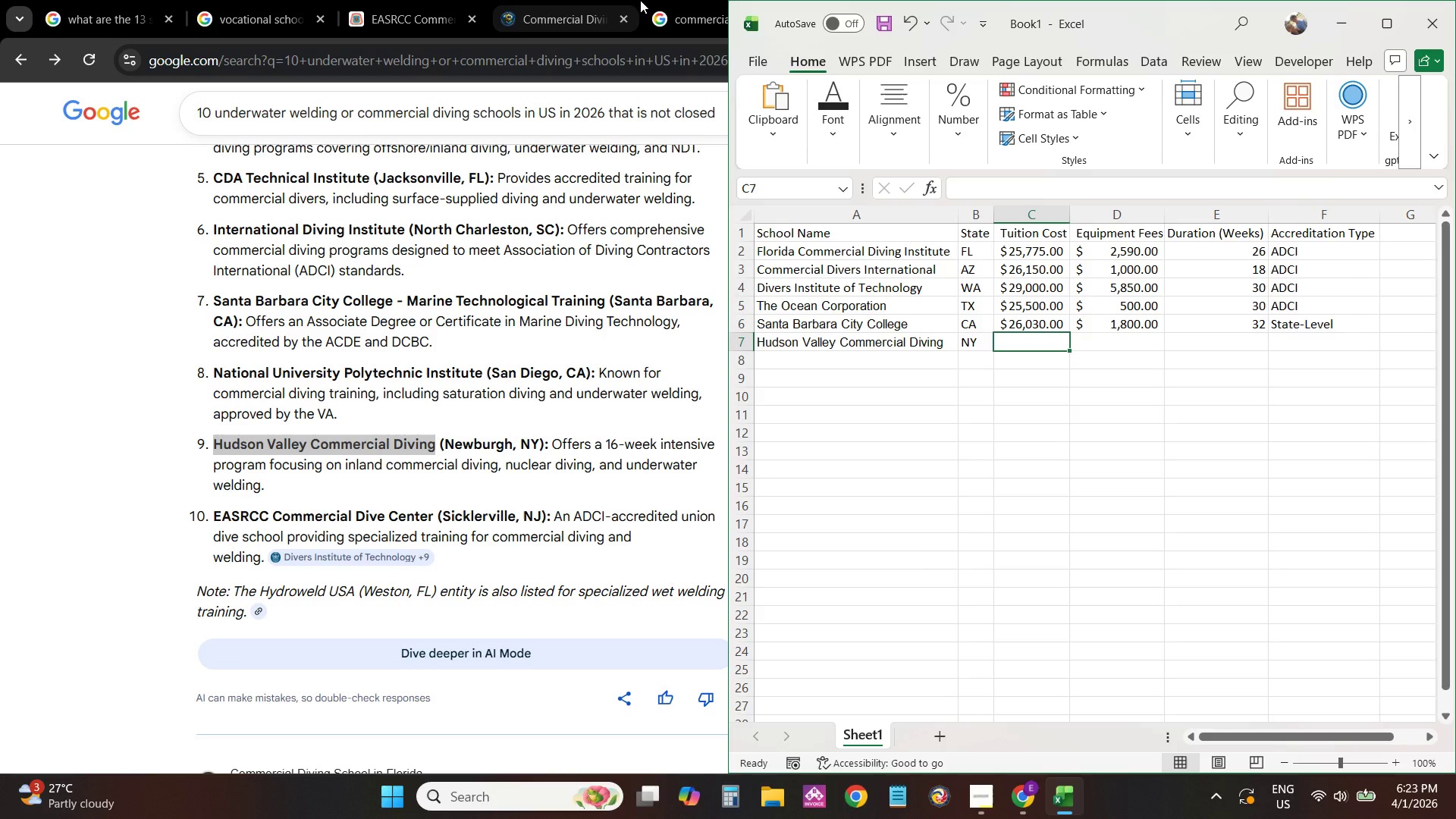 
left_click([577, 0])
 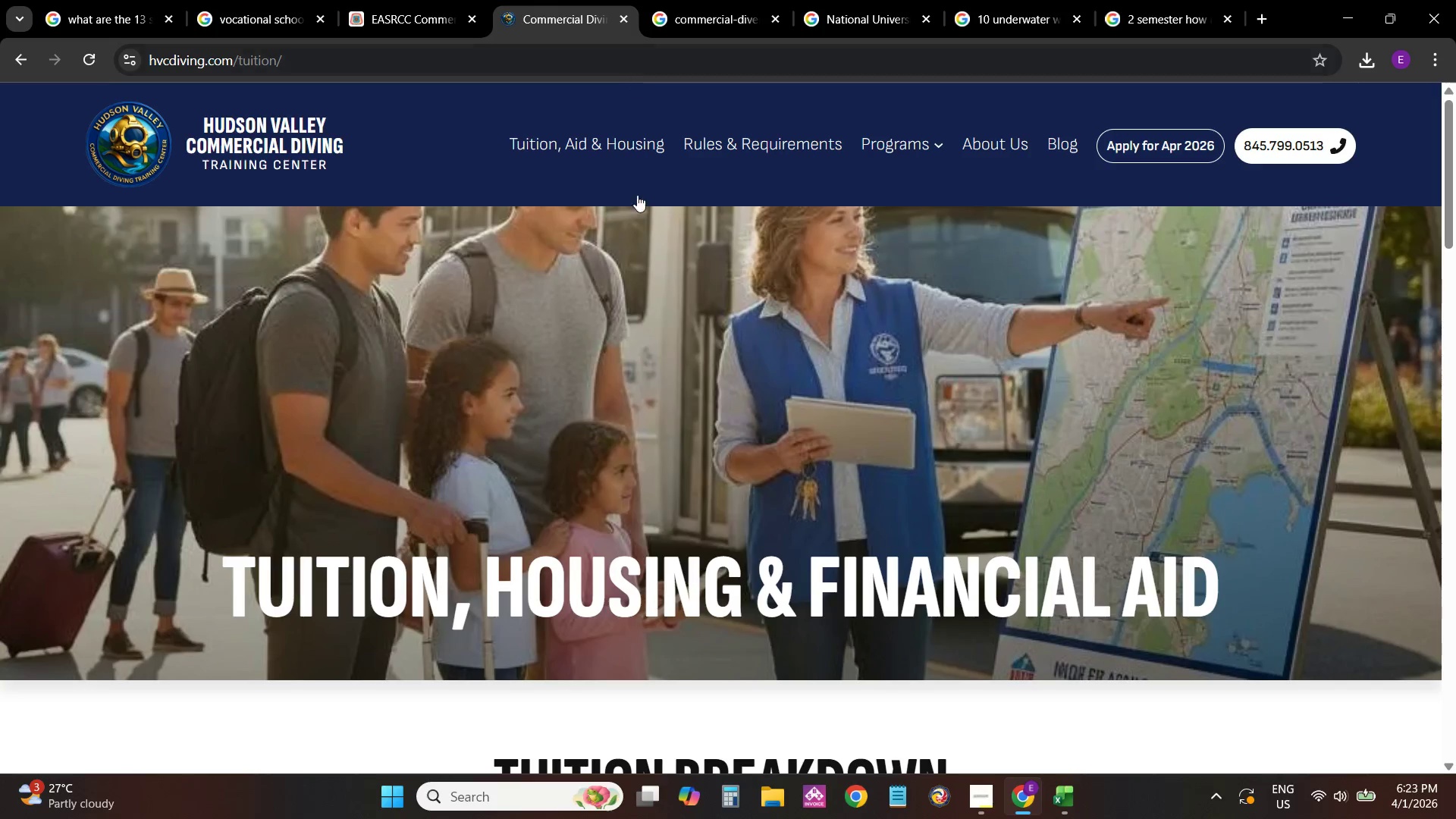 
scroll: coordinate [578, 631], scroll_direction: down, amount: 10.0
 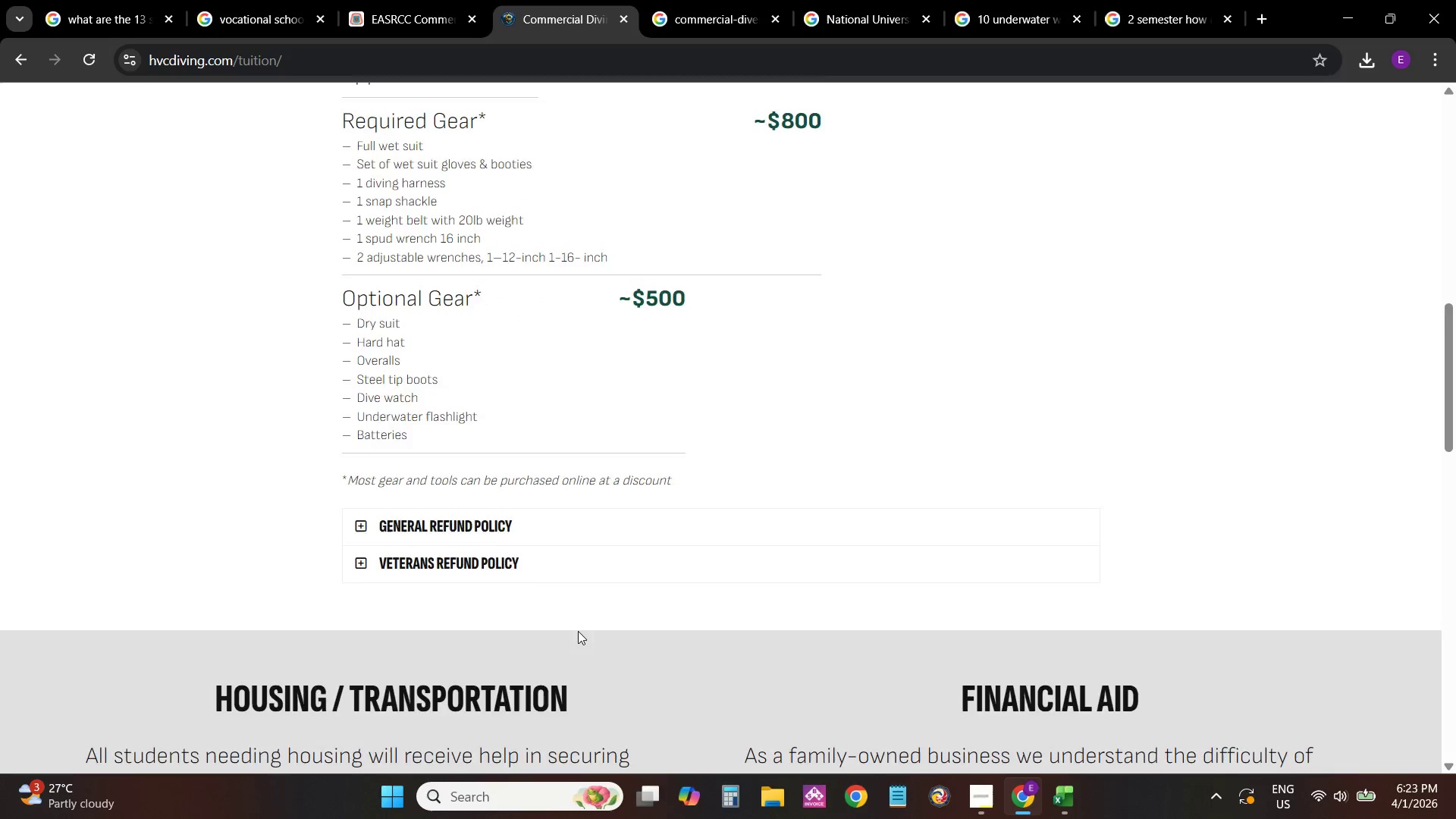 
scroll: coordinate [578, 631], scroll_direction: up, amount: 2.0
 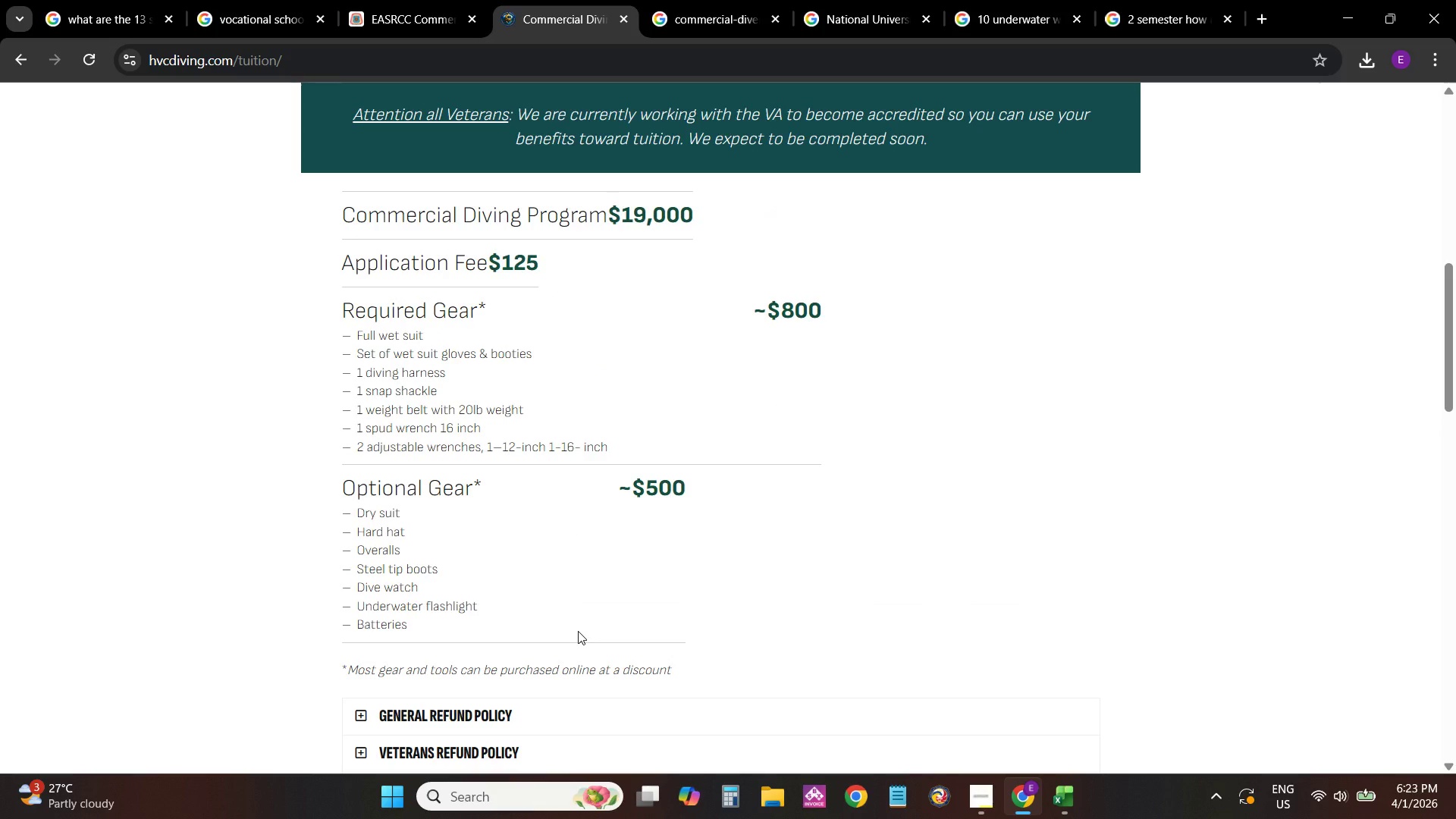 
key(Alt+AltLeft)
 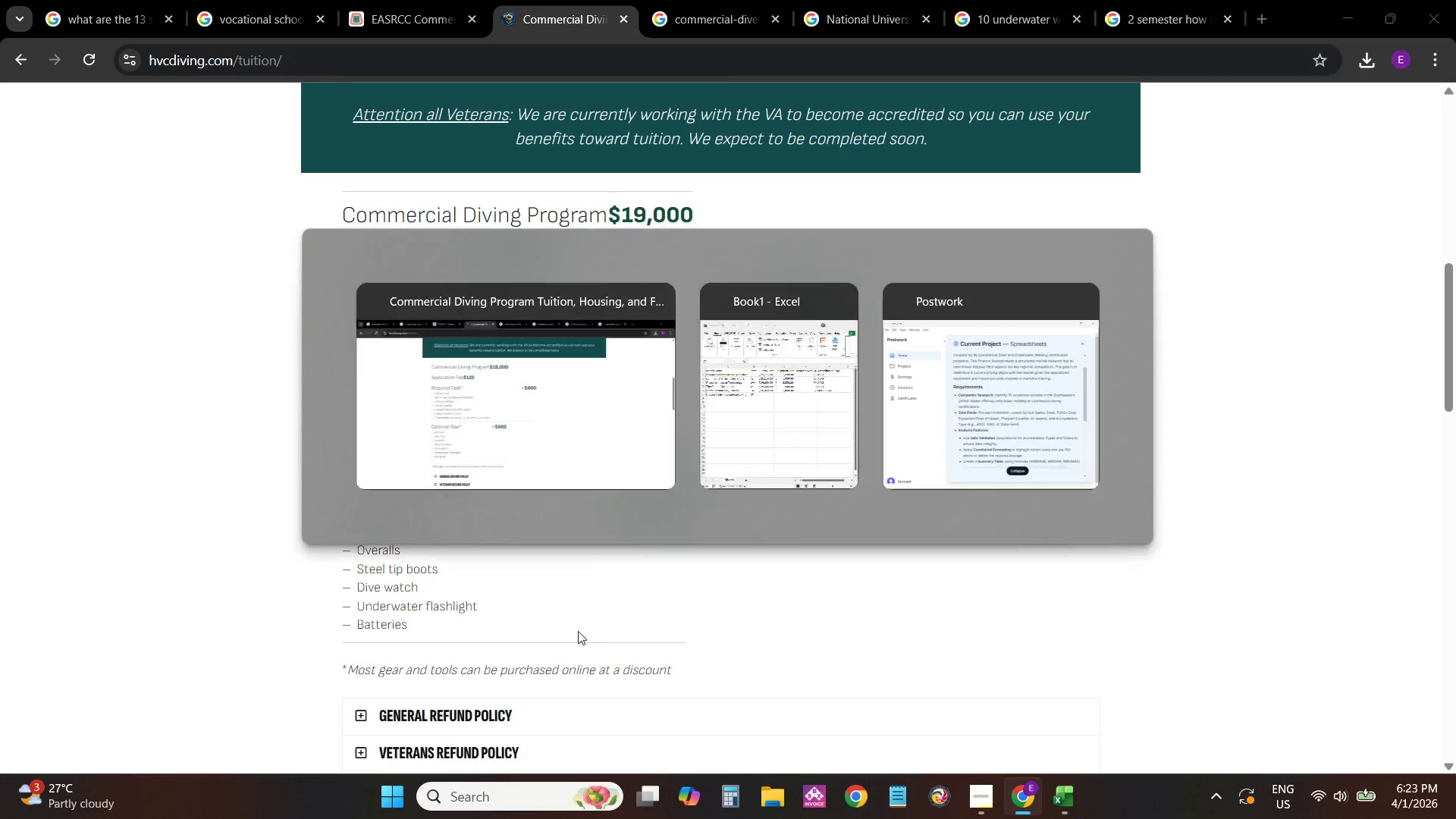 
key(Alt+Tab)
 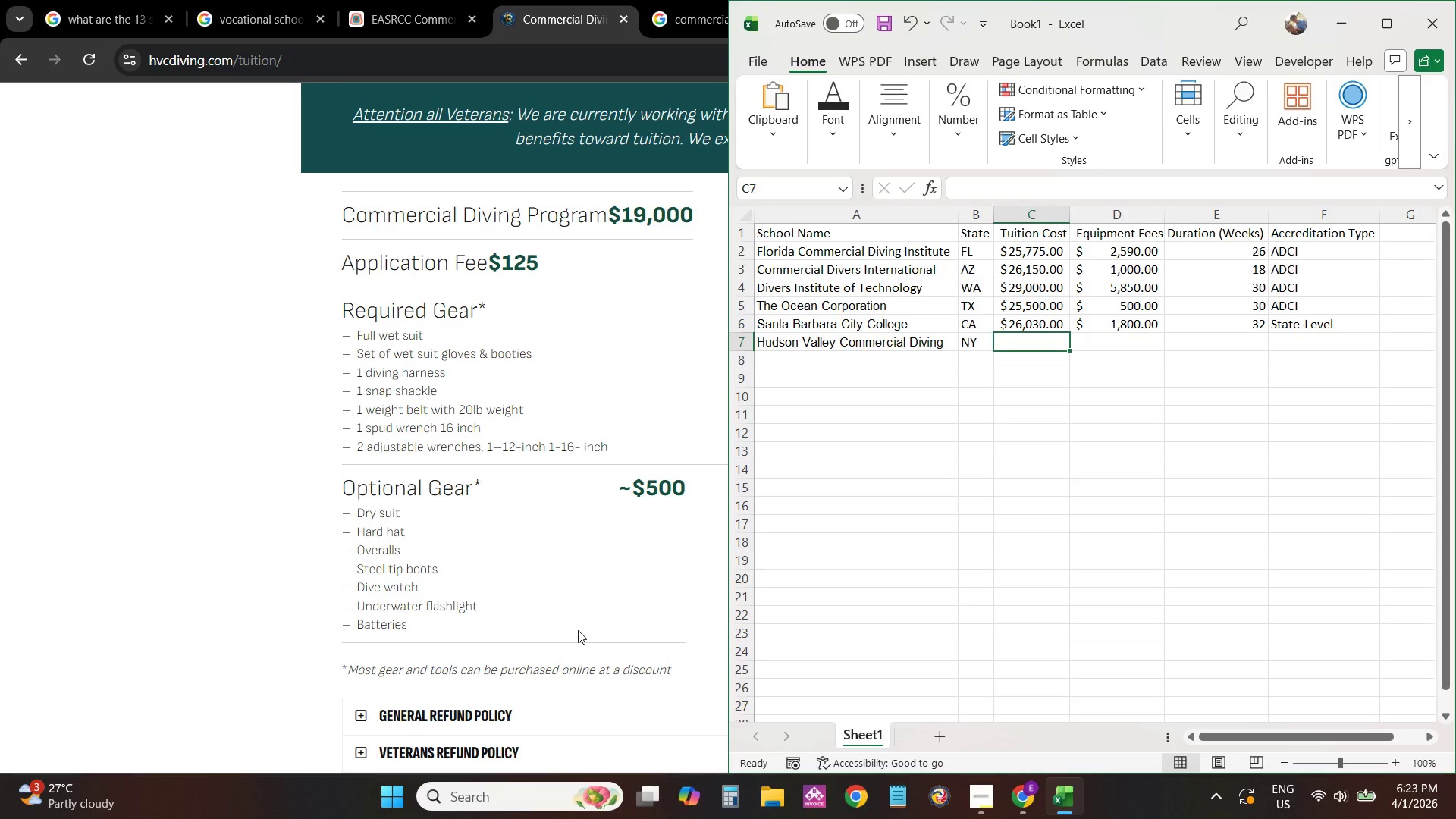 
key(Numpad1)
 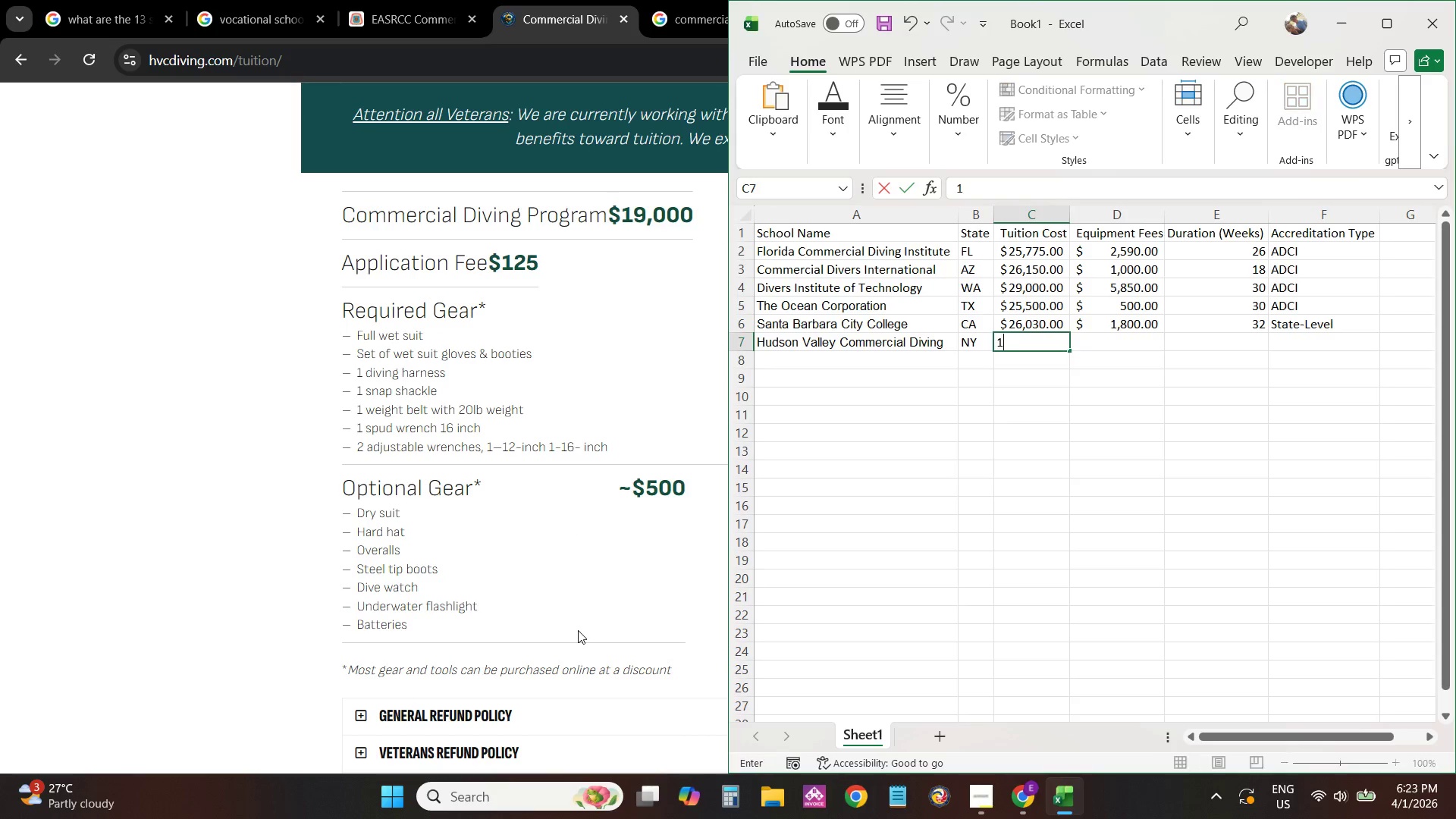 
key(Numpad8)
 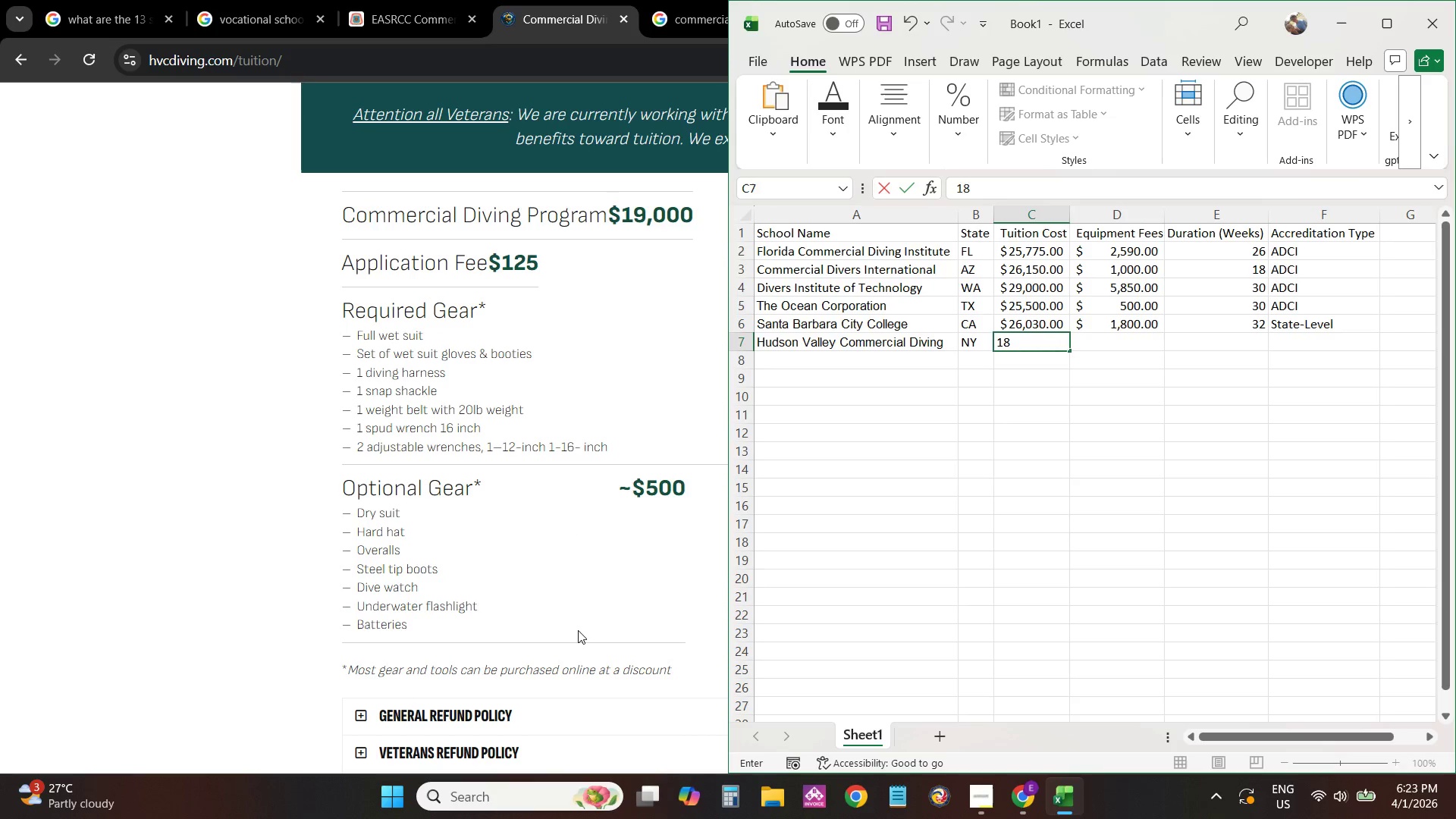 
key(Backspace)
 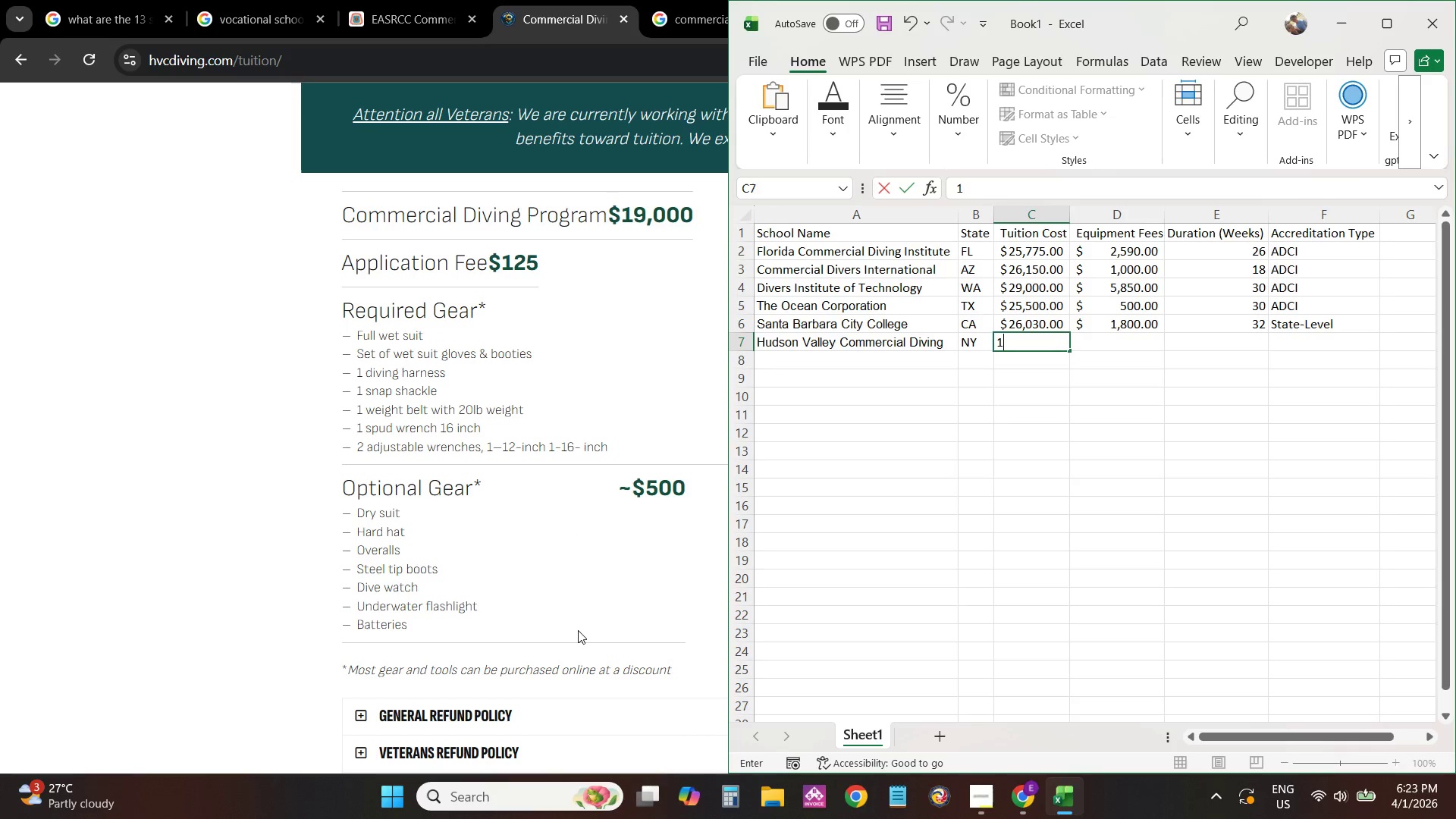 
key(Numpad9)
 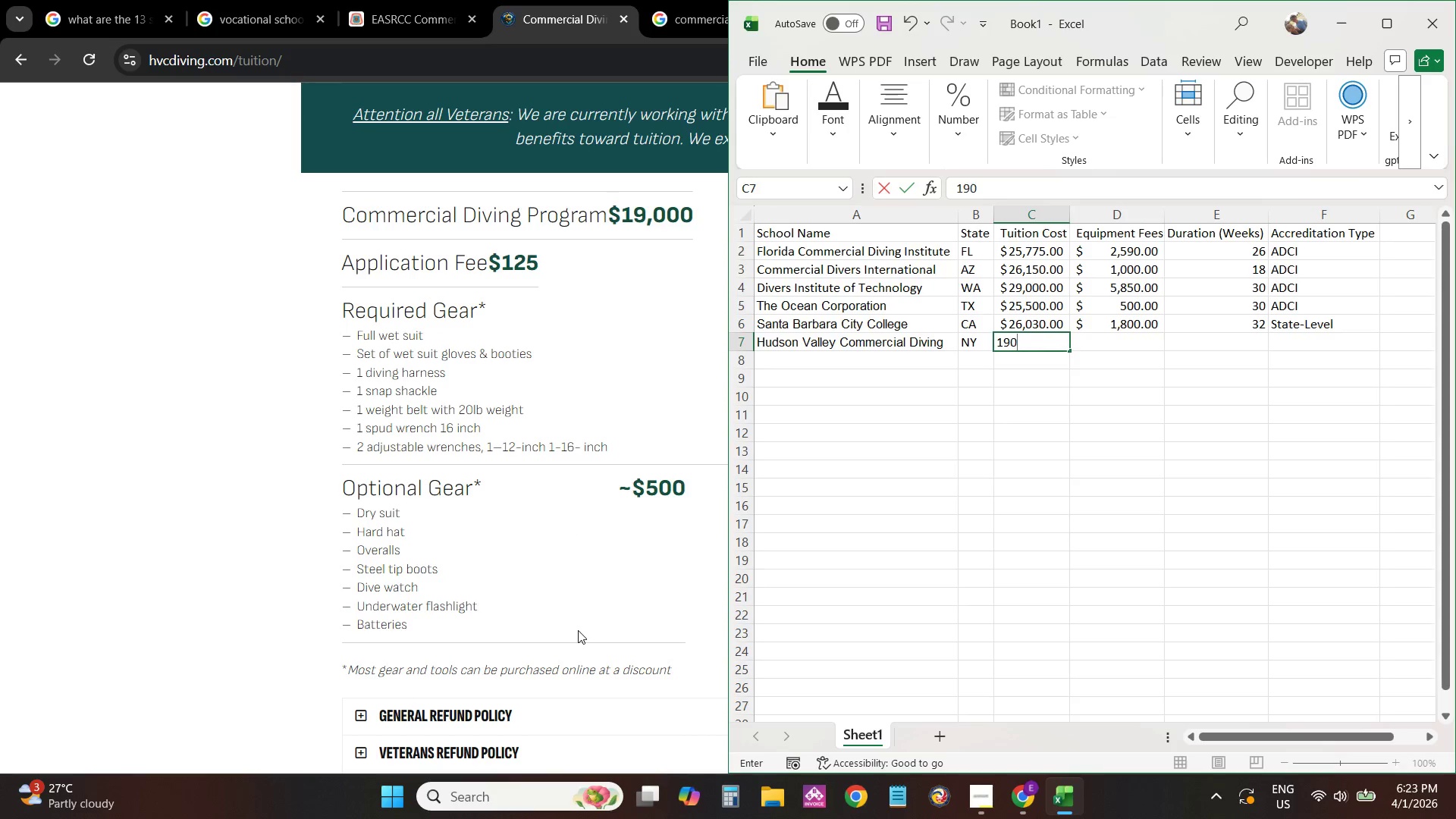 
key(Numpad0)
 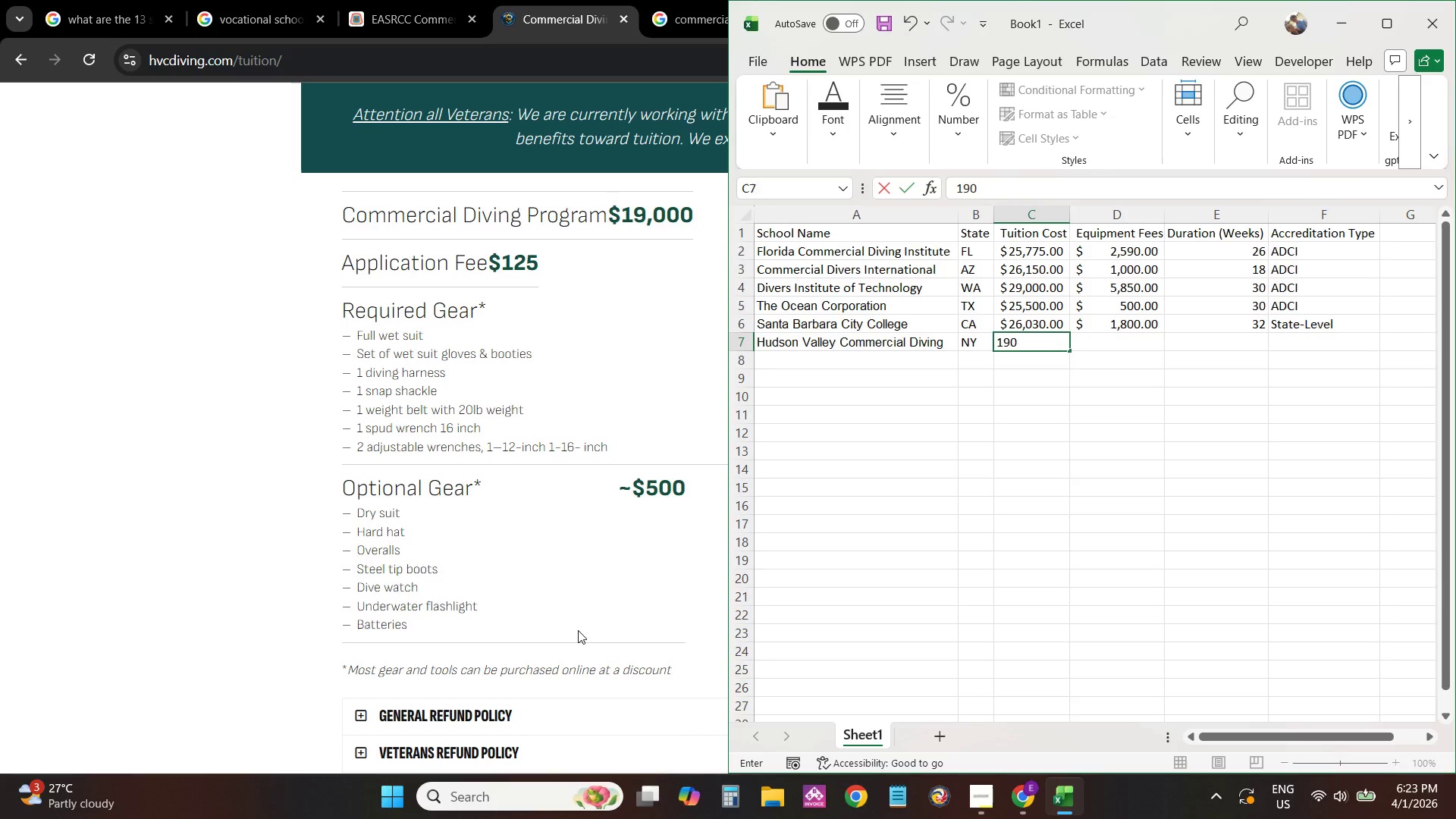 
key(Numpad0)
 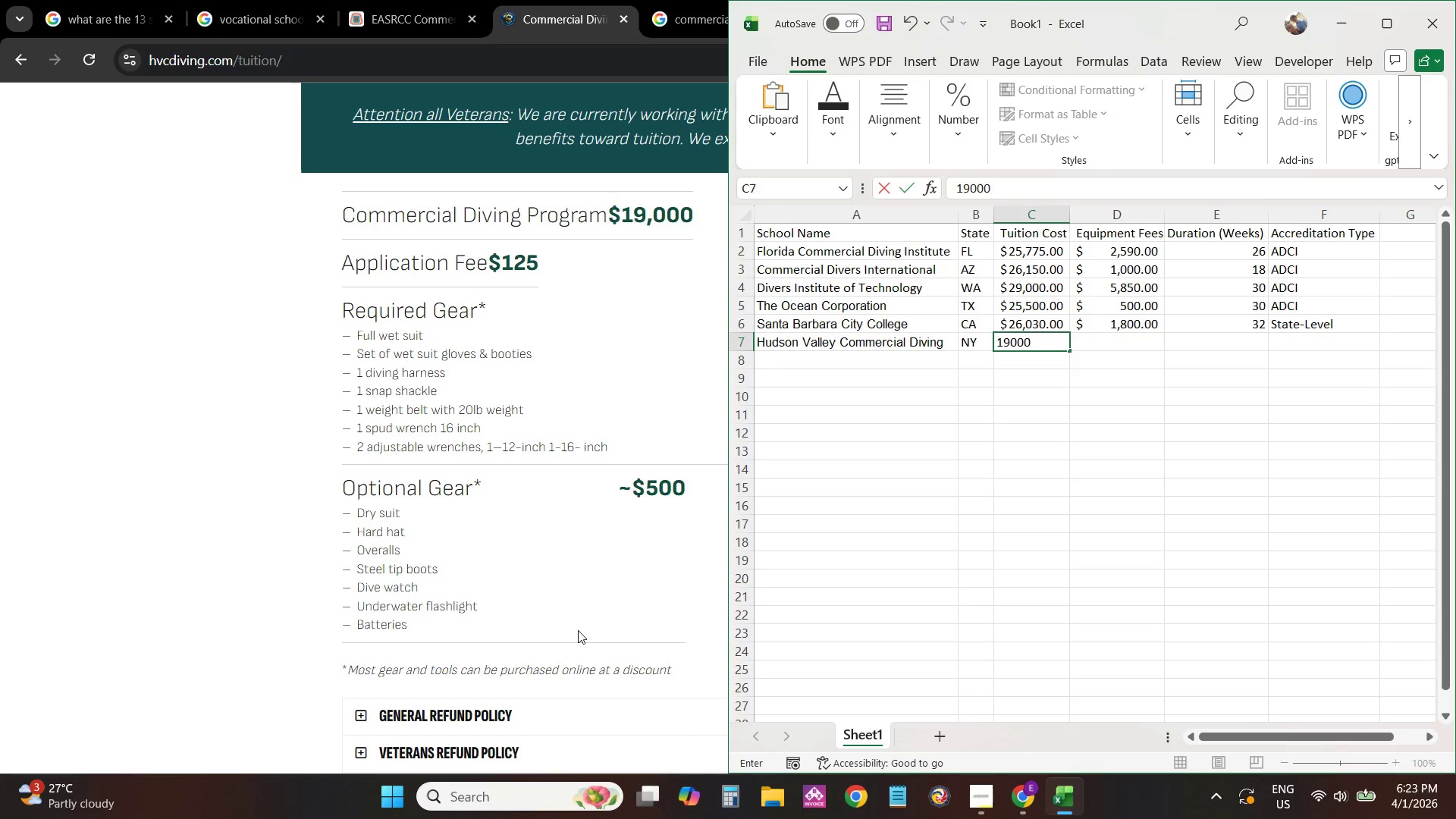 
key(Numpad0)
 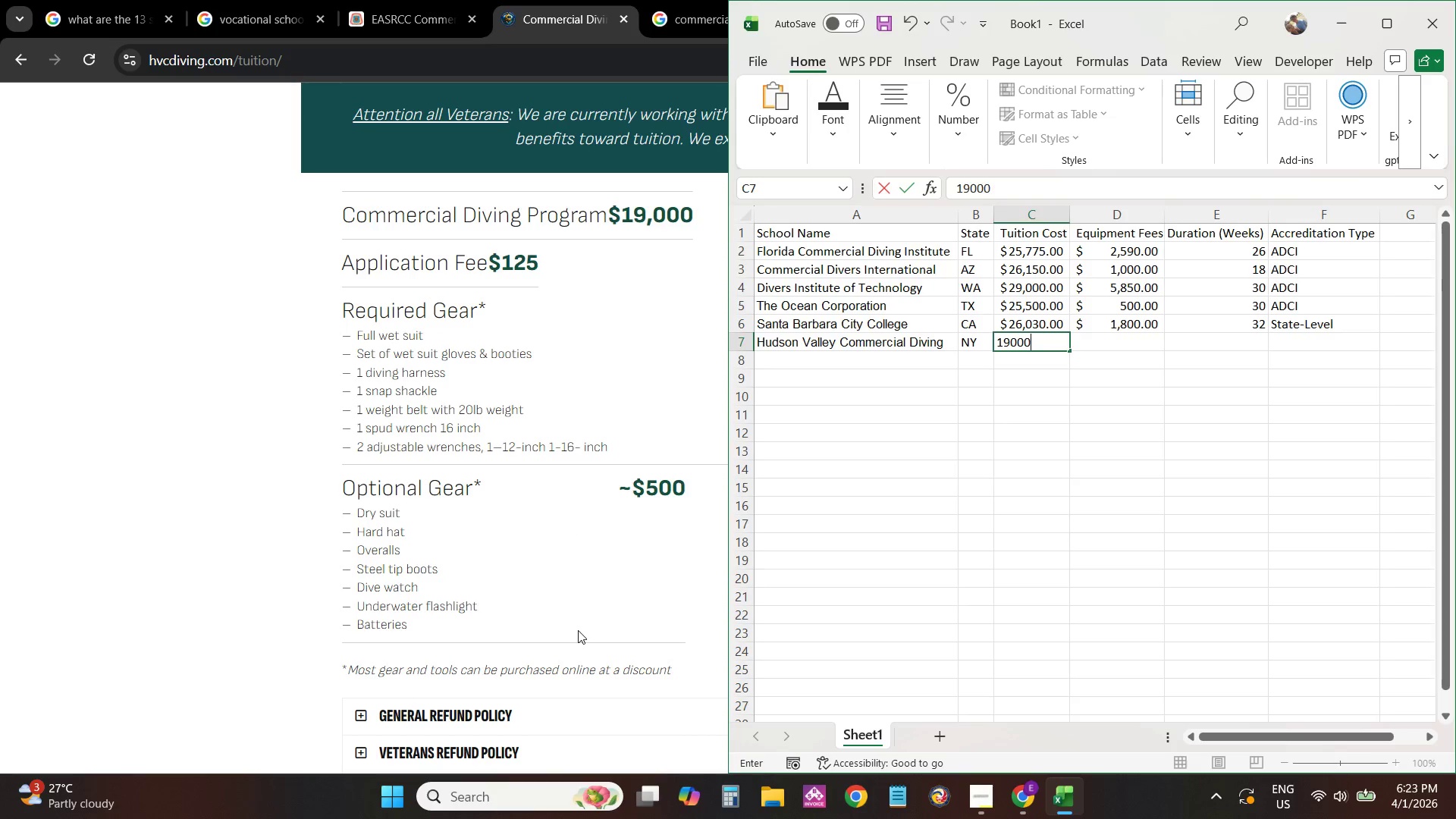 
key(Tab)
 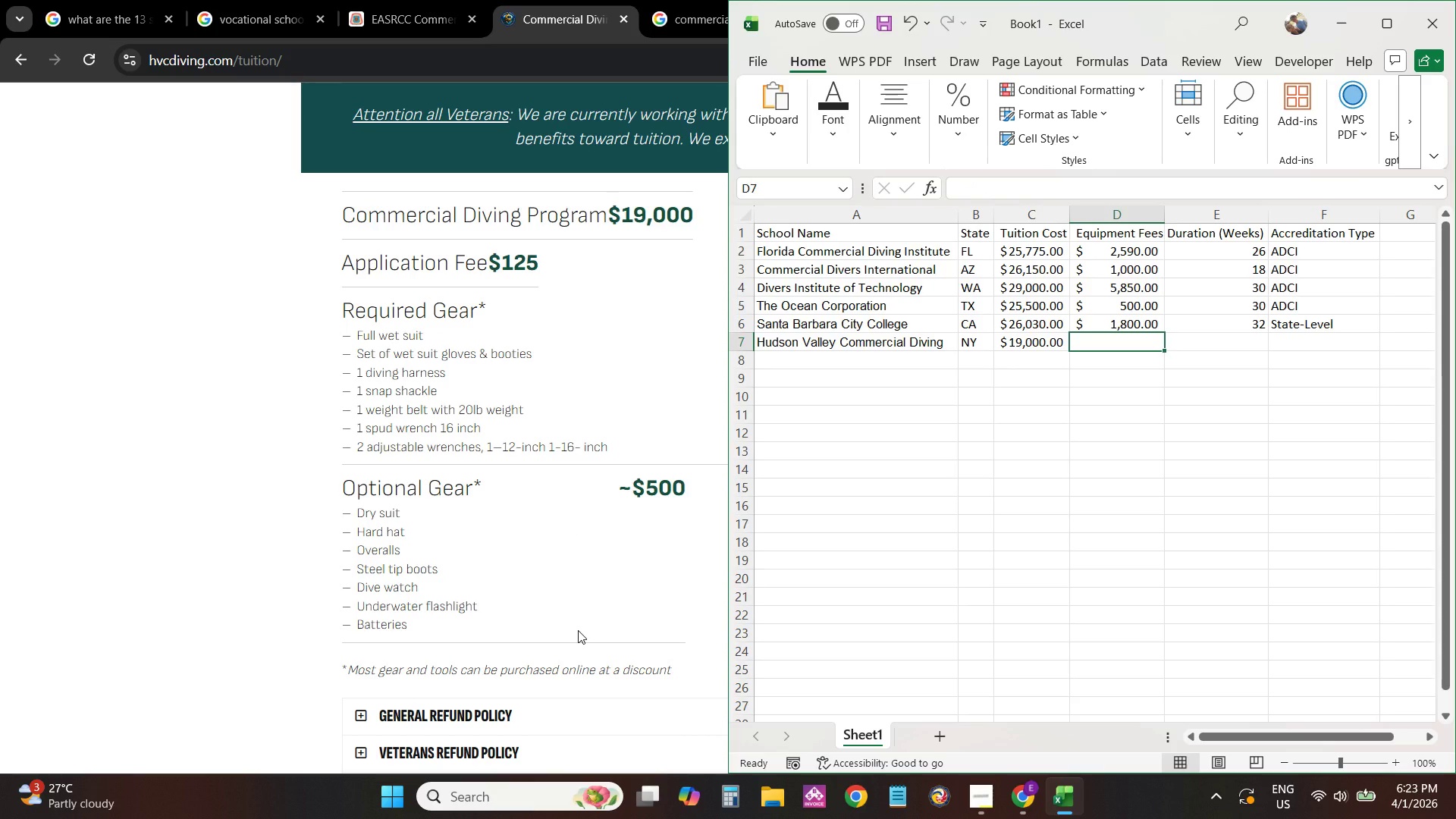 
left_click([517, 560])
 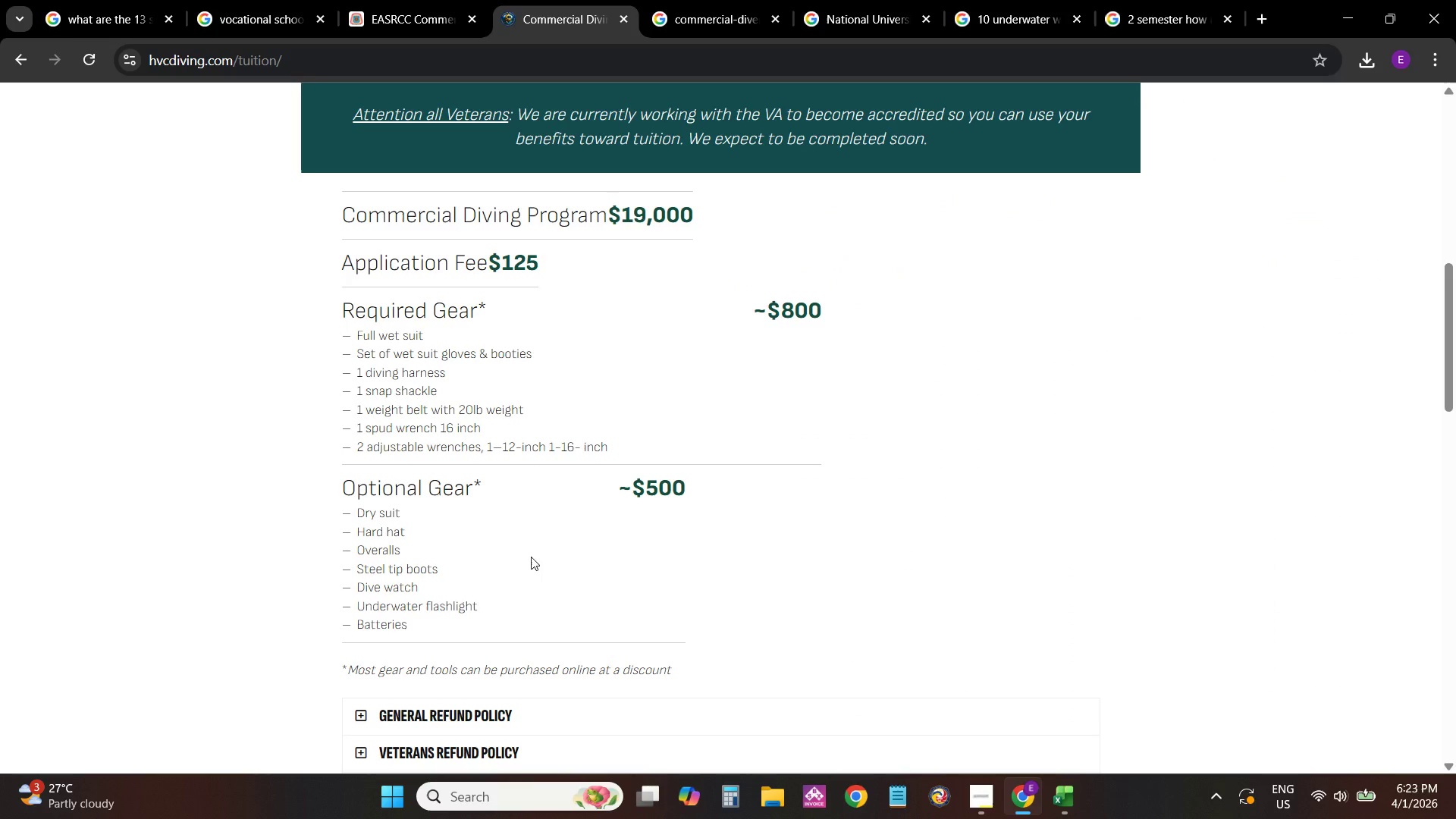 
key(Alt+AltLeft)
 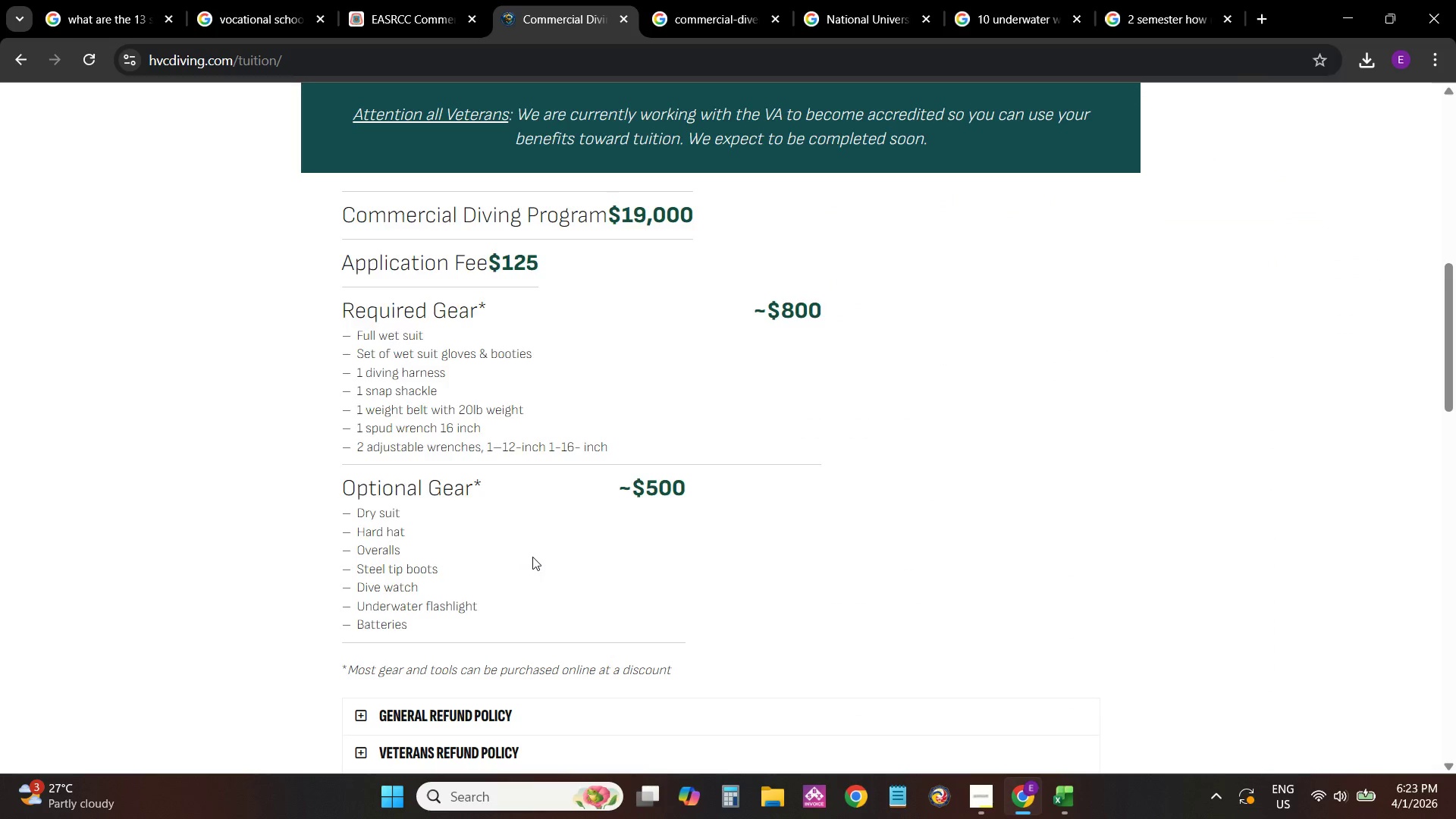 
key(Alt+Tab)
 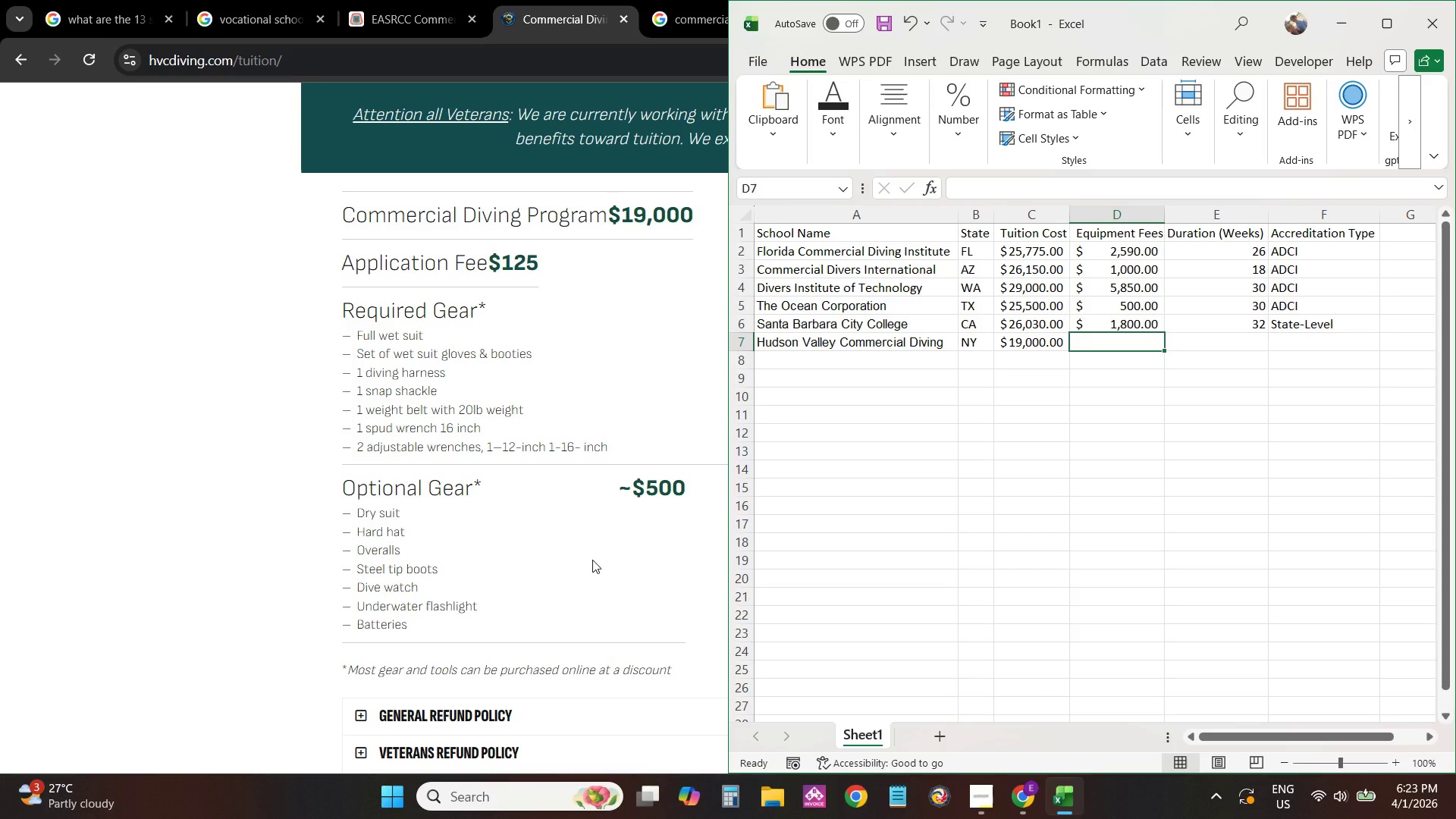 
key(Numpad1)
 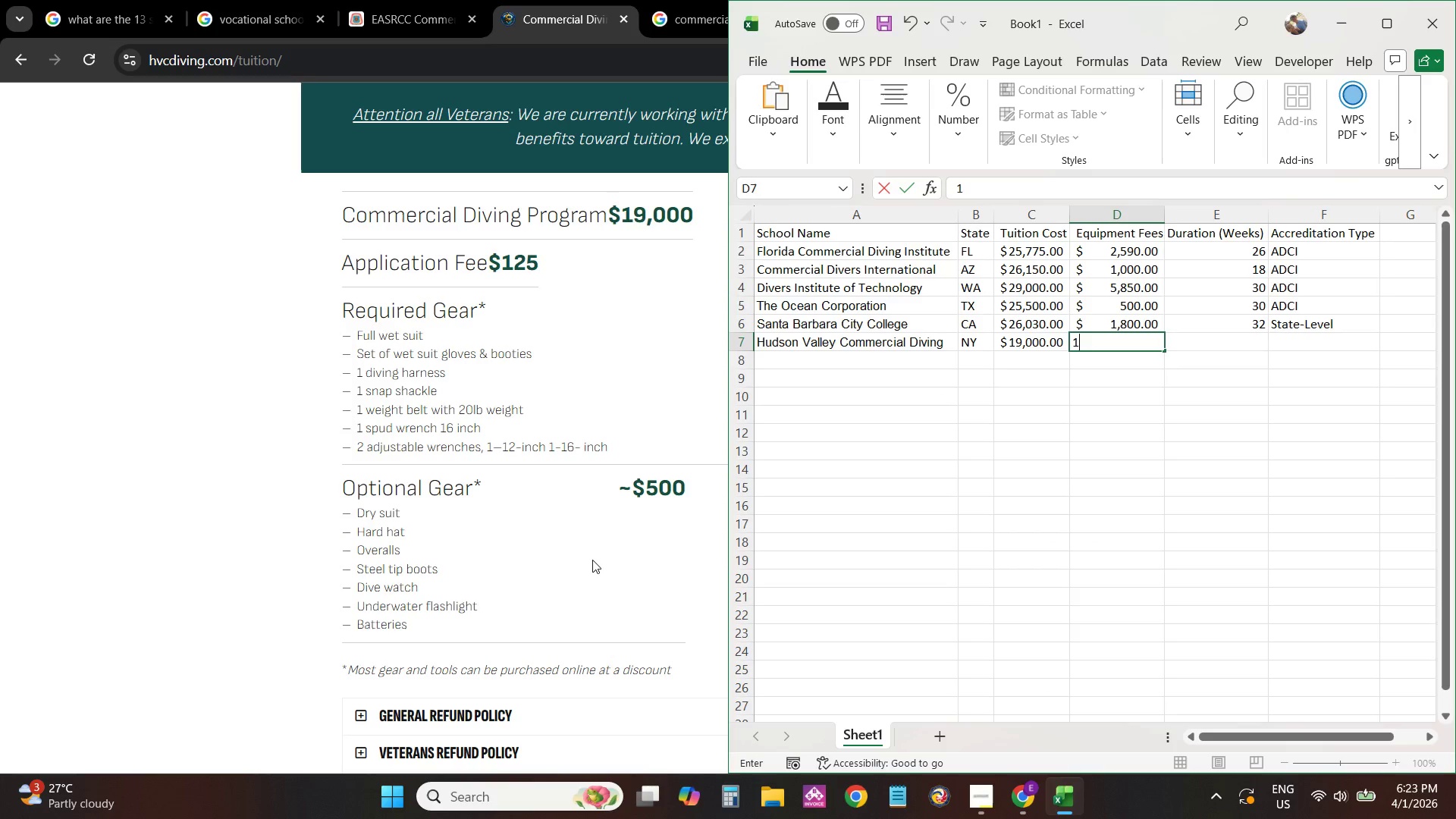 
key(Numpad3)
 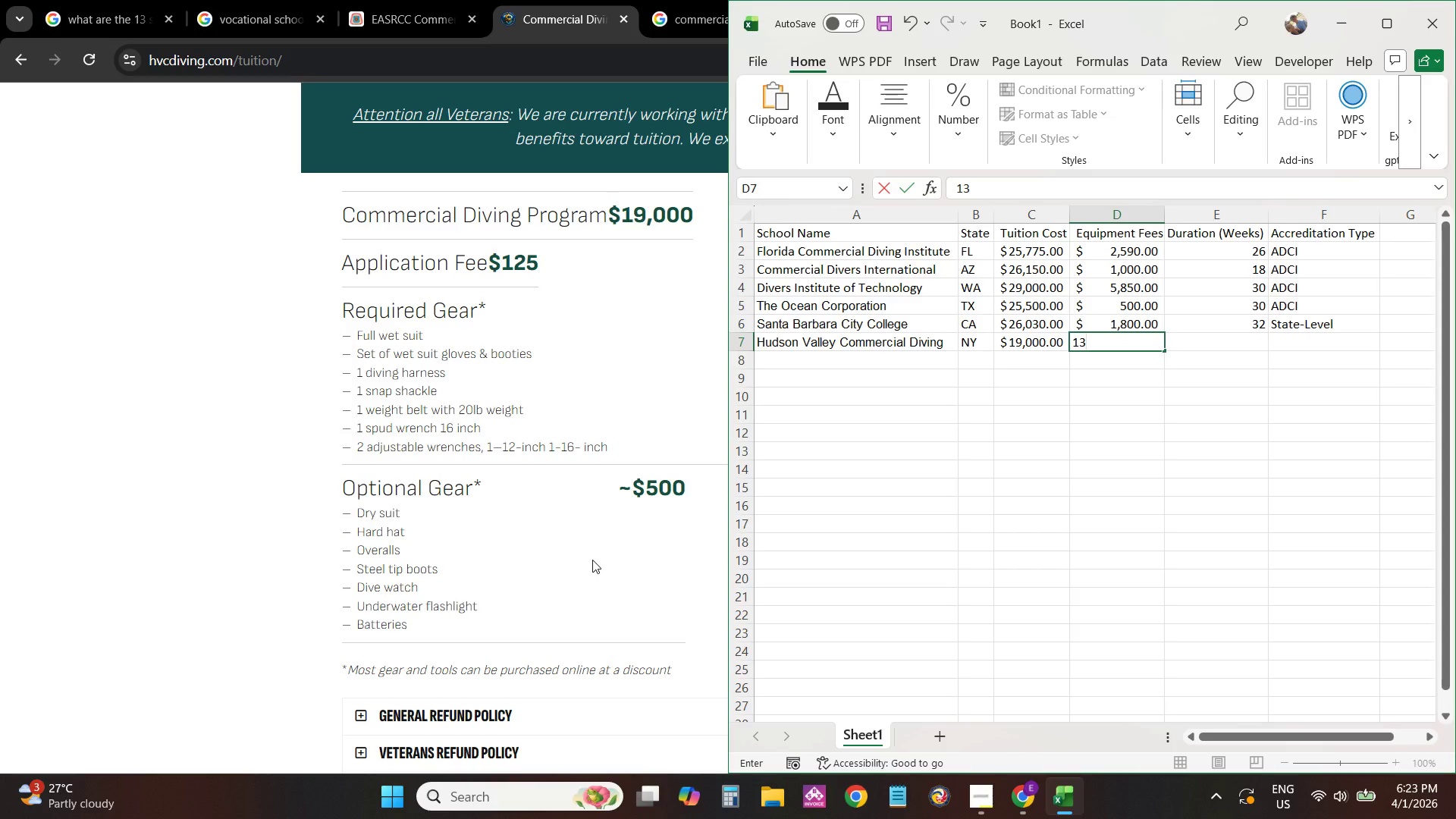 
key(Numpad0)
 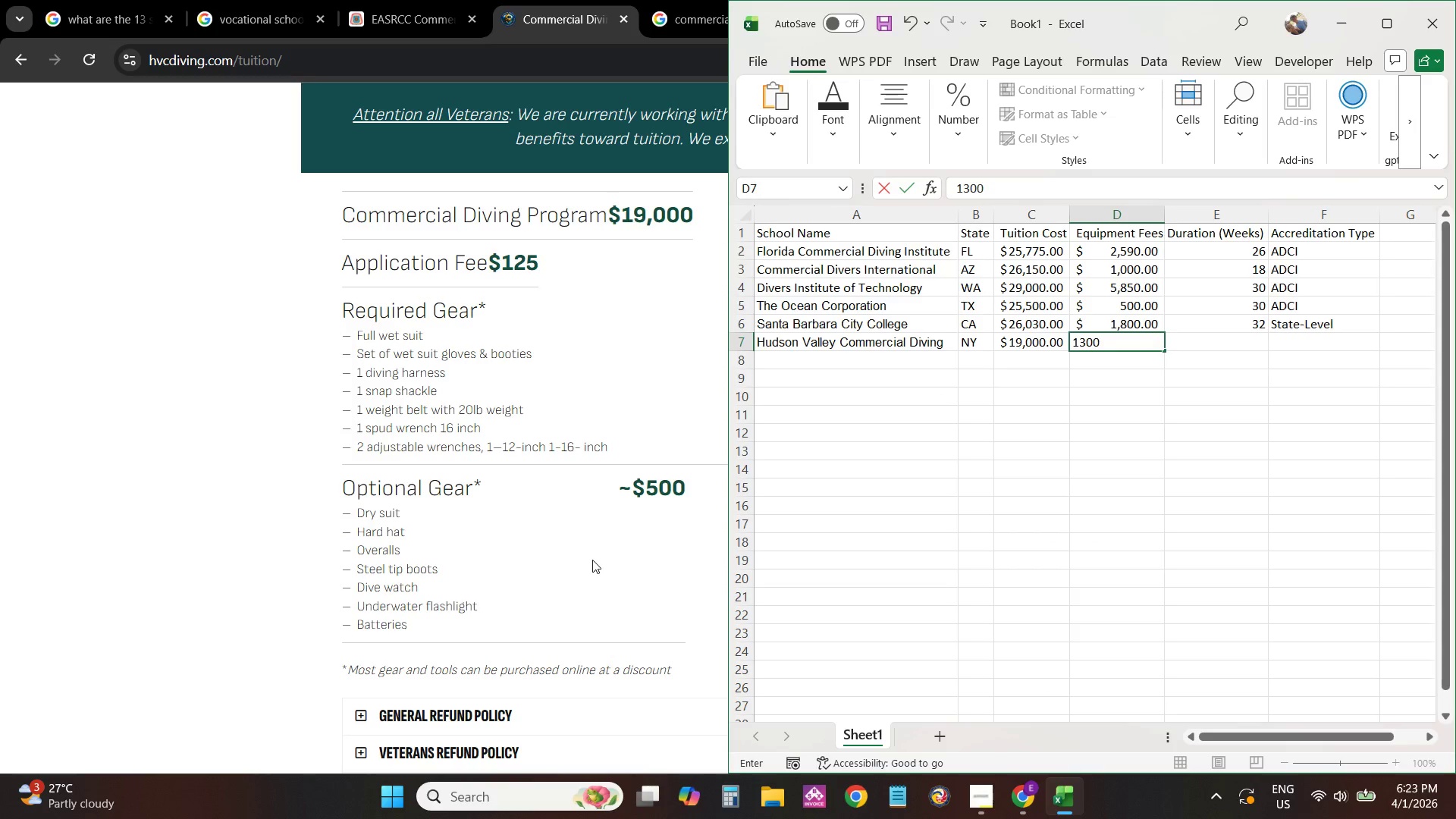 
key(Numpad0)
 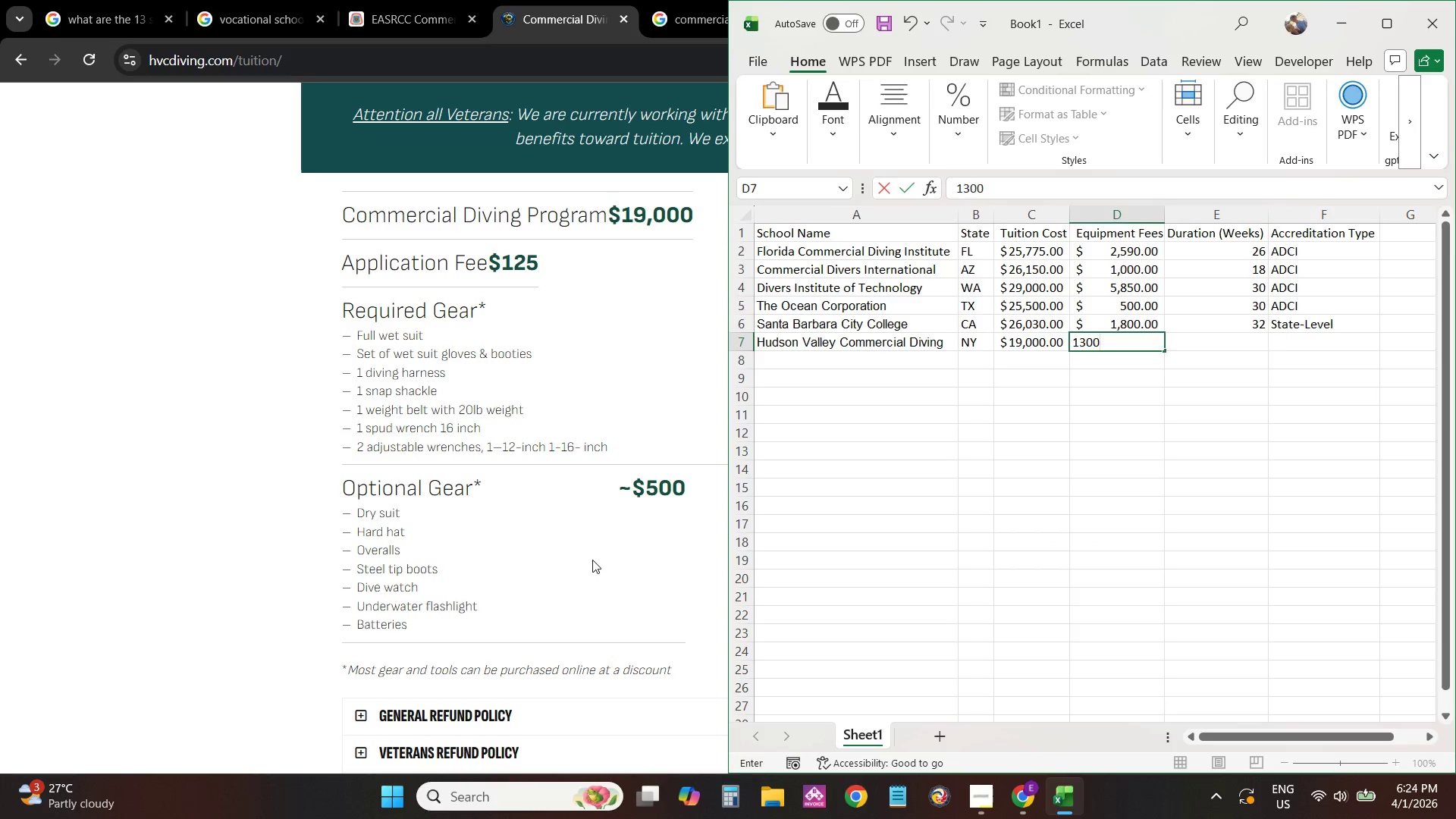 
key(Tab)
 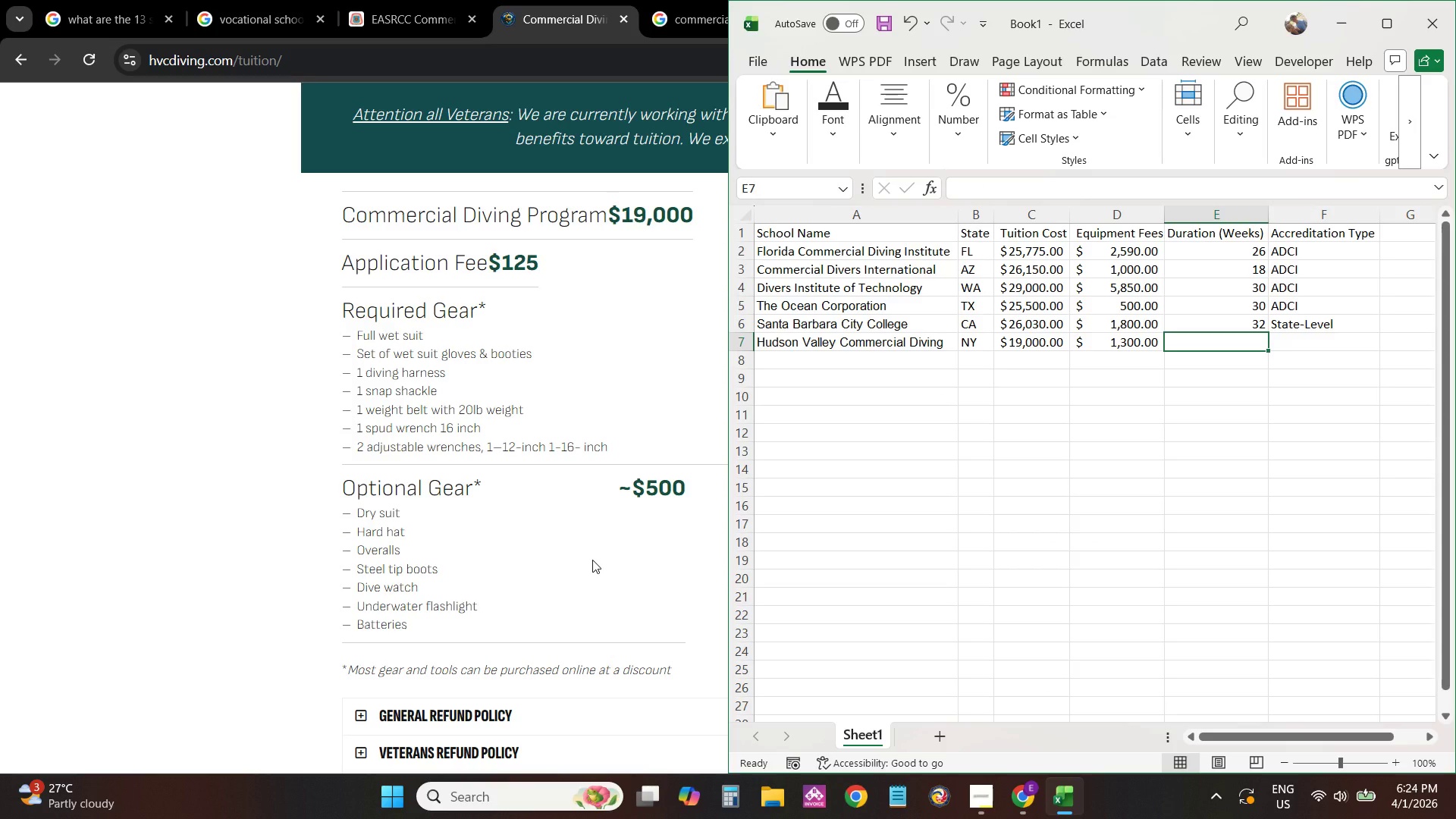 
left_click([592, 560])
 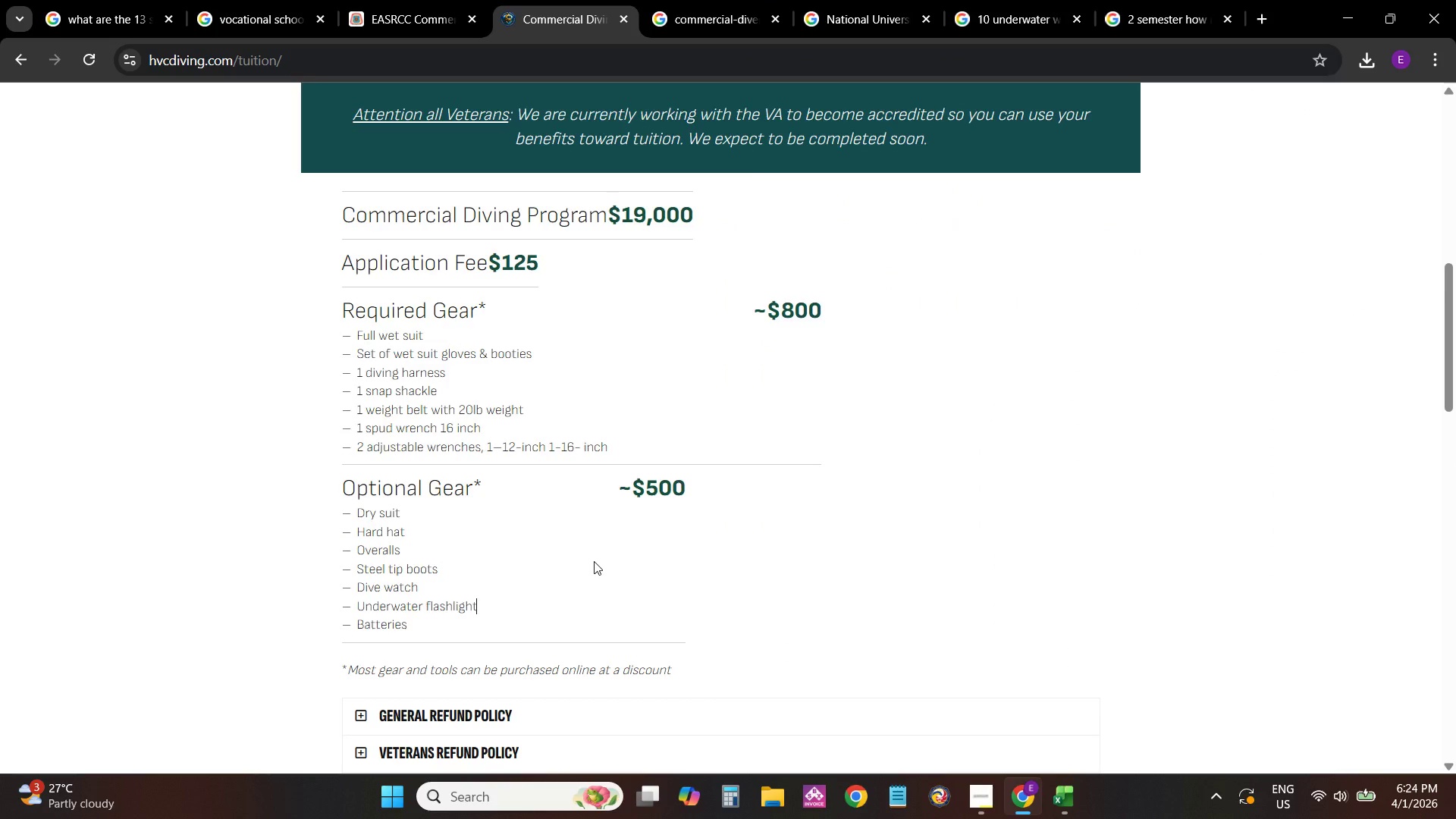 
scroll: coordinate [403, 371], scroll_direction: down, amount: 6.0
 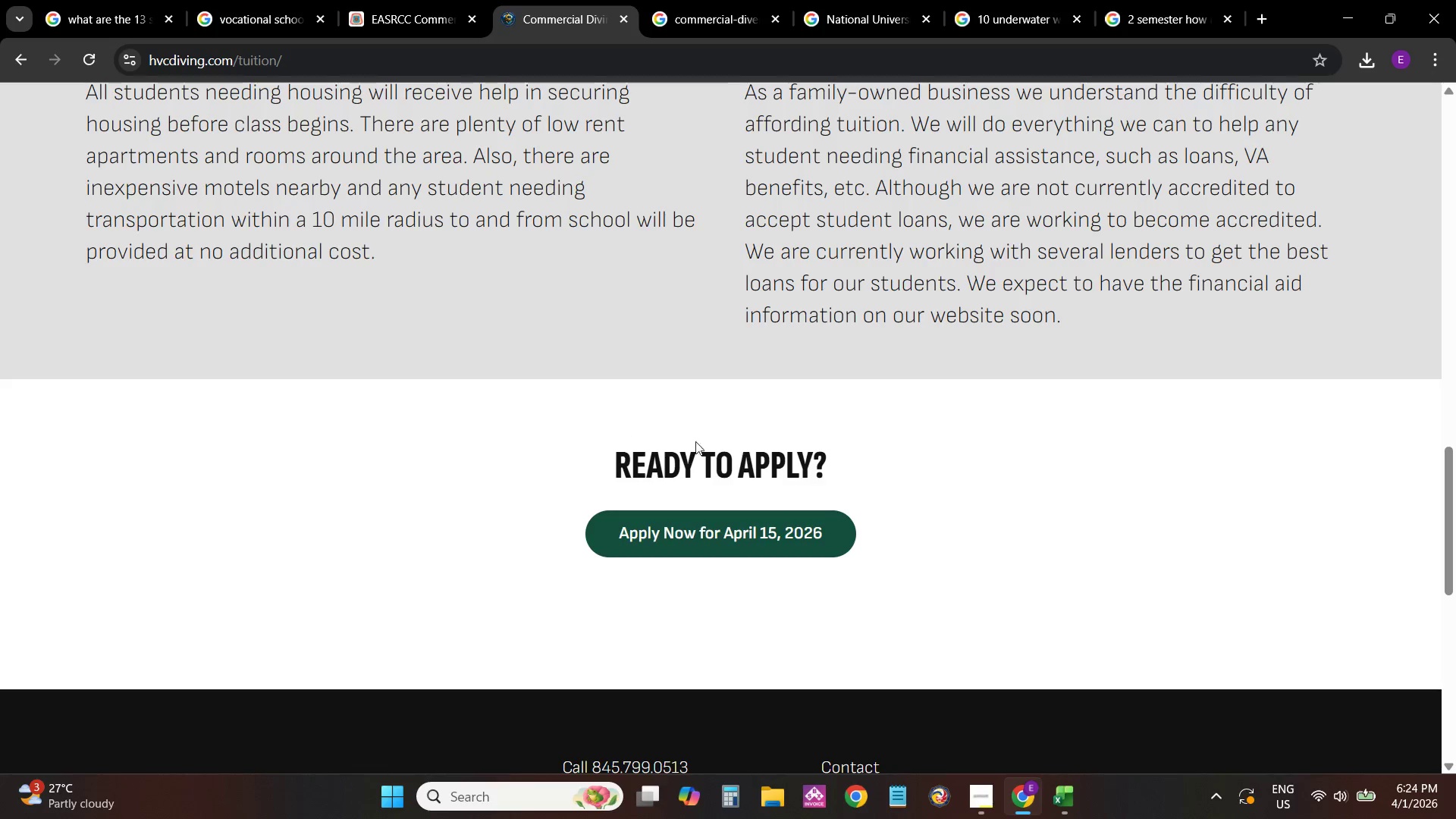 
scroll: coordinate [872, 472], scroll_direction: up, amount: 14.0
 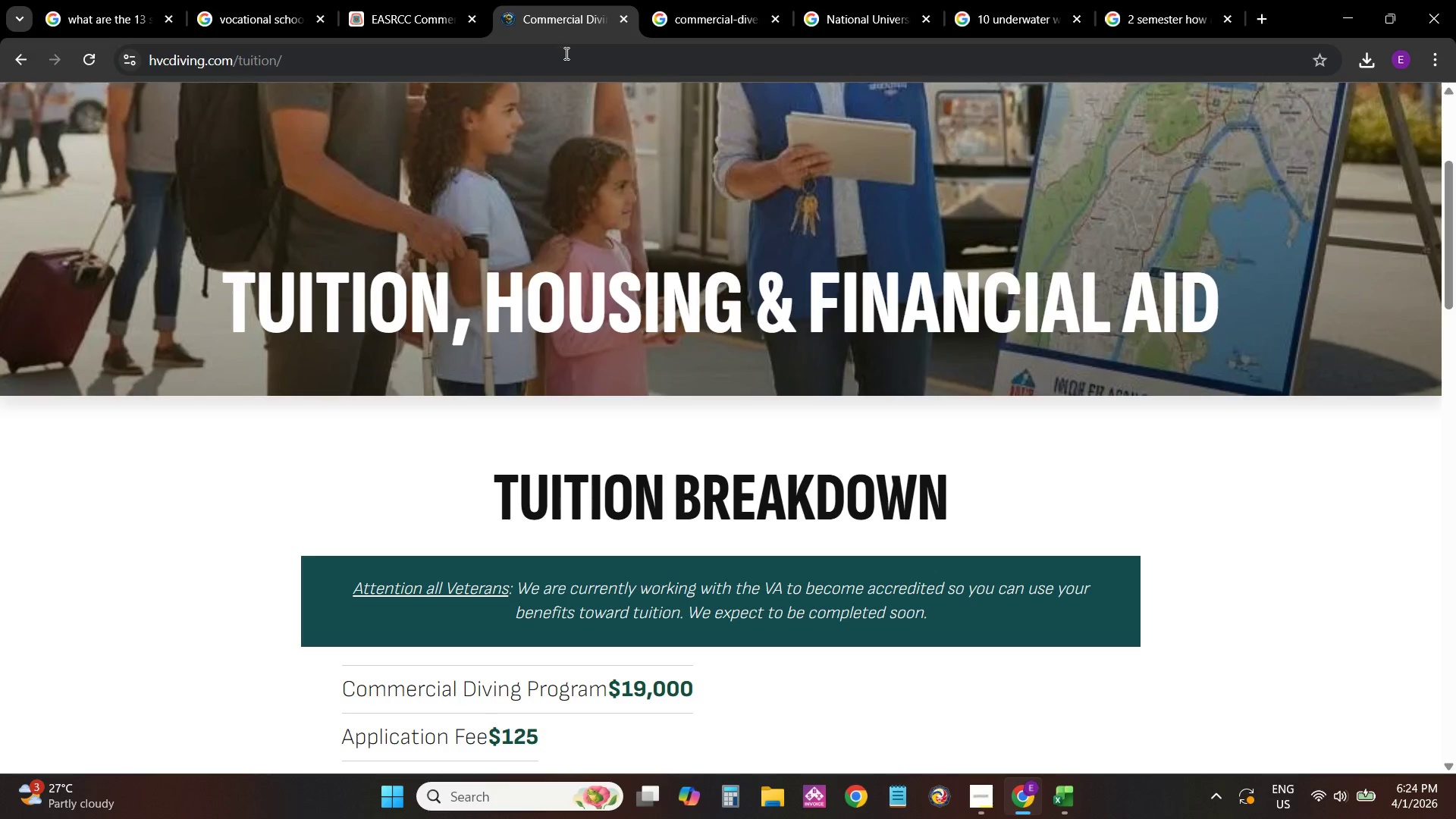 
left_click([562, 61])
 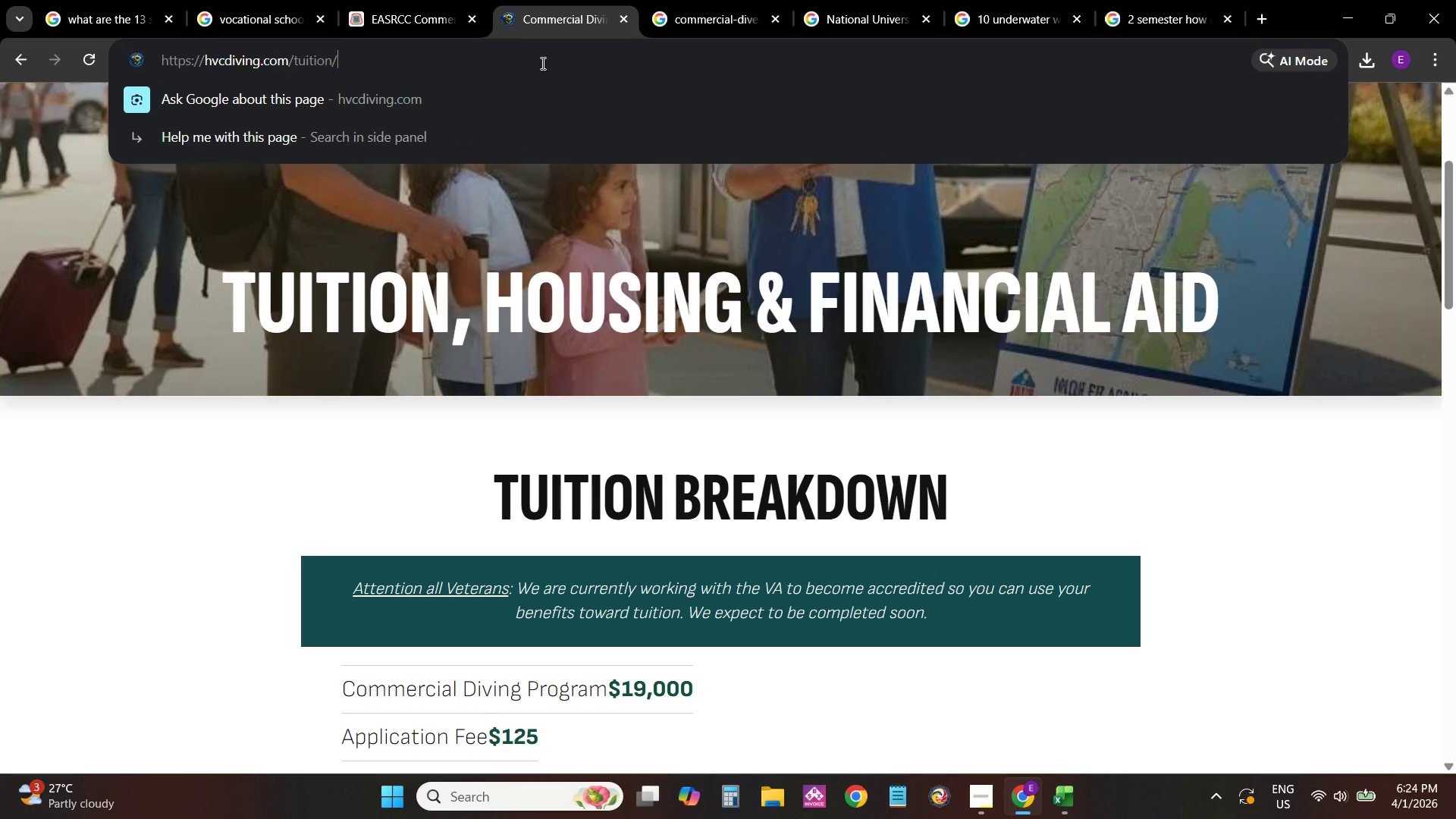 
double_click([541, 63])
 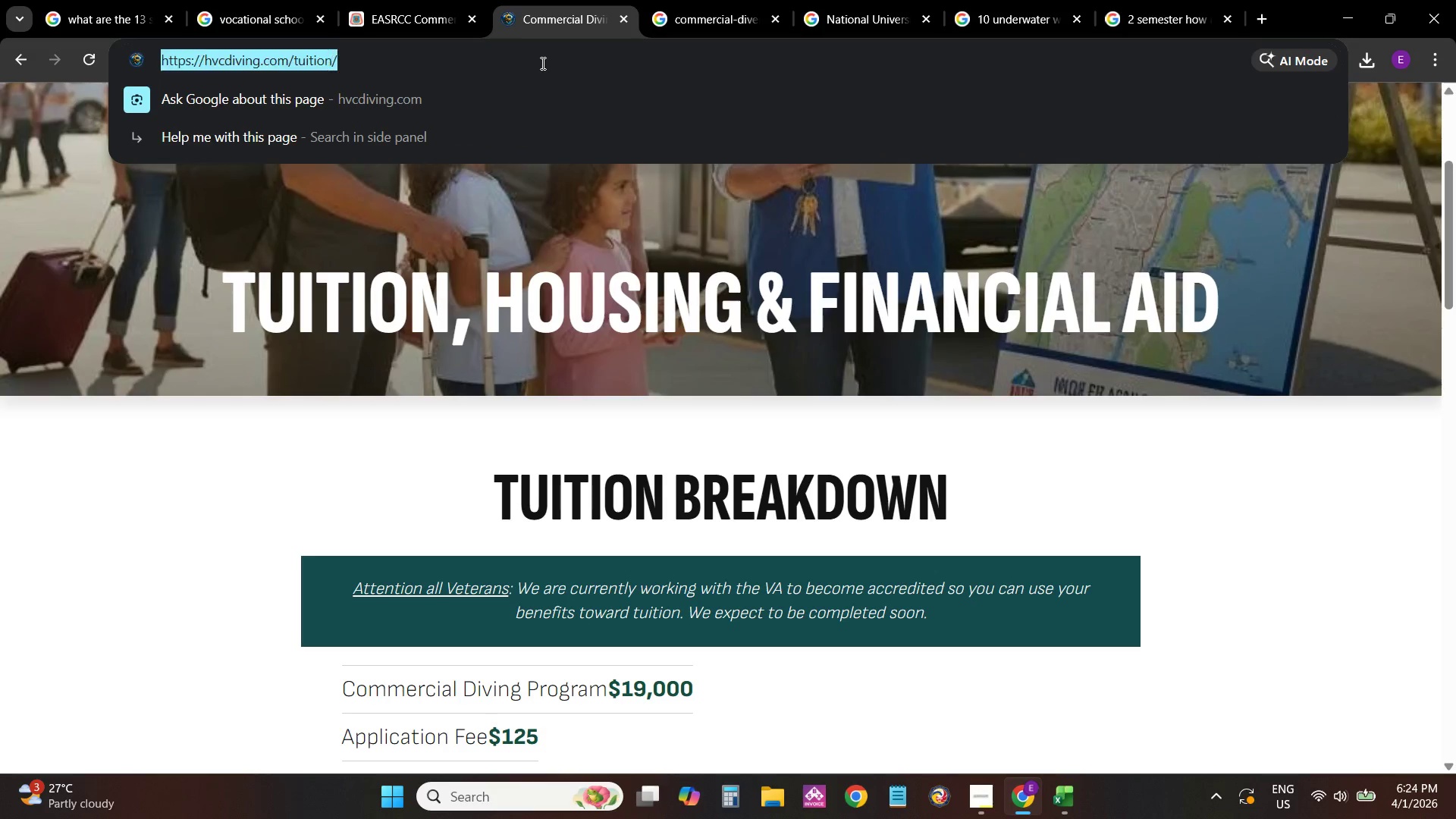 
triple_click([541, 63])
 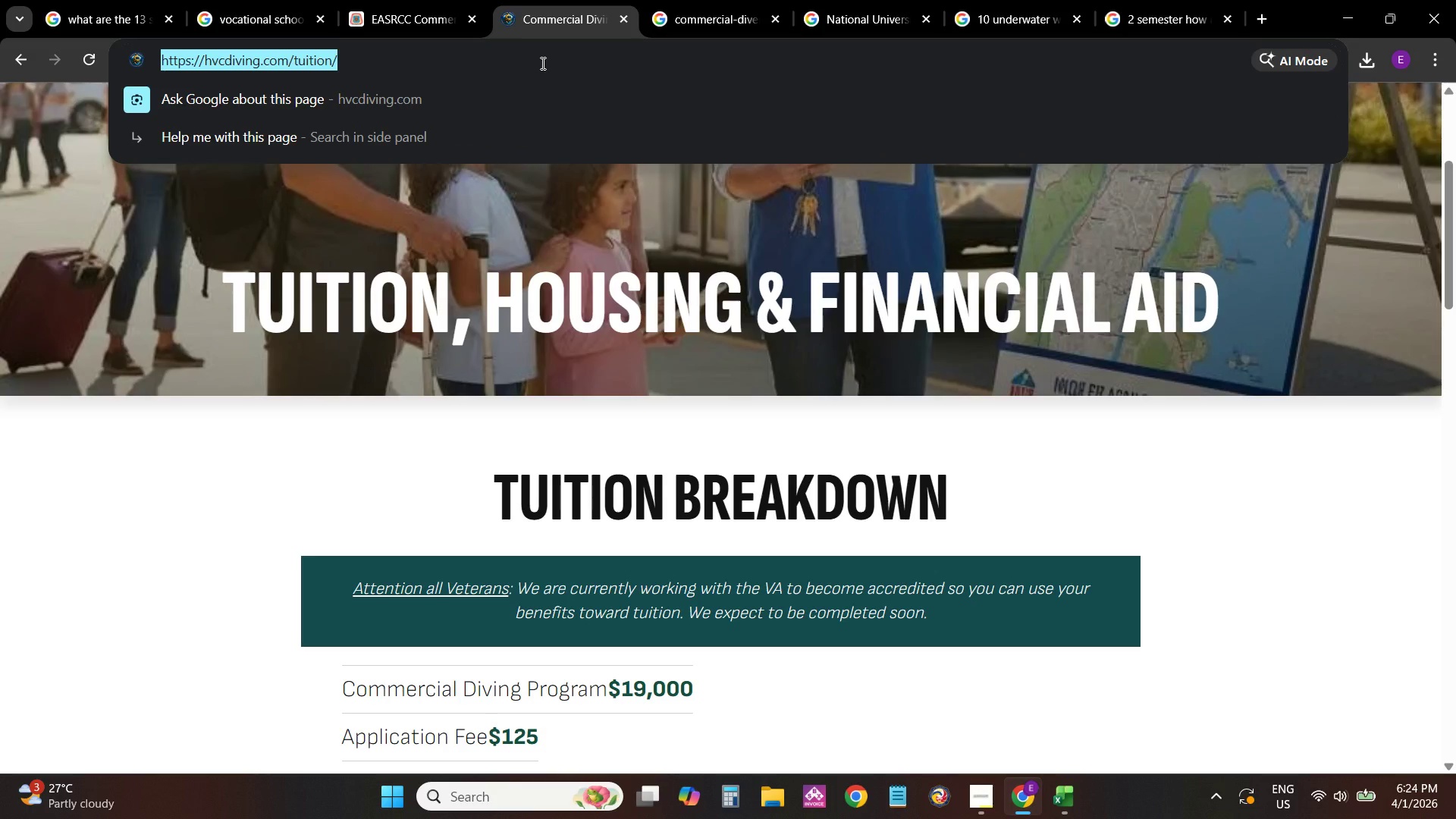 
key(Control+V)
 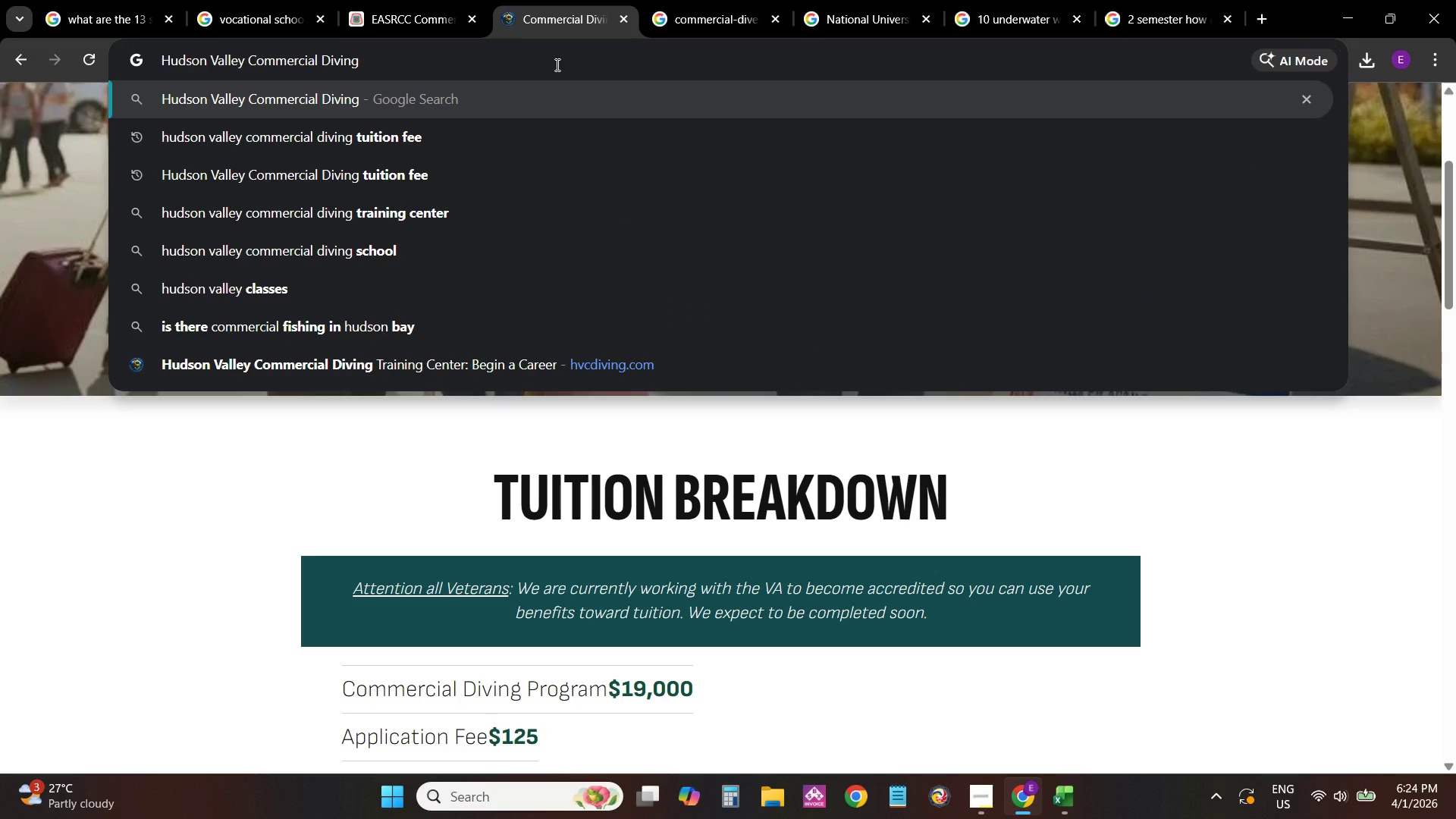 
key(Space)
 